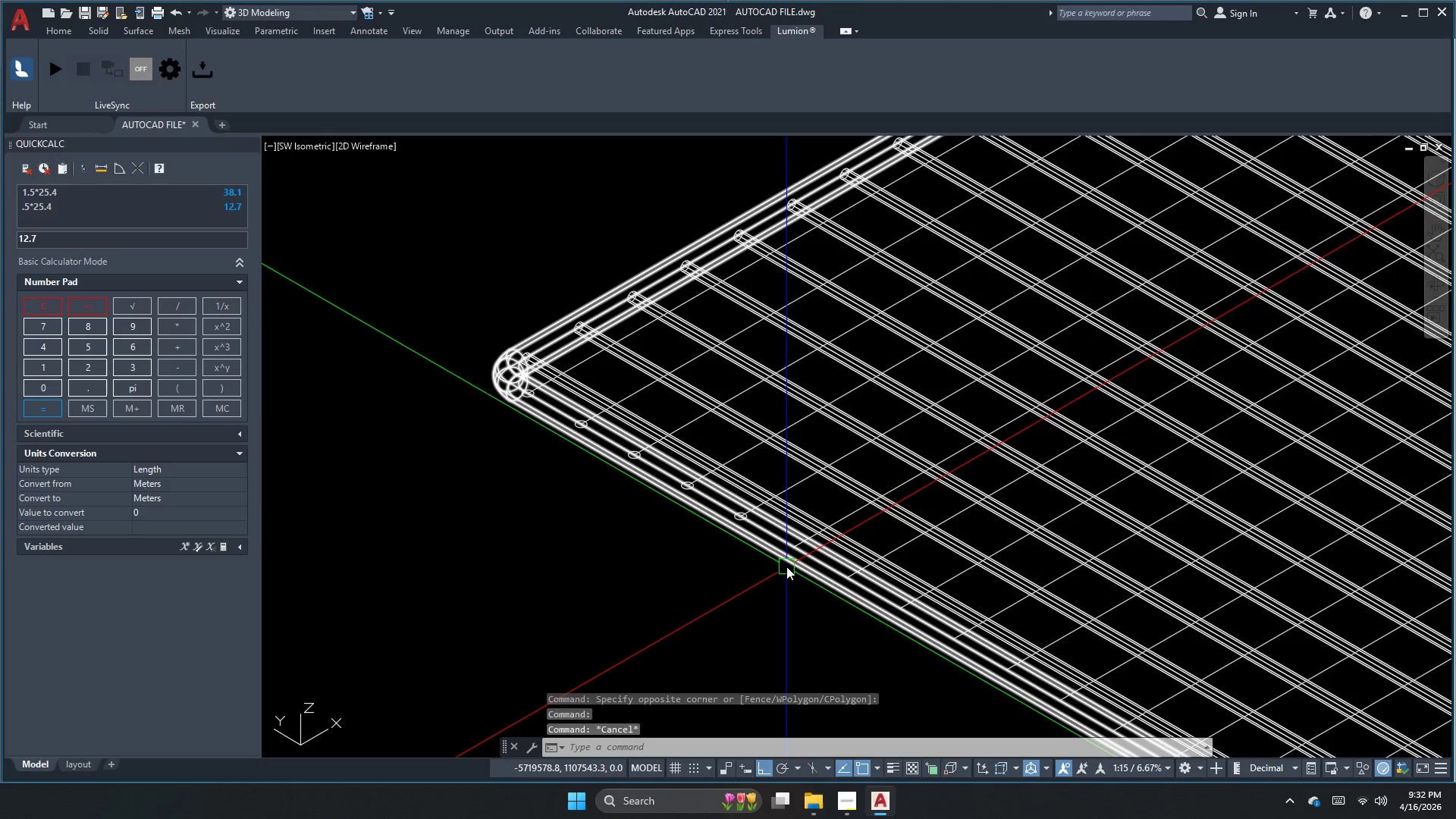 
key(Space)
 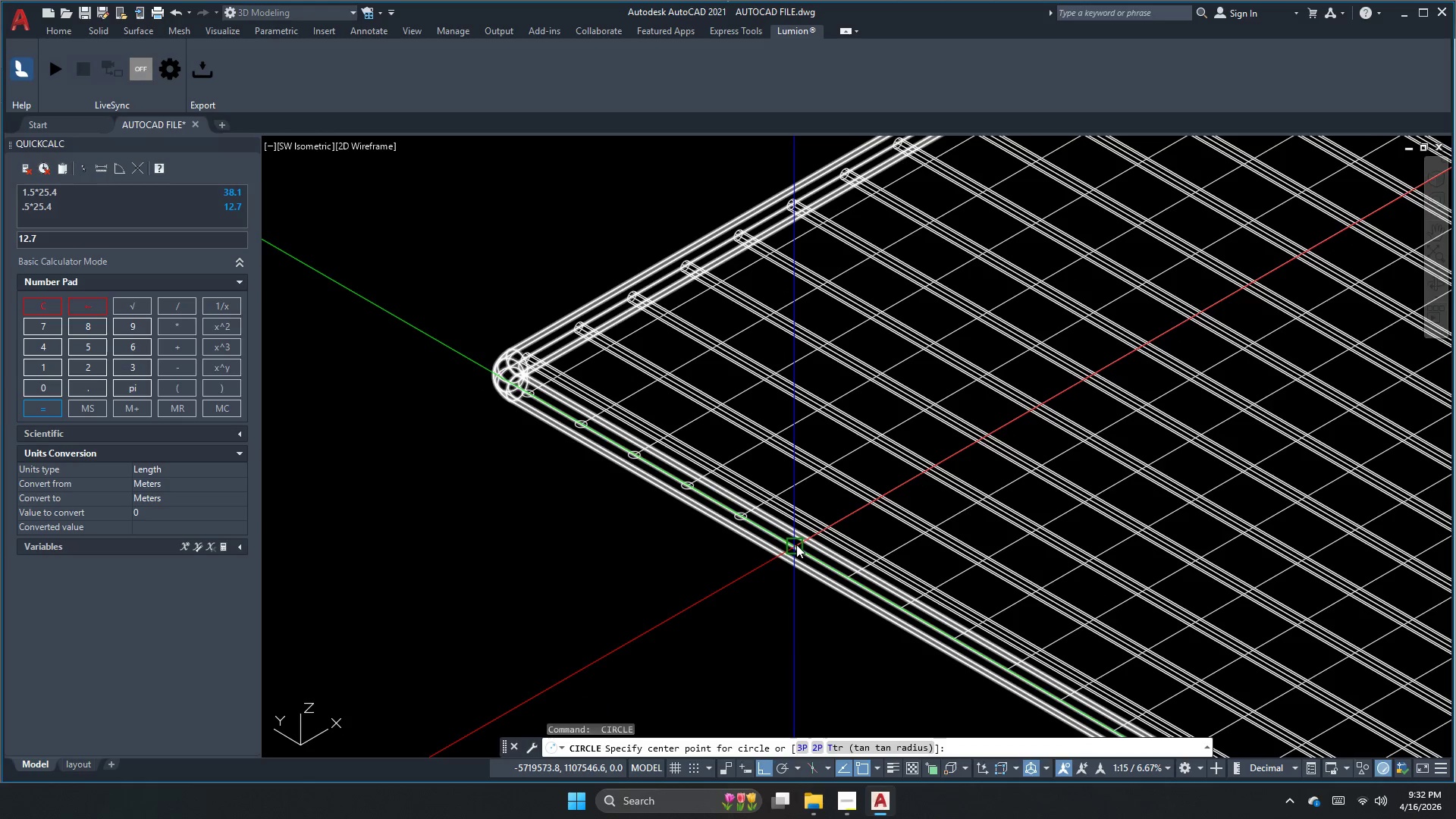 
scroll: coordinate [786, 569], scroll_direction: down, amount: 3.0
 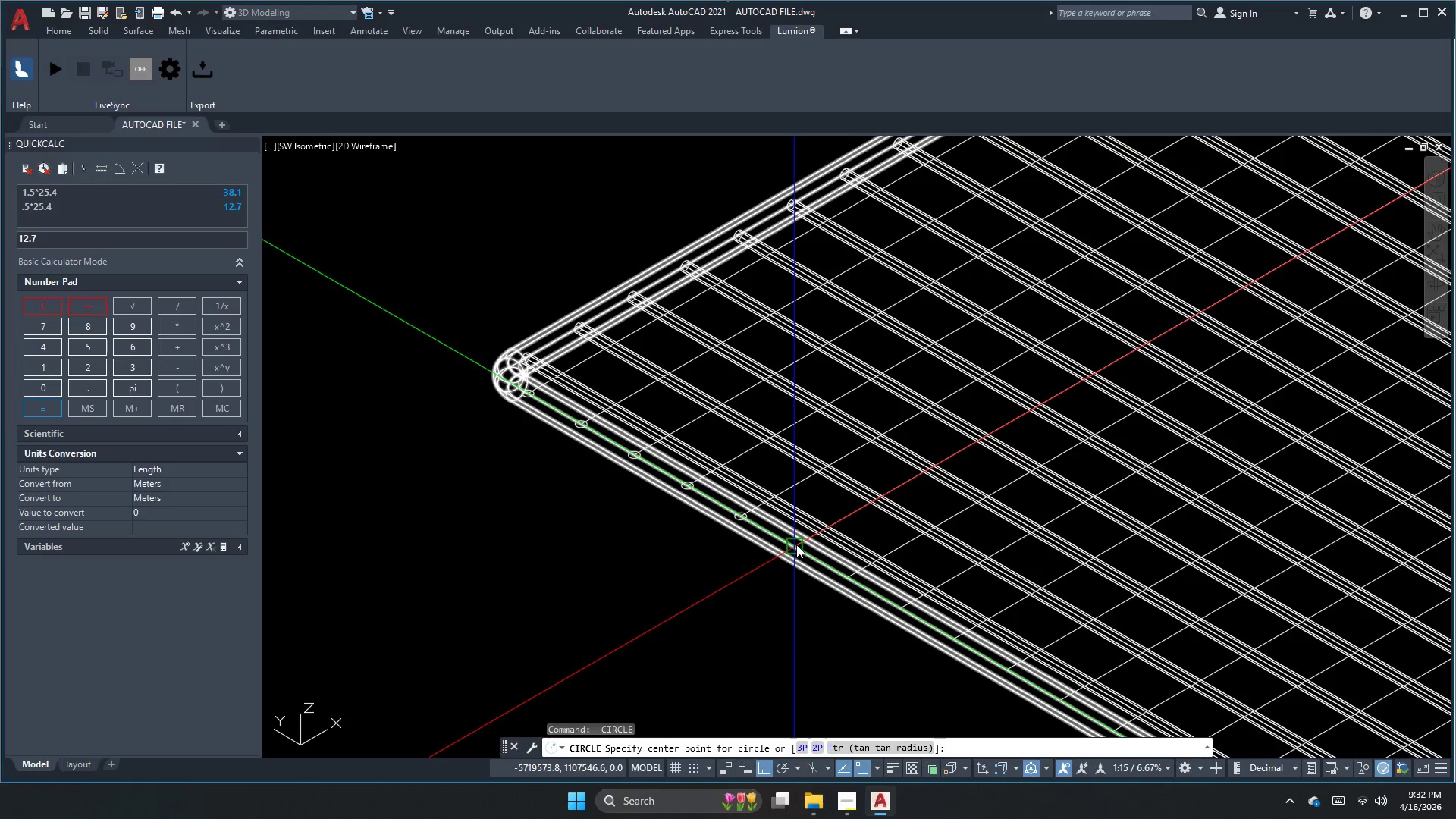 
left_click_drag(start_coordinate=[796, 544], to_coordinate=[797, 557])
 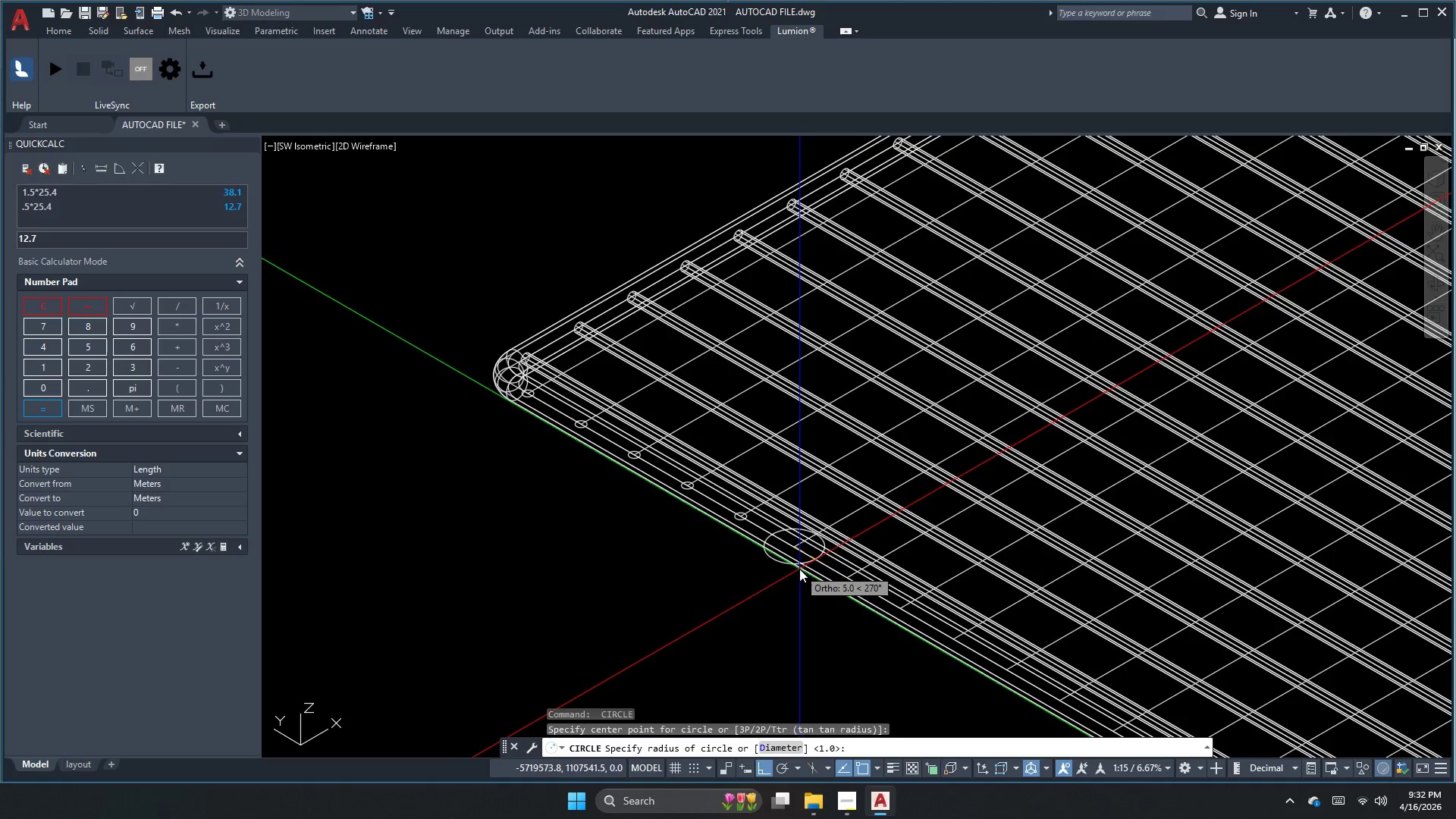 
key(Space)
 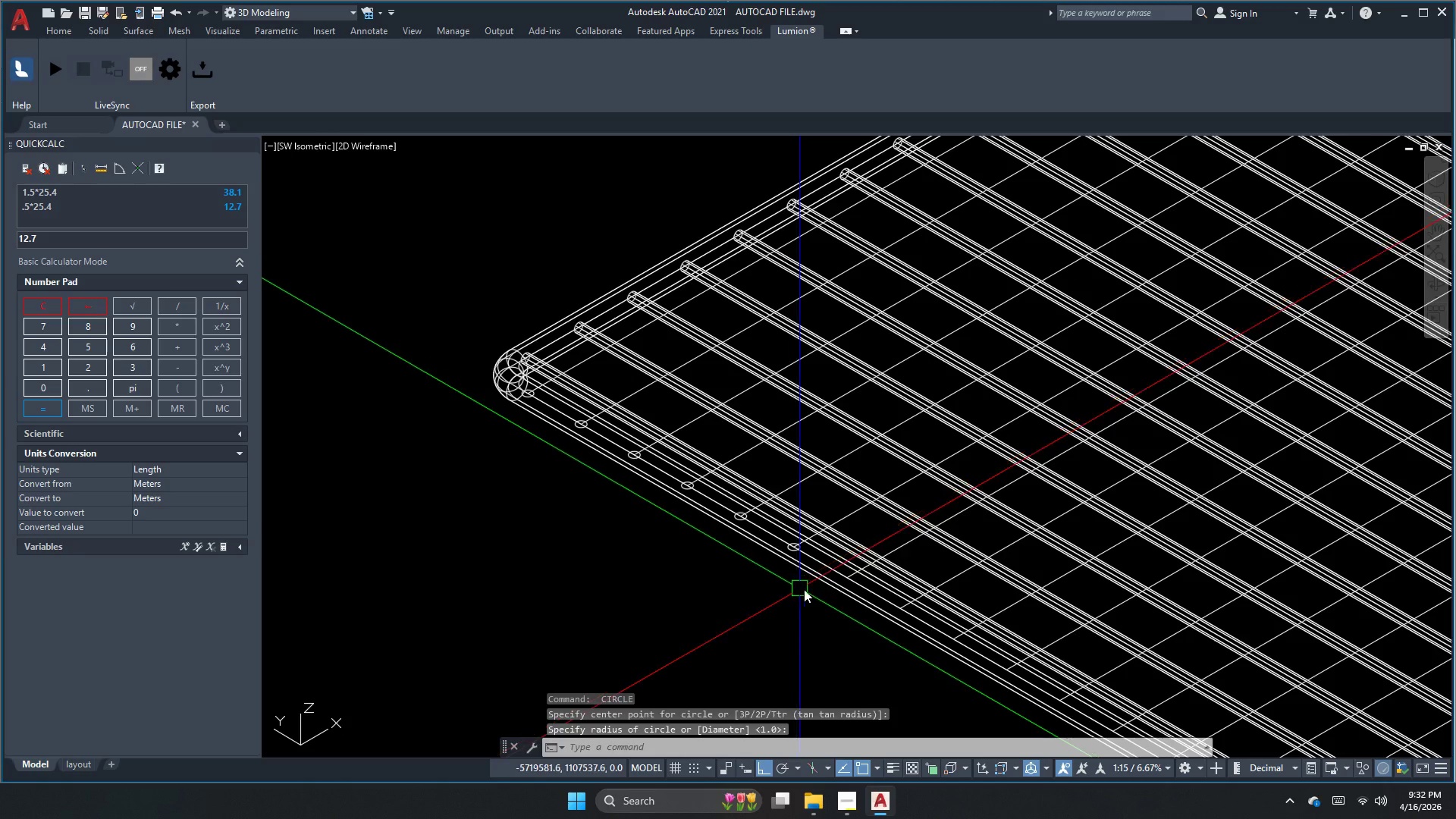 
key(Space)
 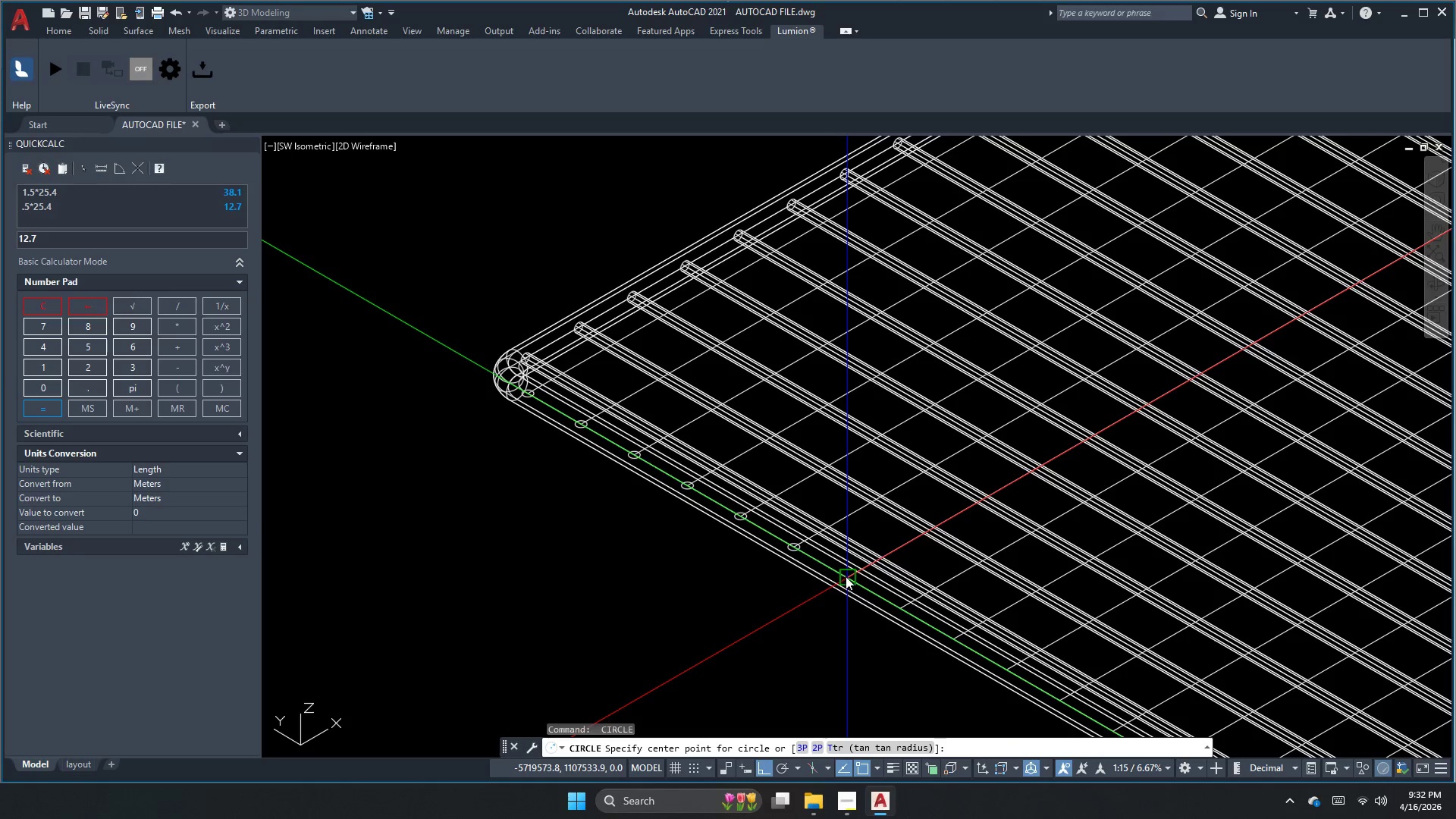 
left_click_drag(start_coordinate=[847, 574], to_coordinate=[847, 582])
 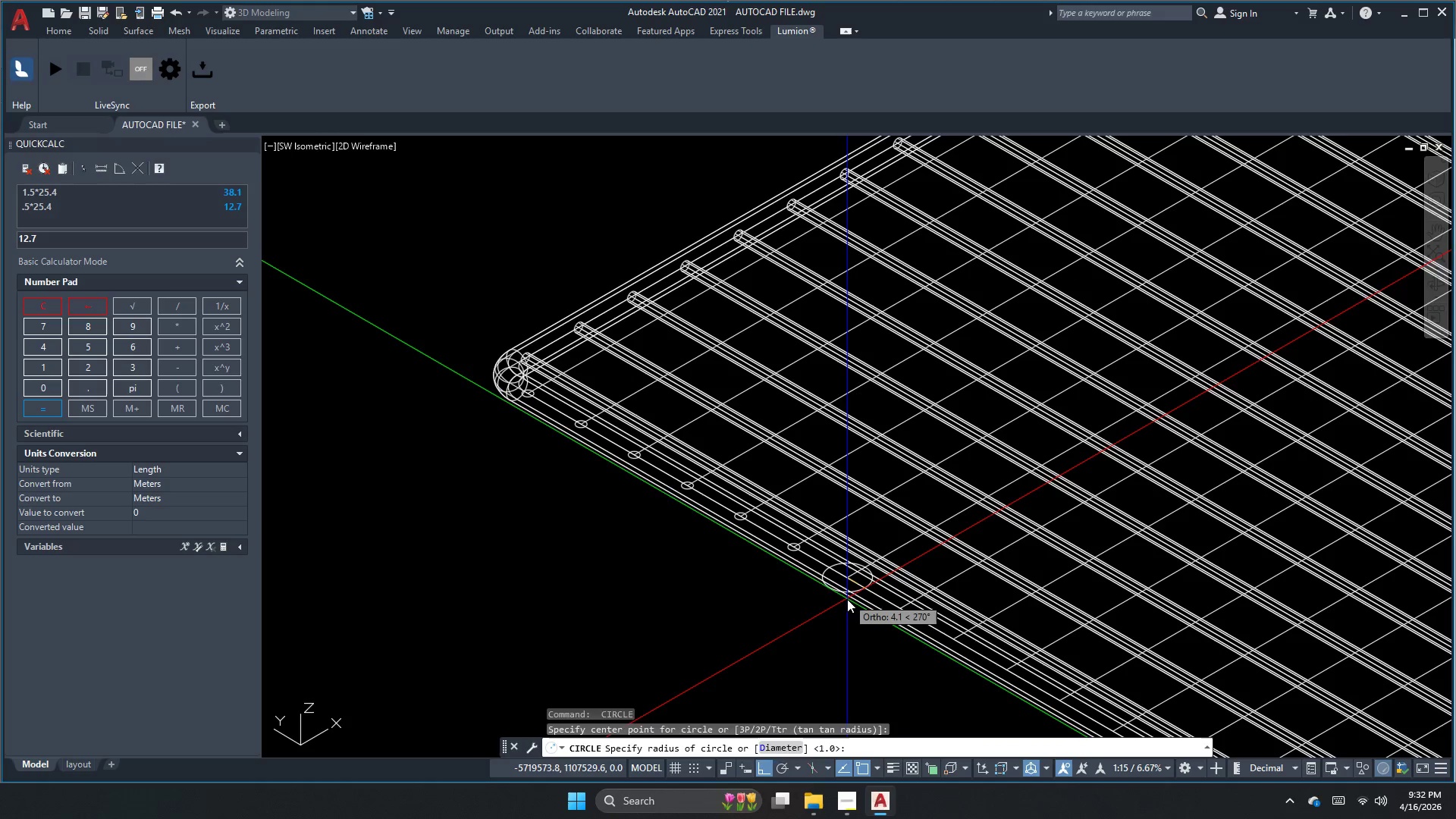 
key(Space)
 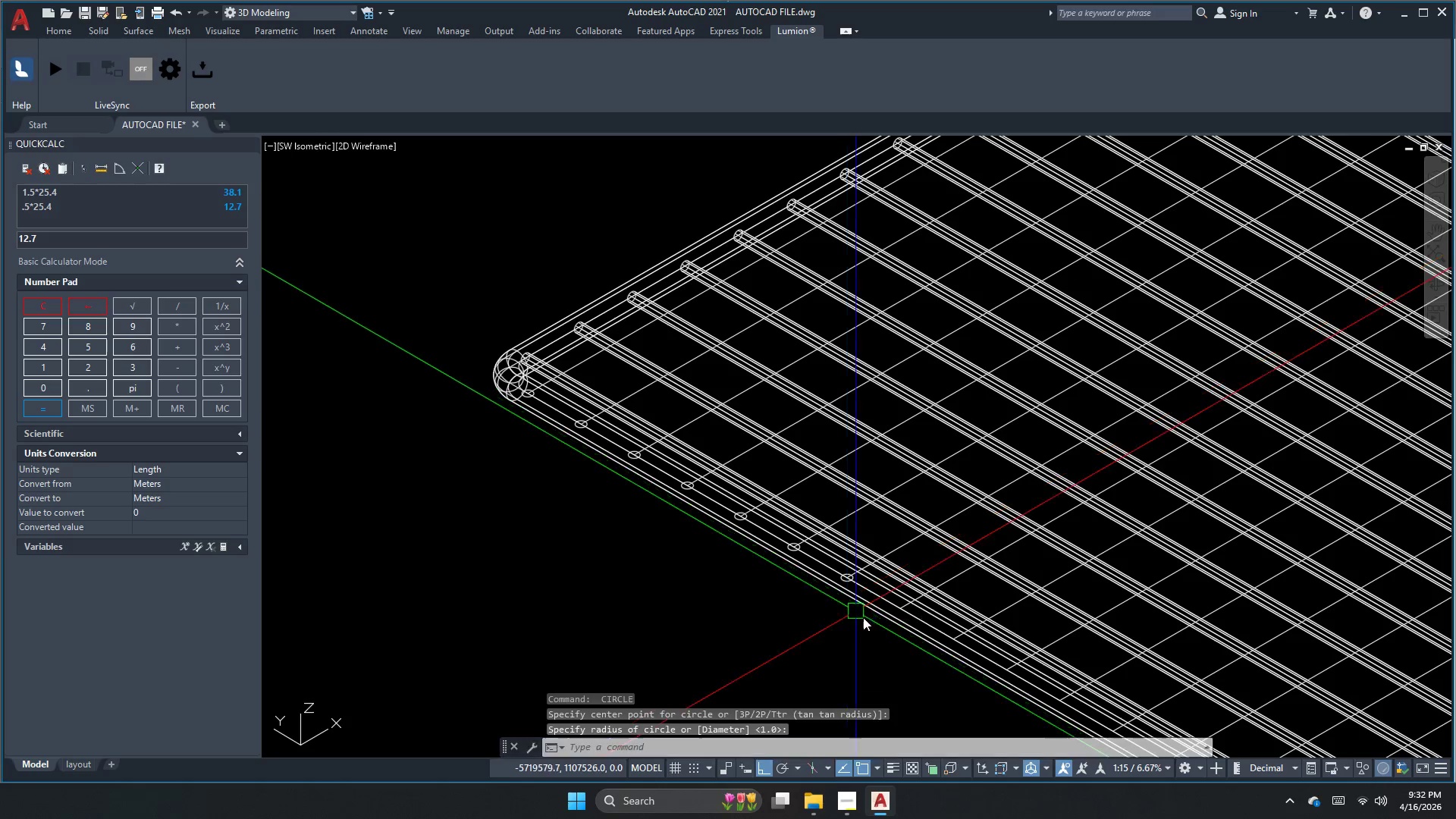 
key(Space)
 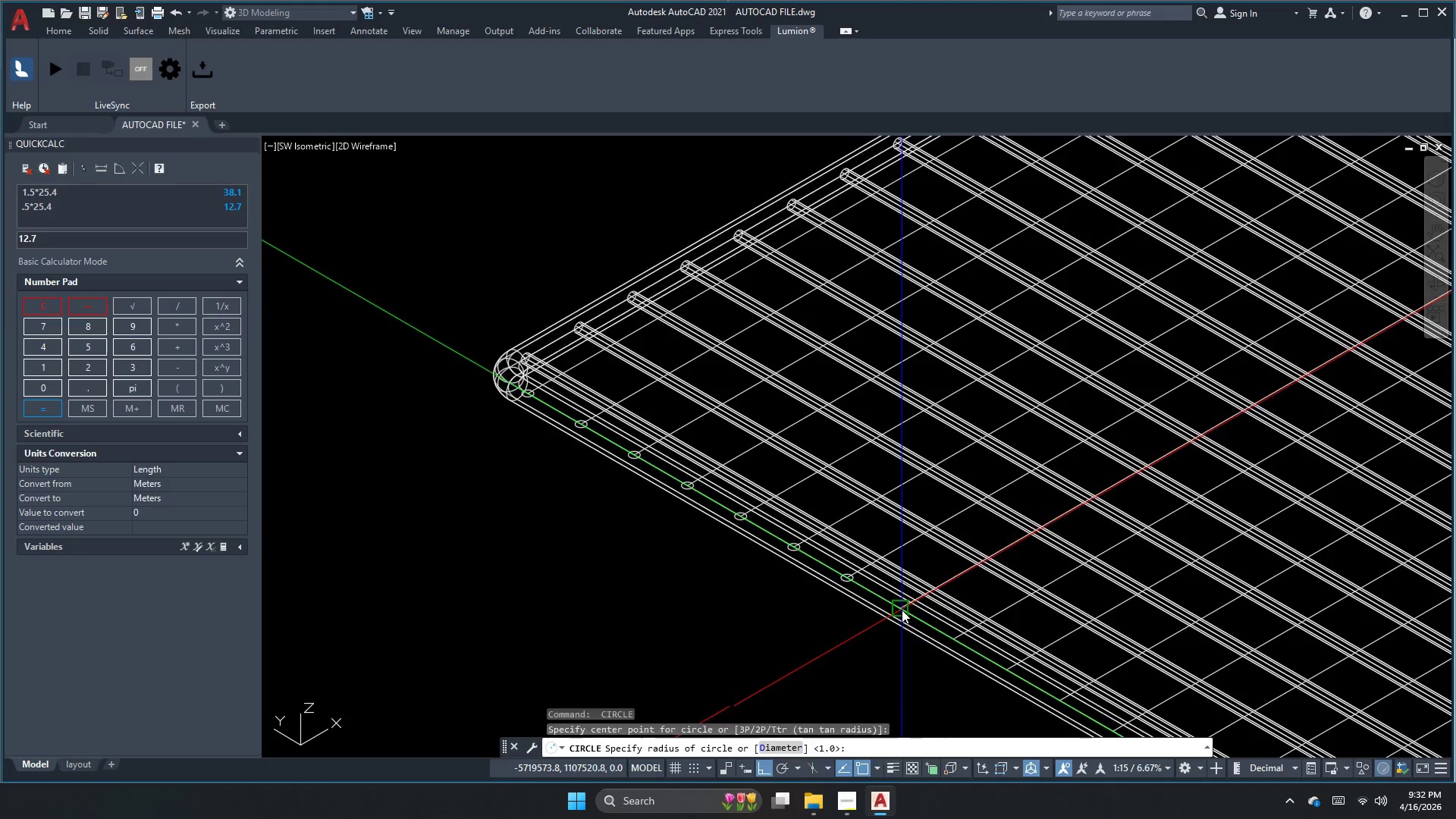 
key(Space)
 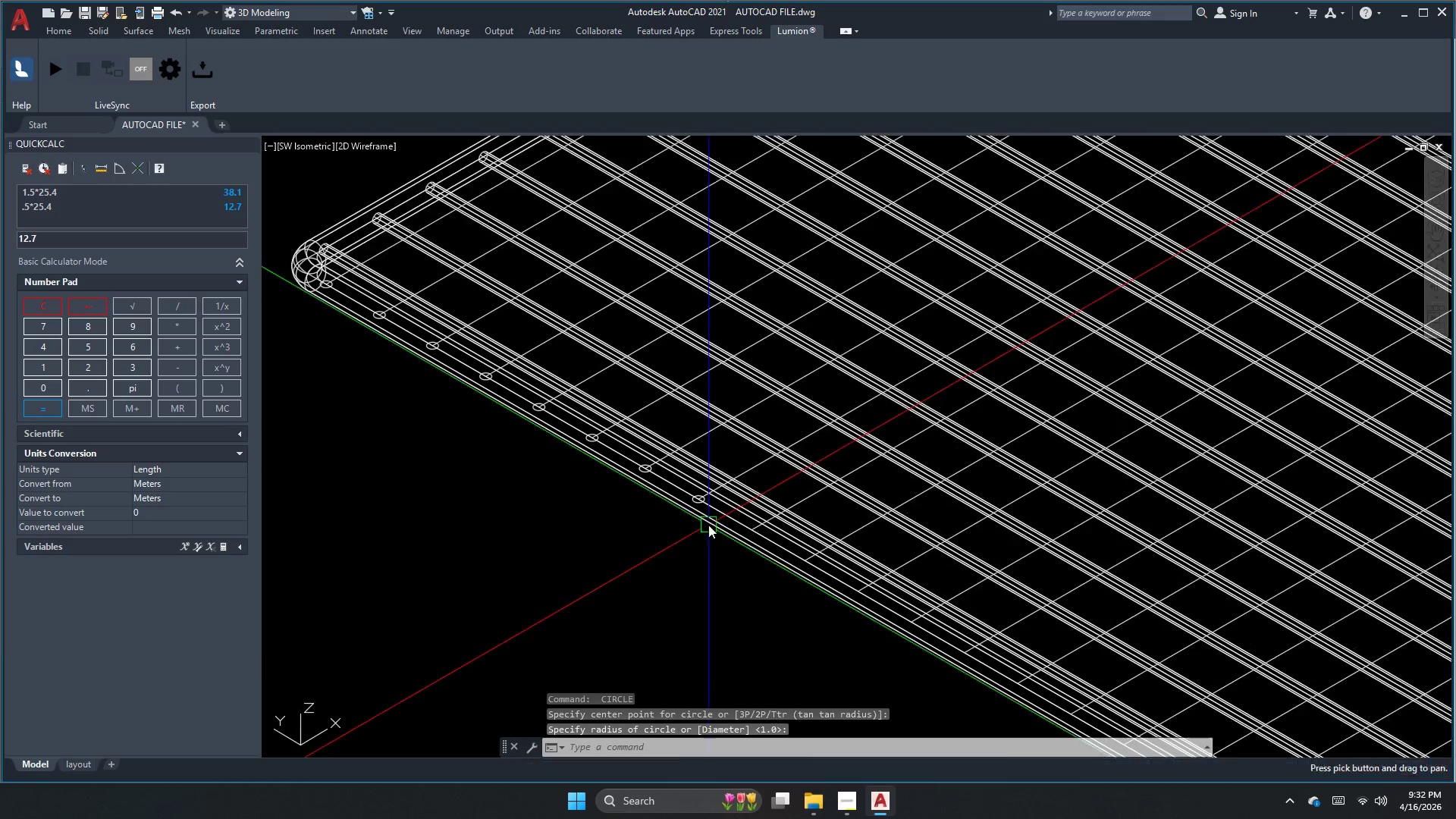 
key(Space)
 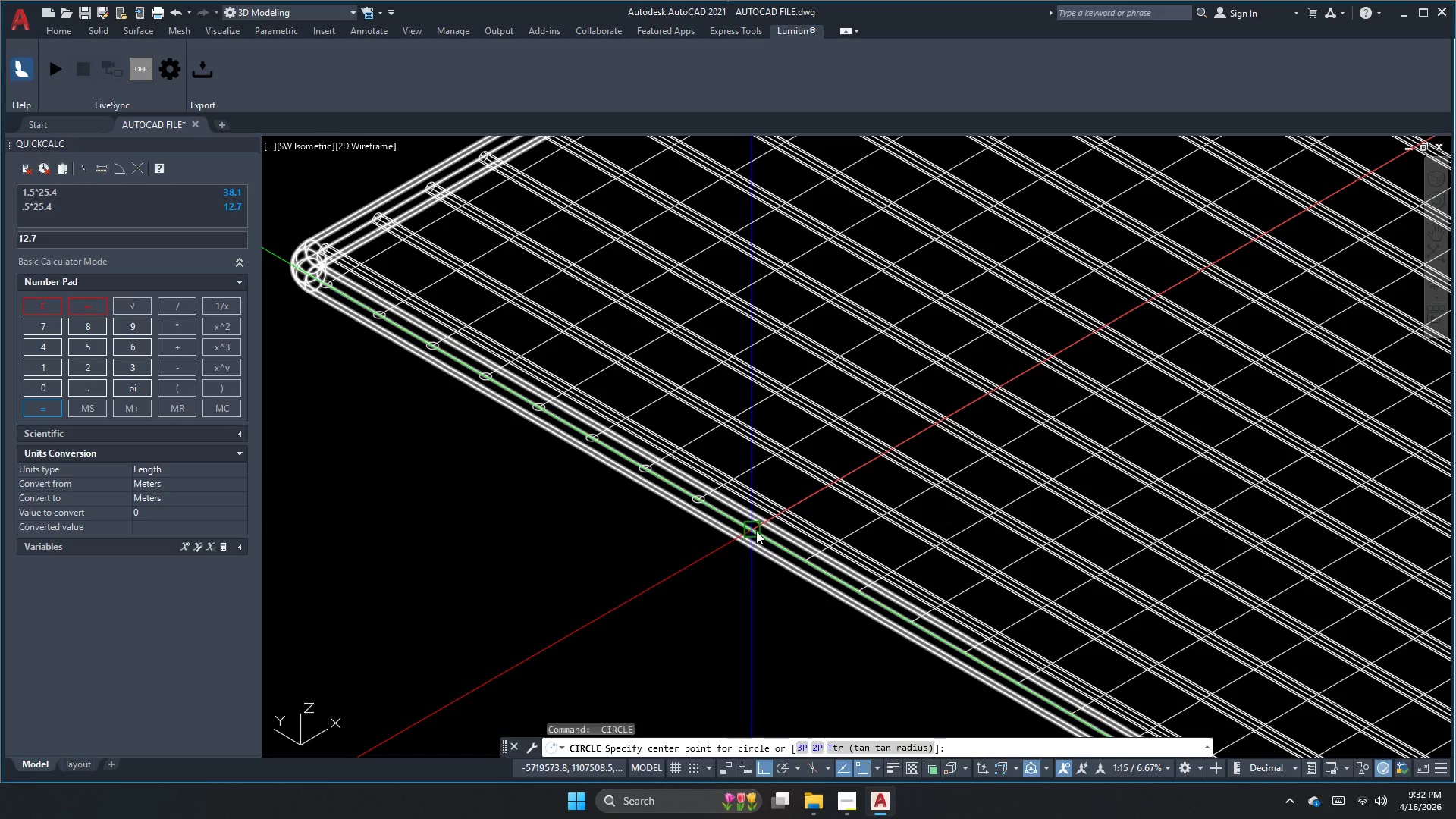 
left_click_drag(start_coordinate=[756, 530], to_coordinate=[756, 534])
 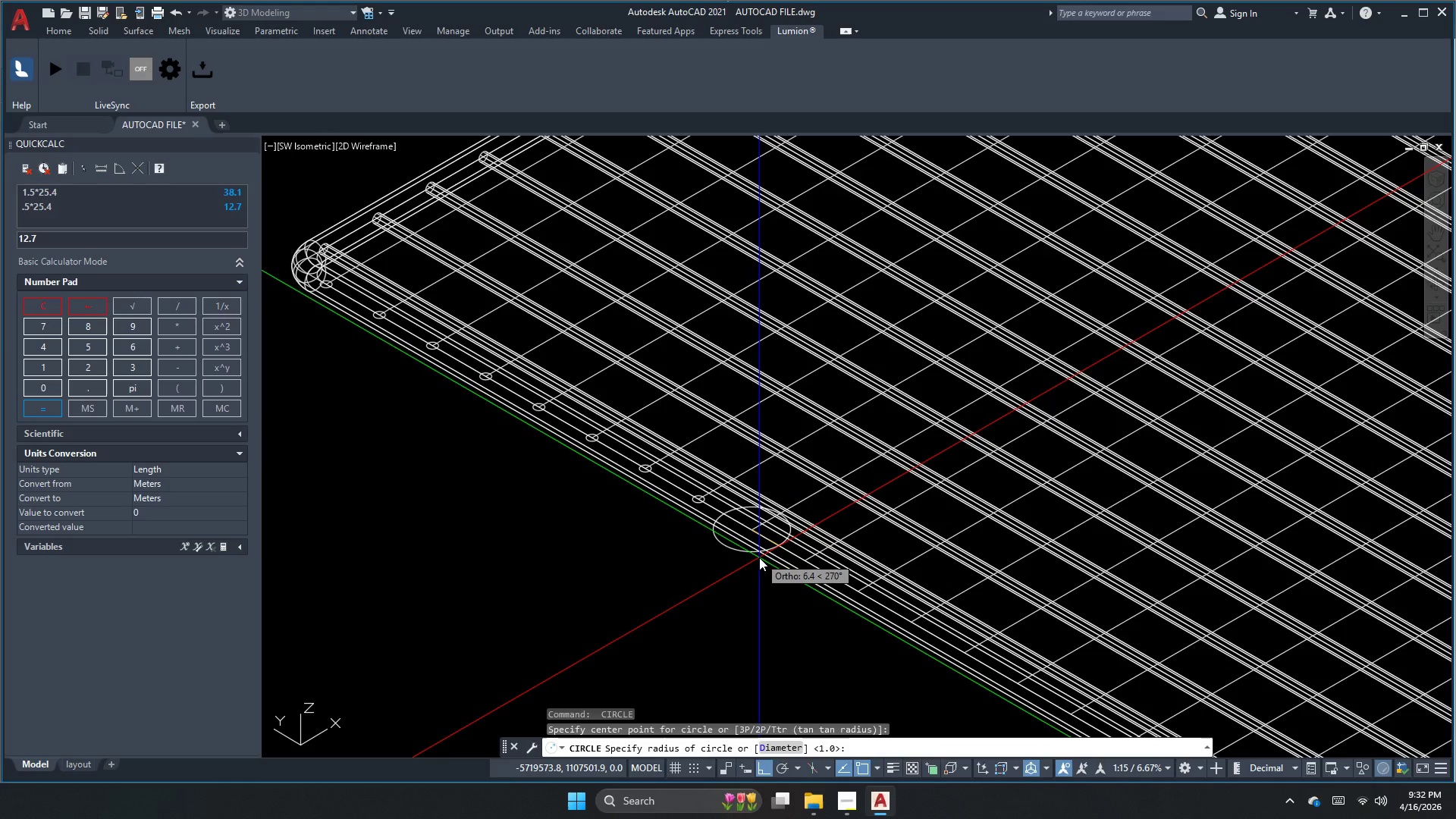 
key(Space)
 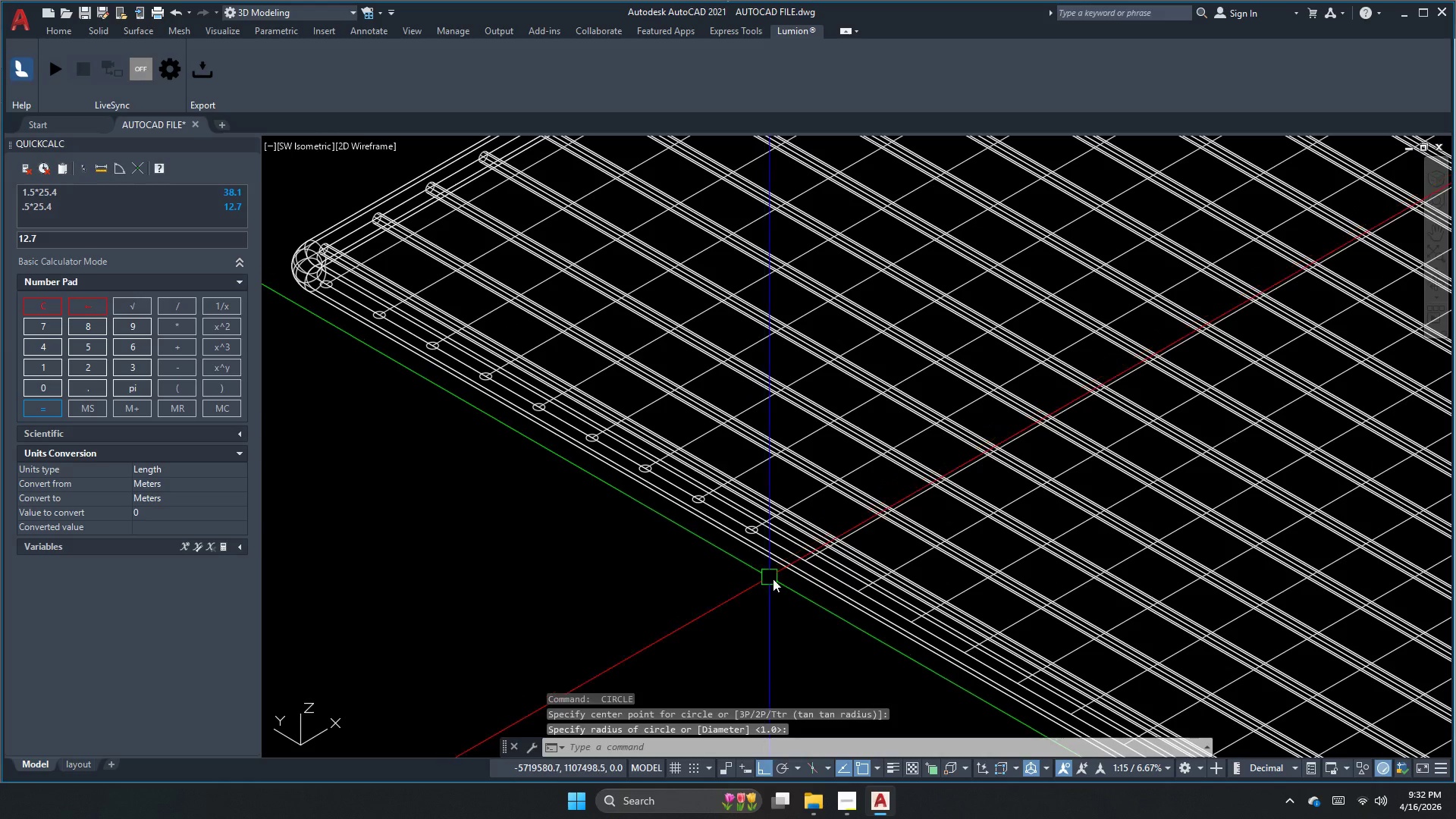 
key(Space)
 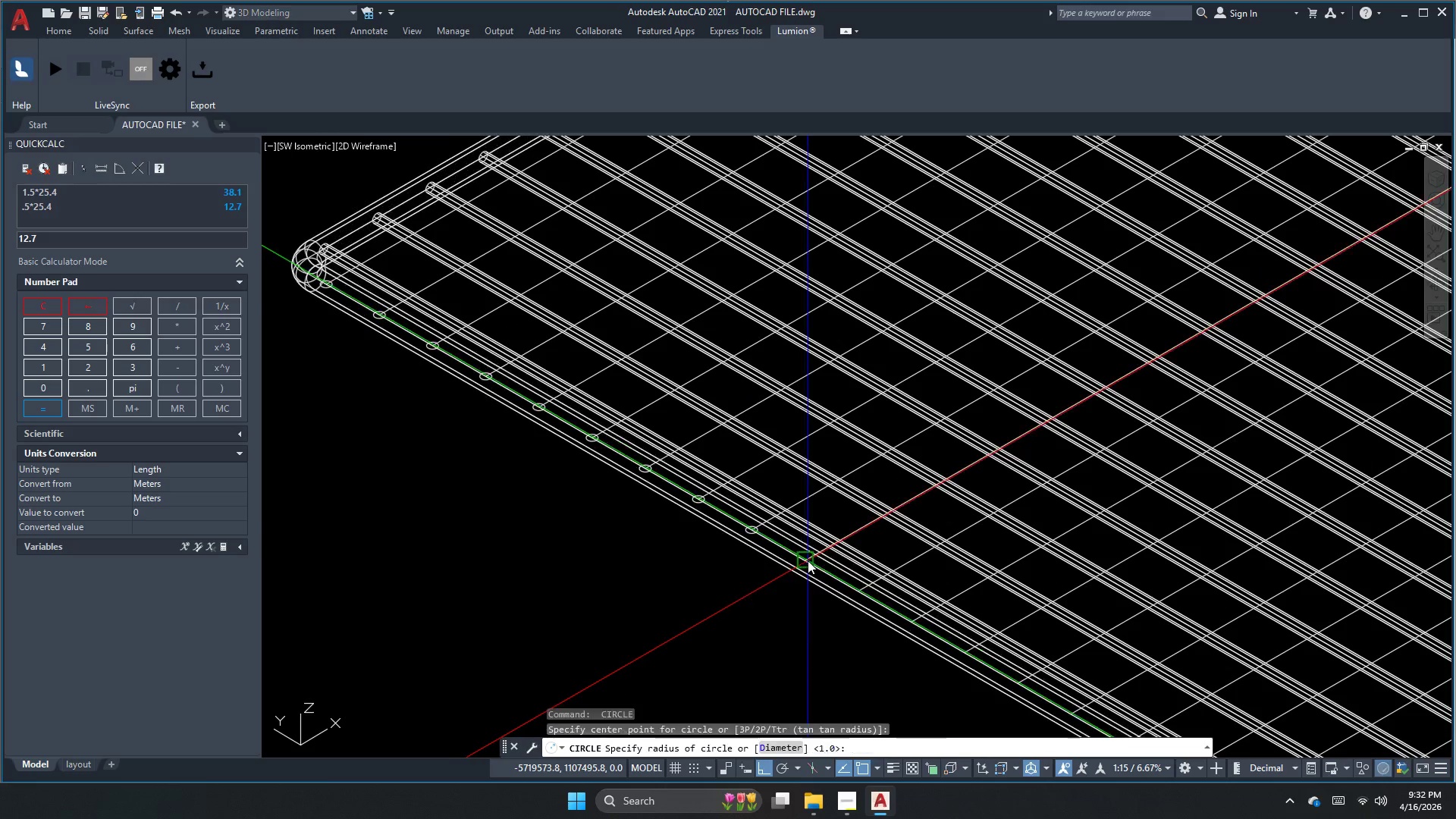 
key(Space)
 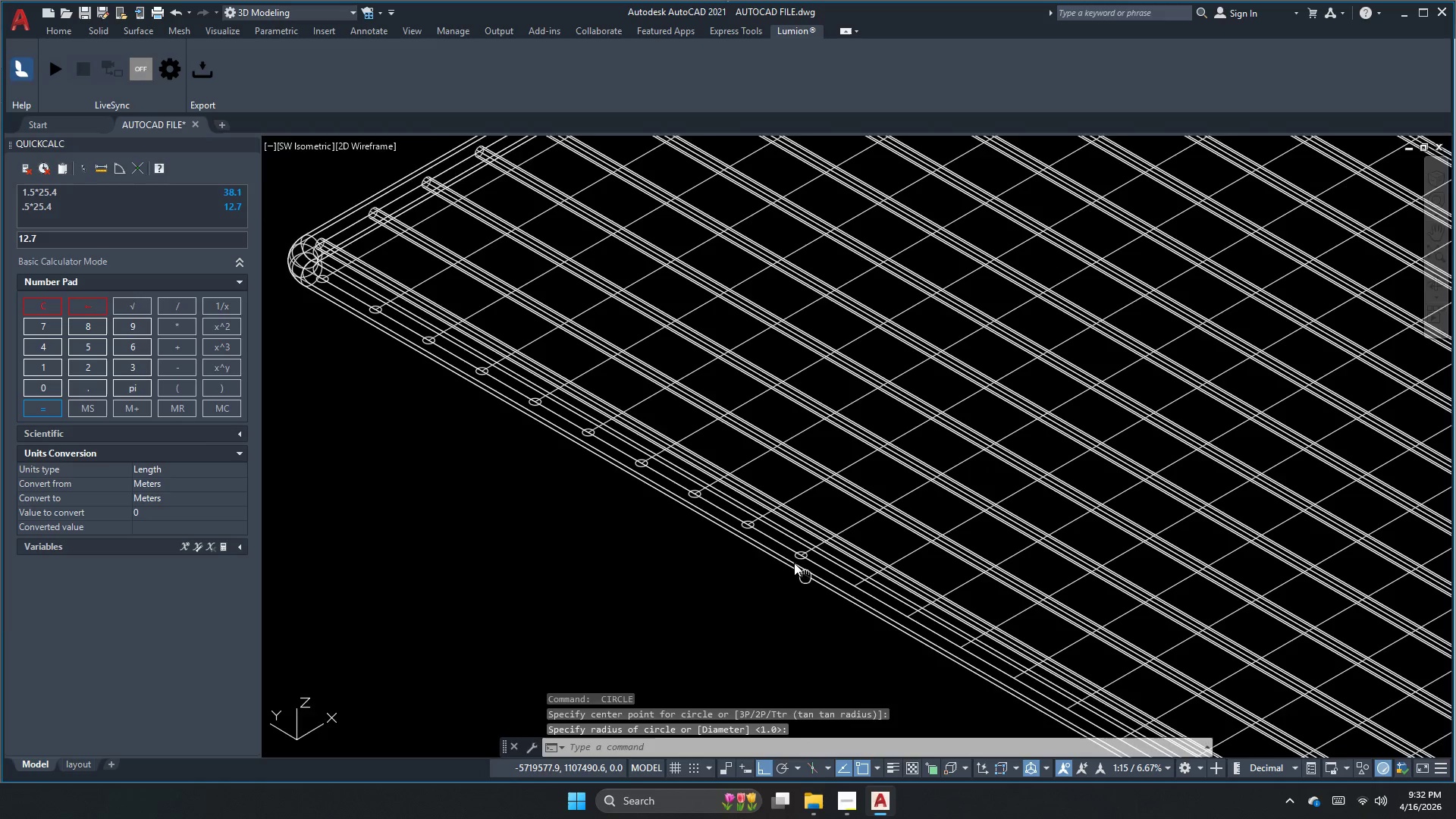 
key(Space)
 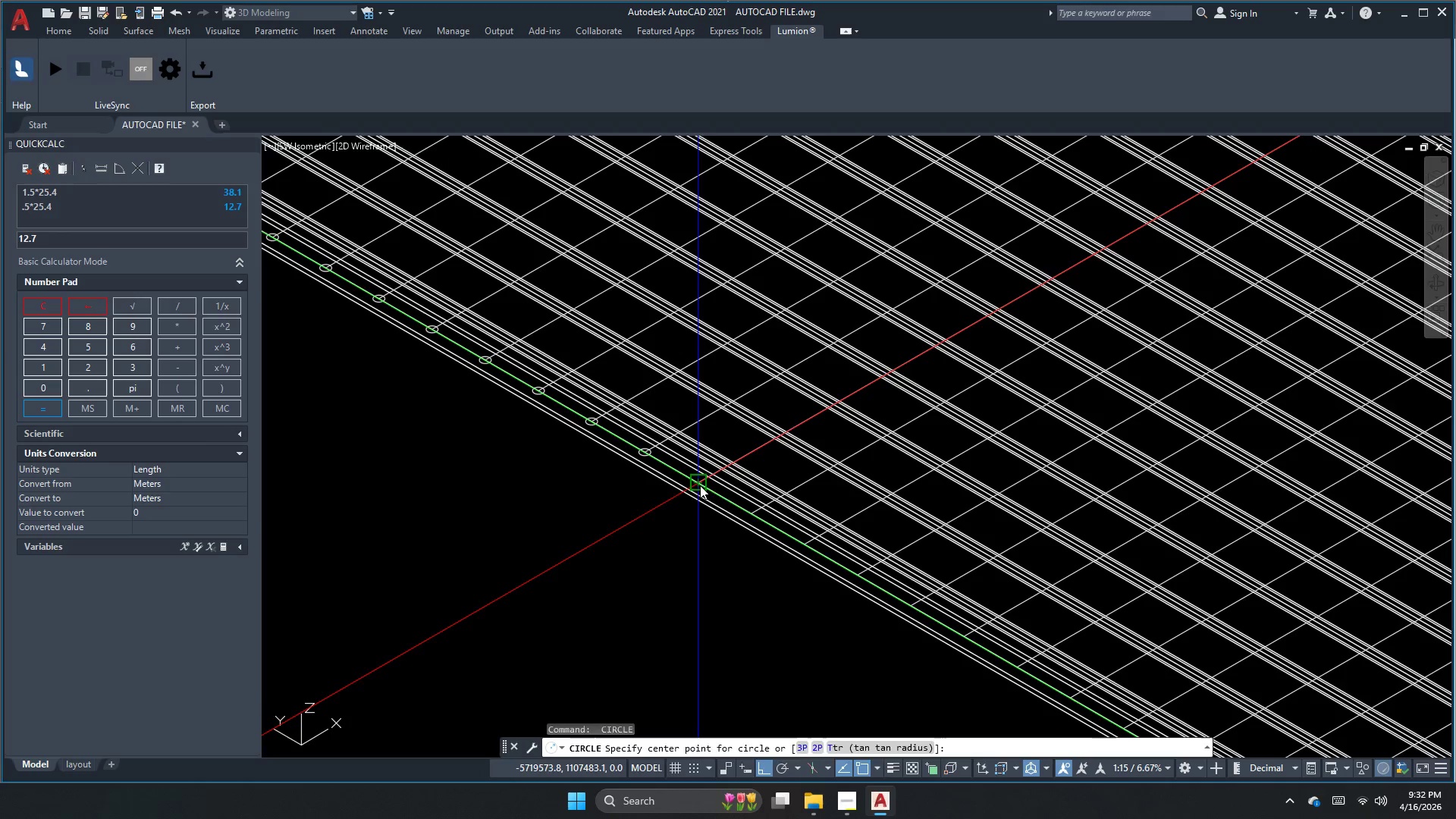 
key(Space)
 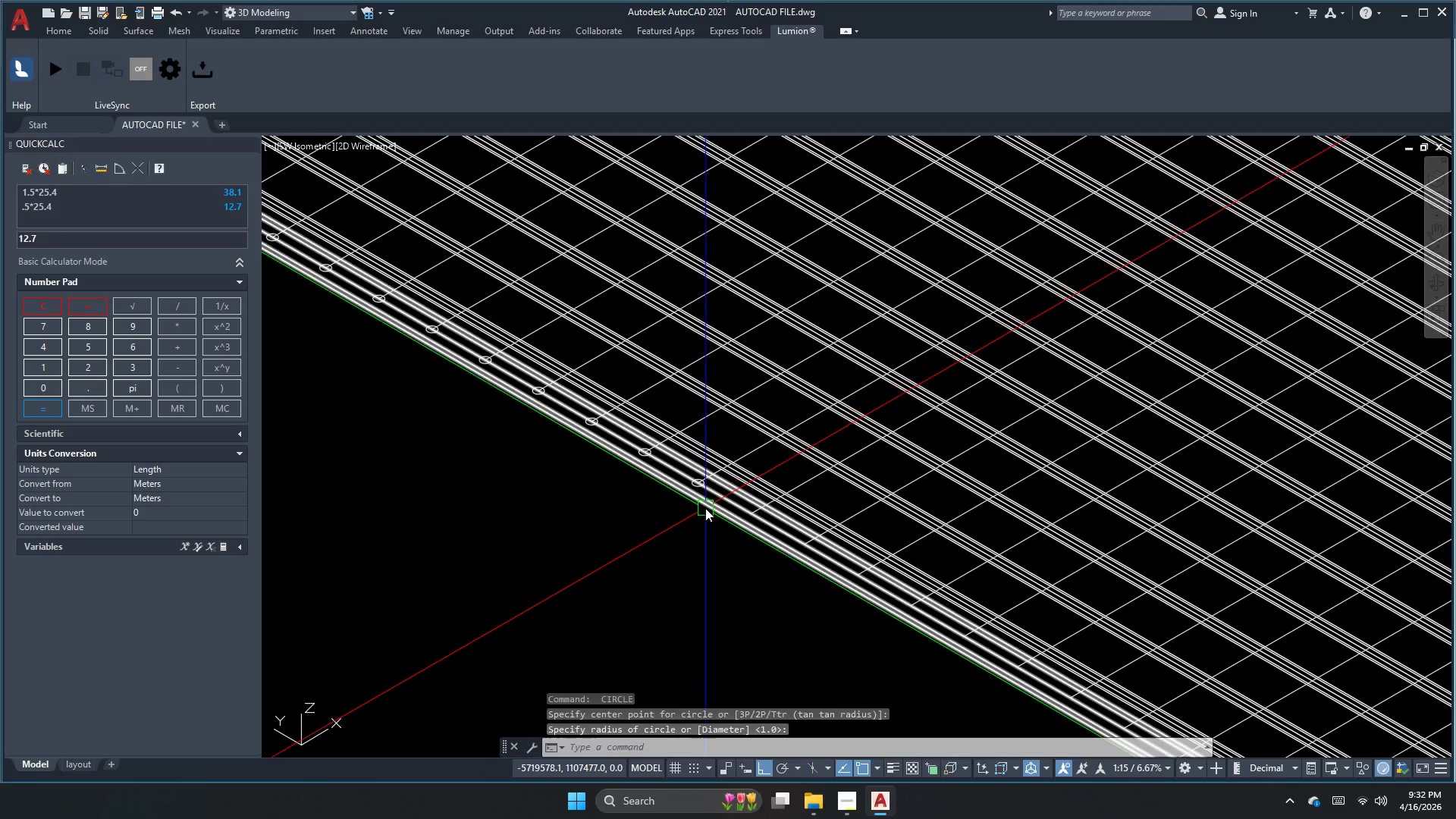 
key(Space)
 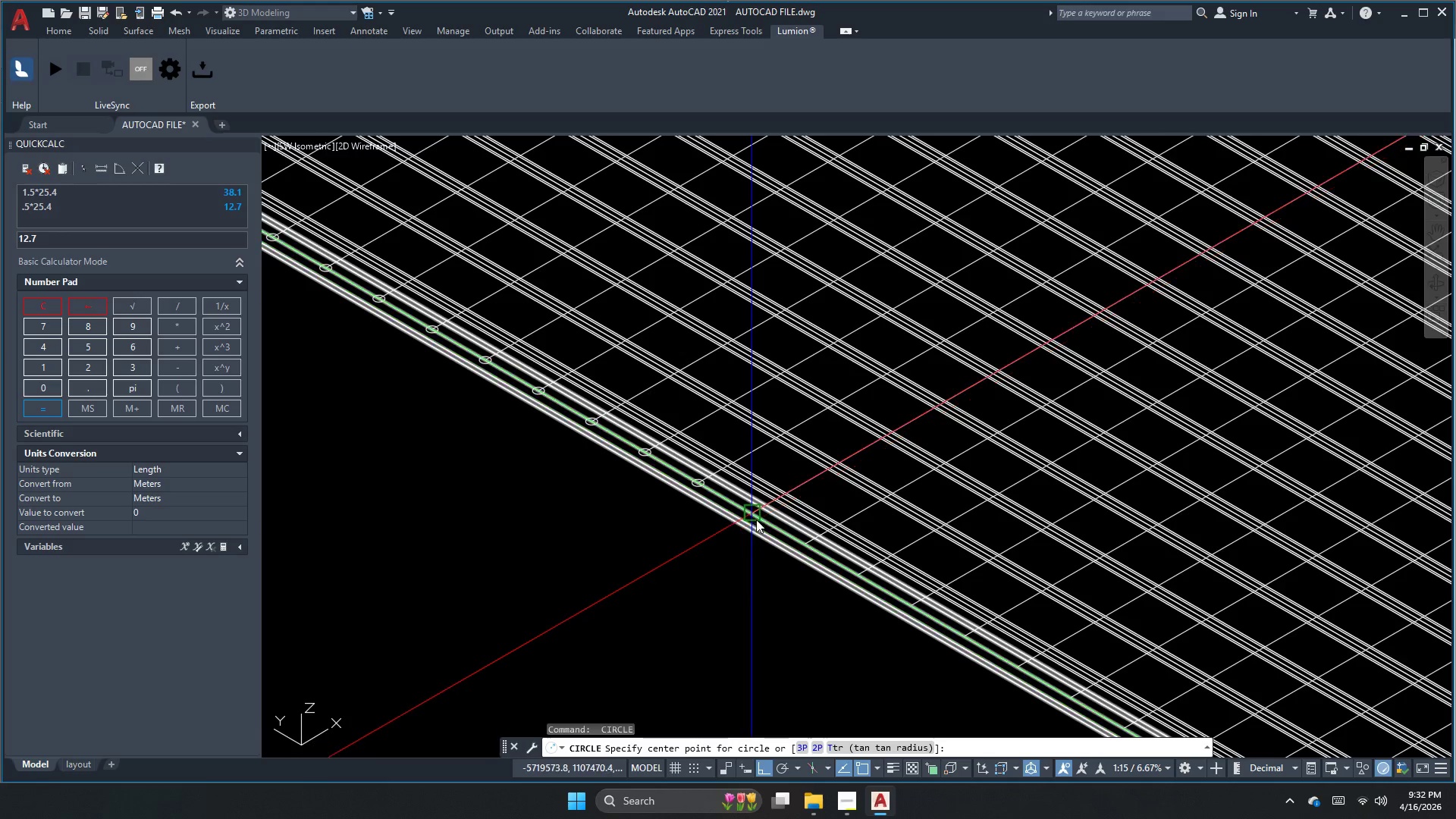 
left_click([759, 515])
 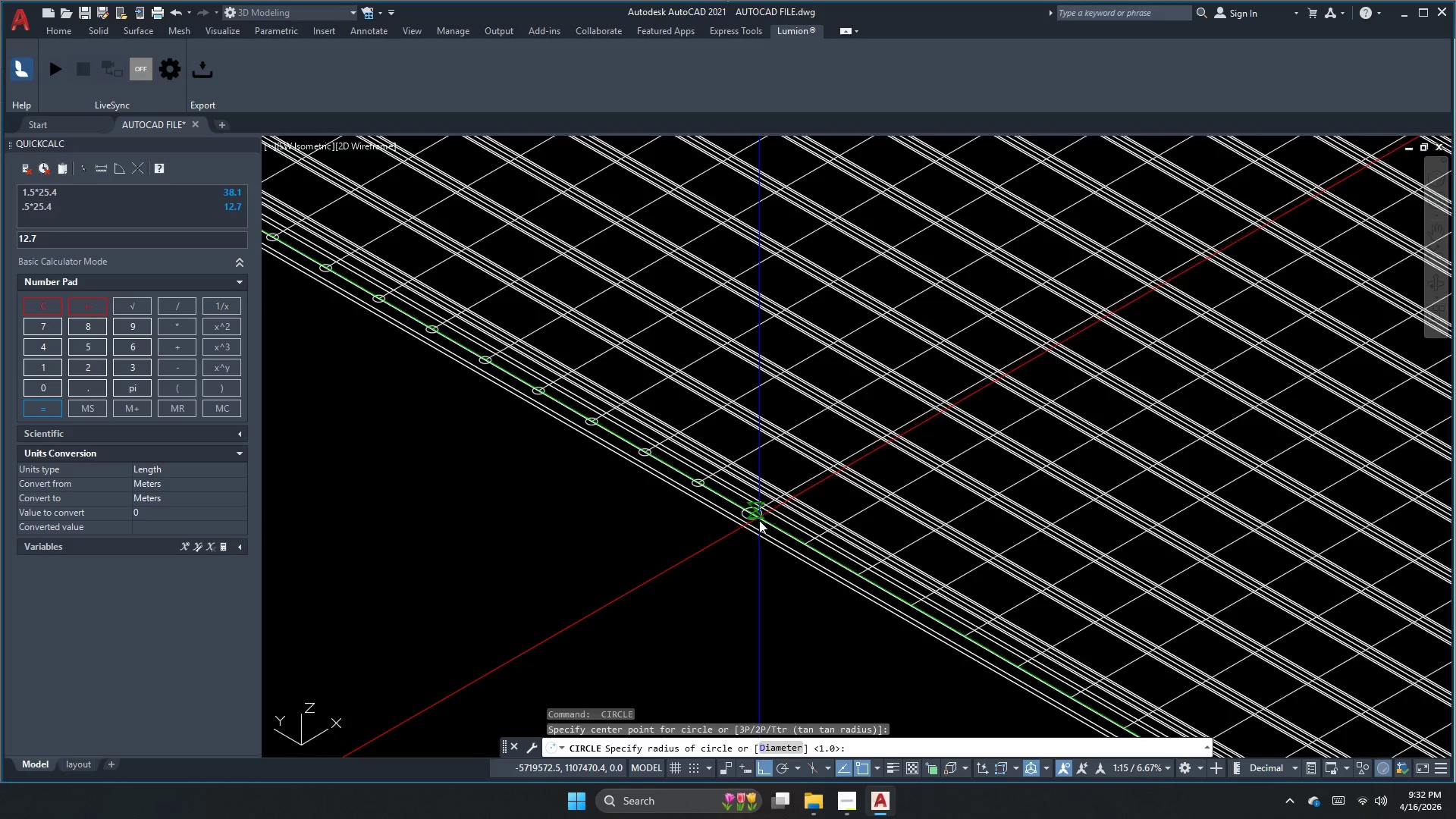 
key(Space)
 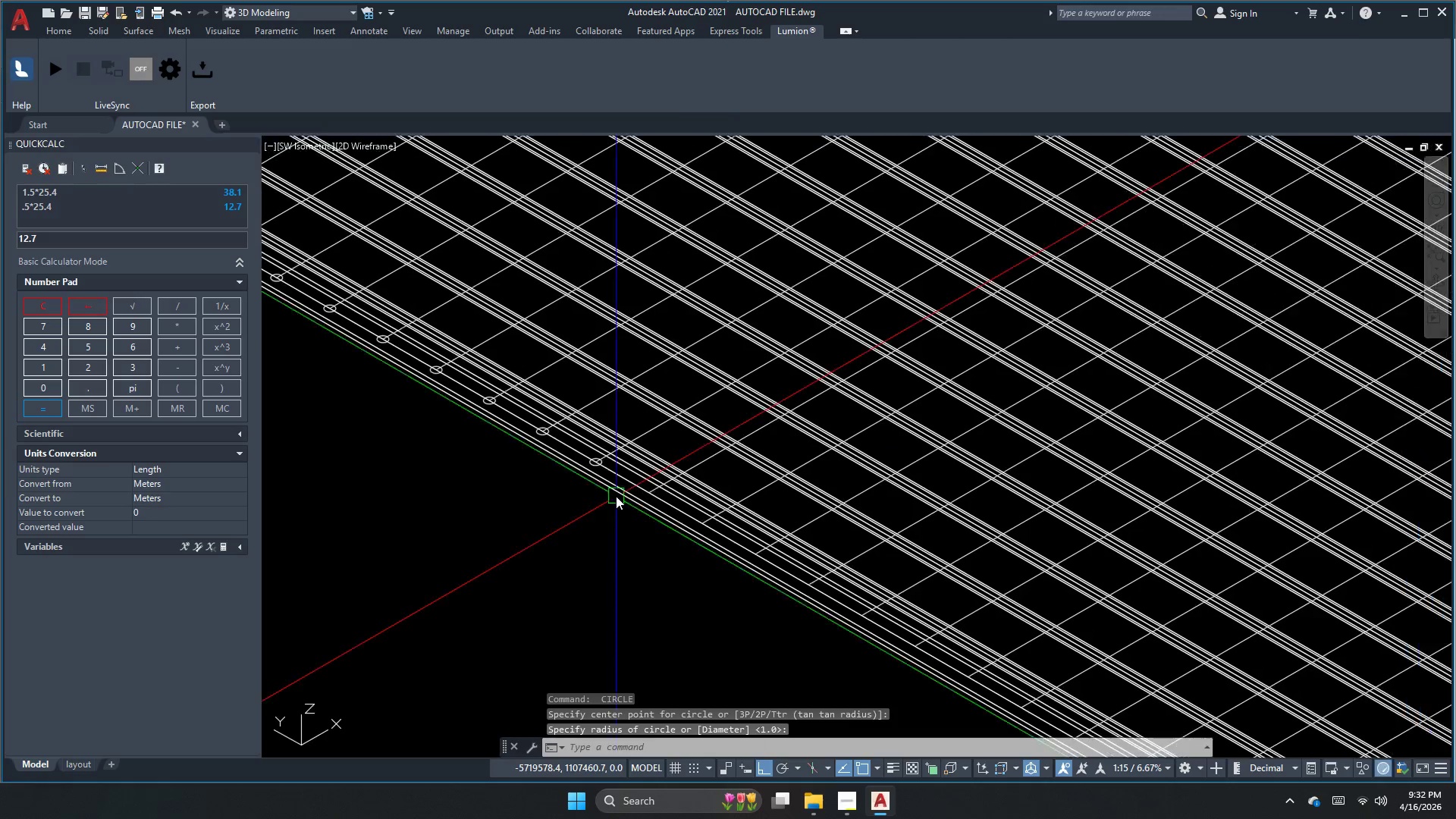 
key(Space)
 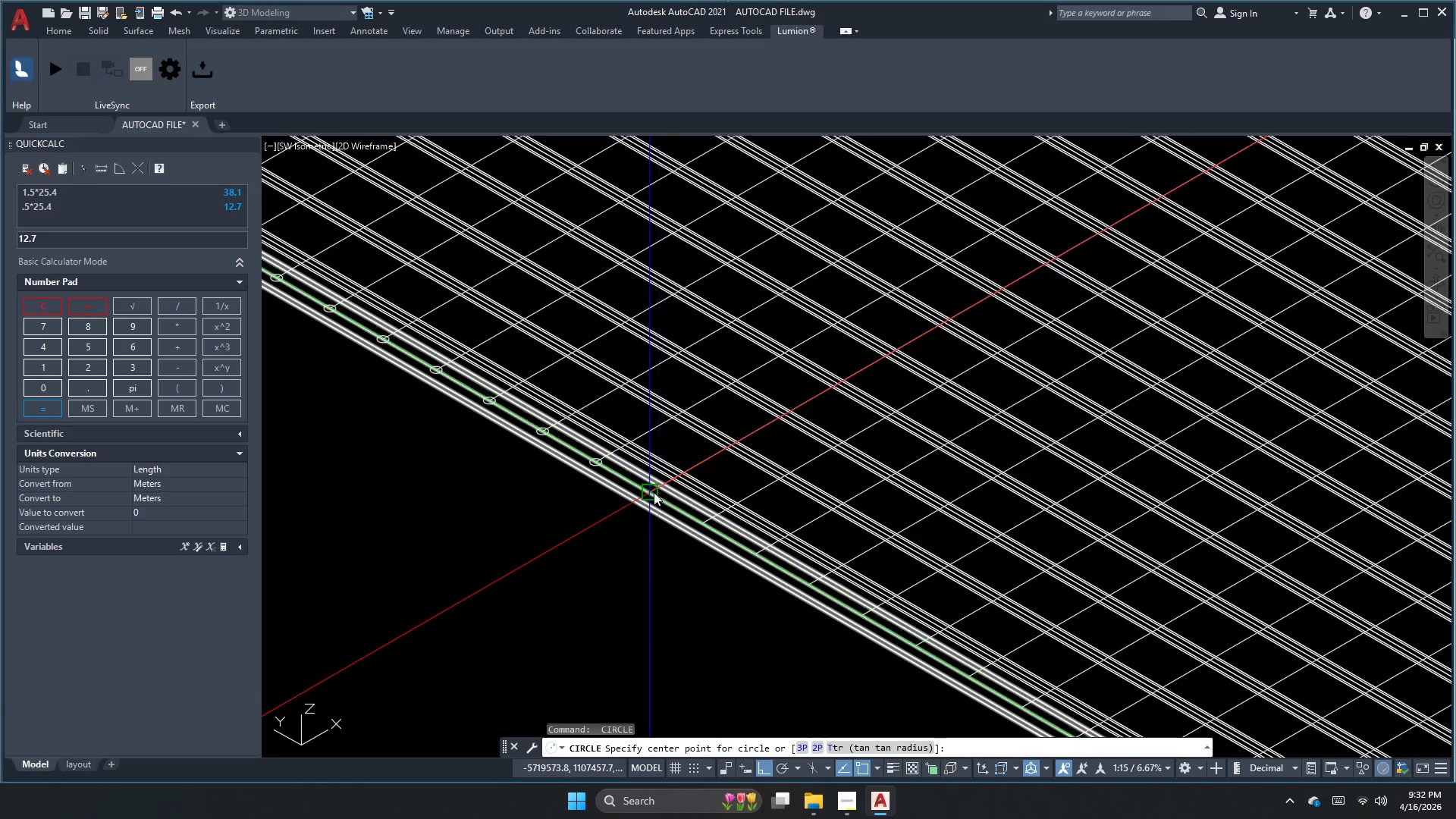 
left_click_drag(start_coordinate=[654, 493], to_coordinate=[654, 498])
 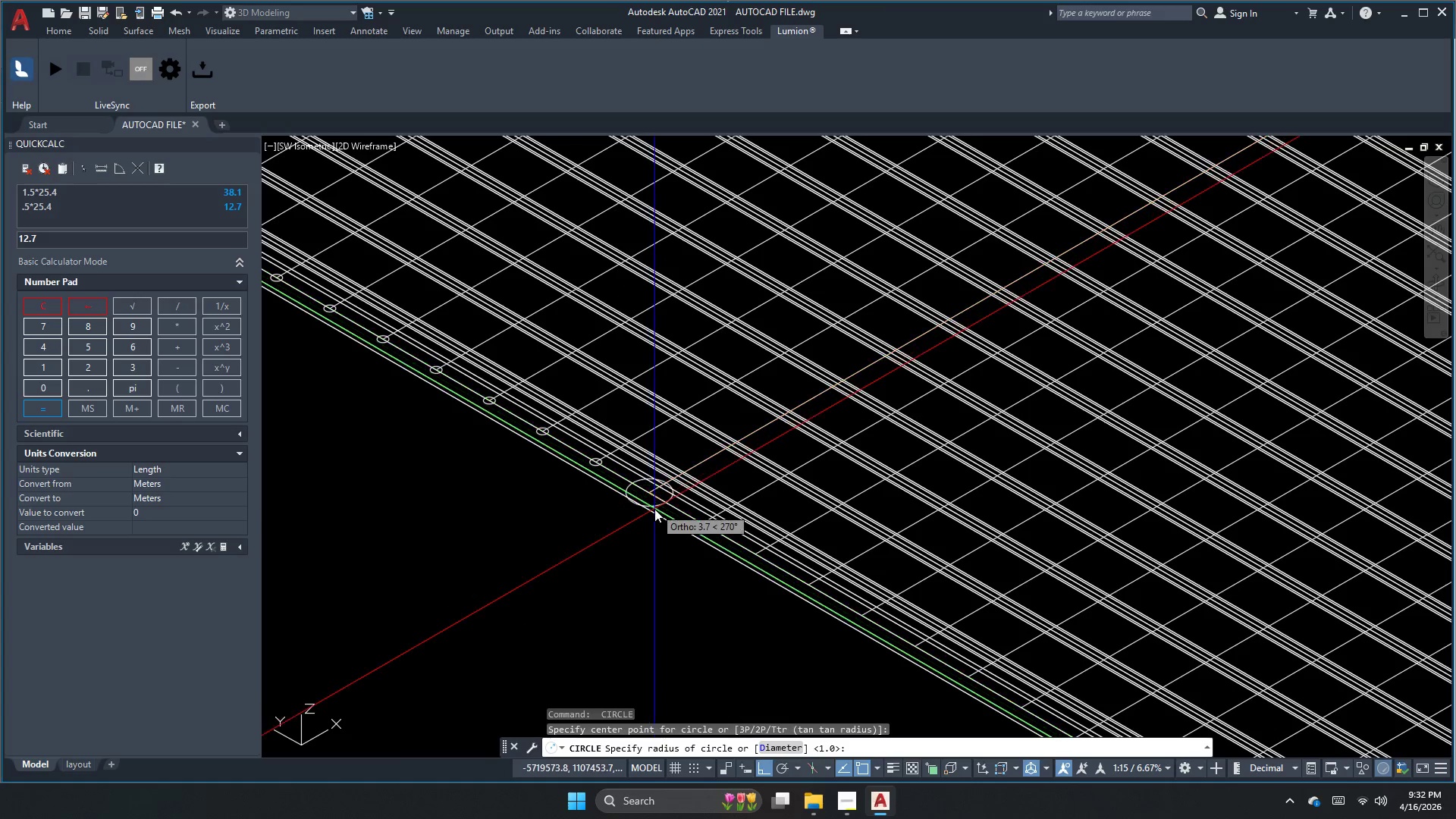 
key(Space)
 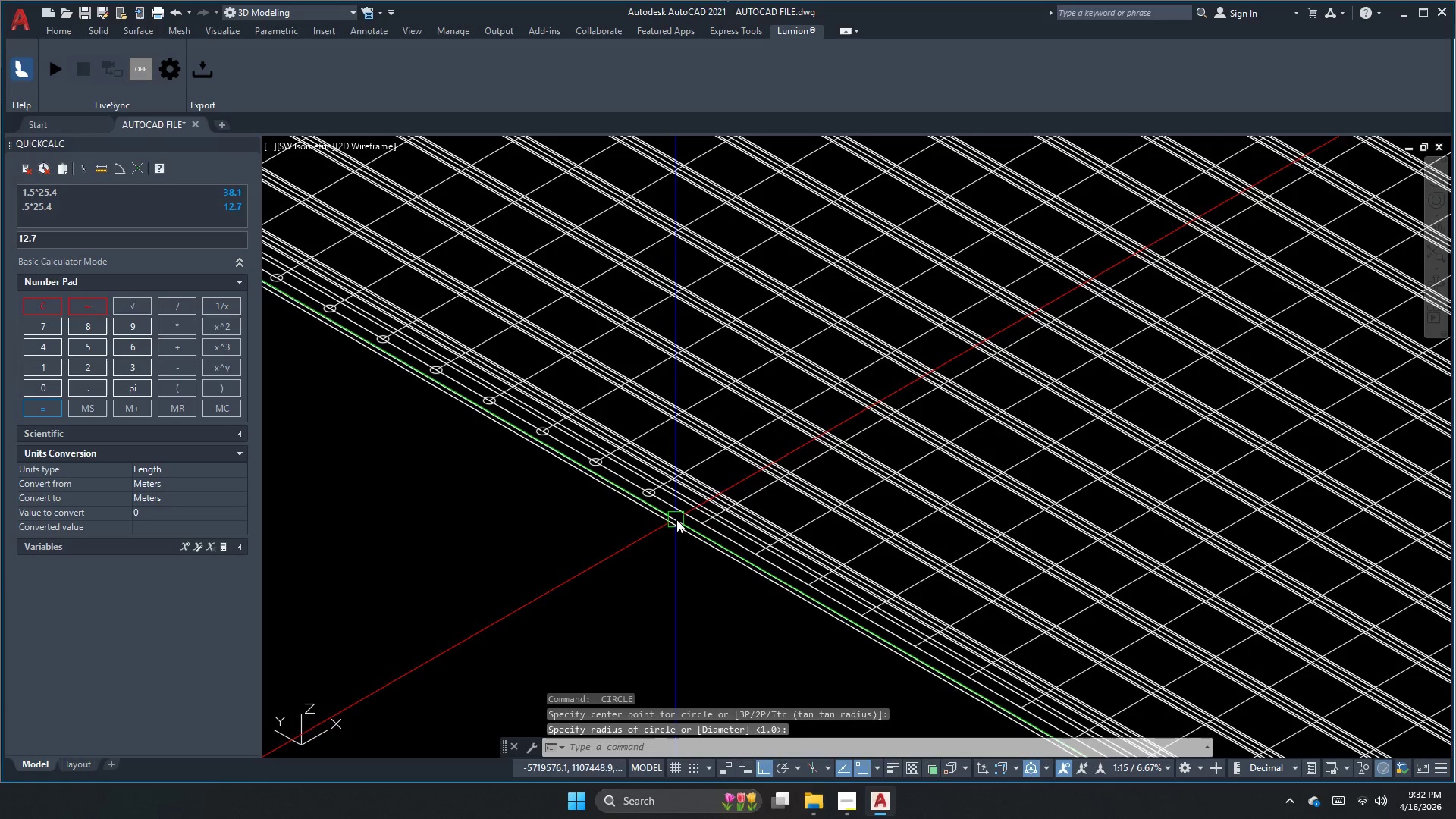 
key(Space)
 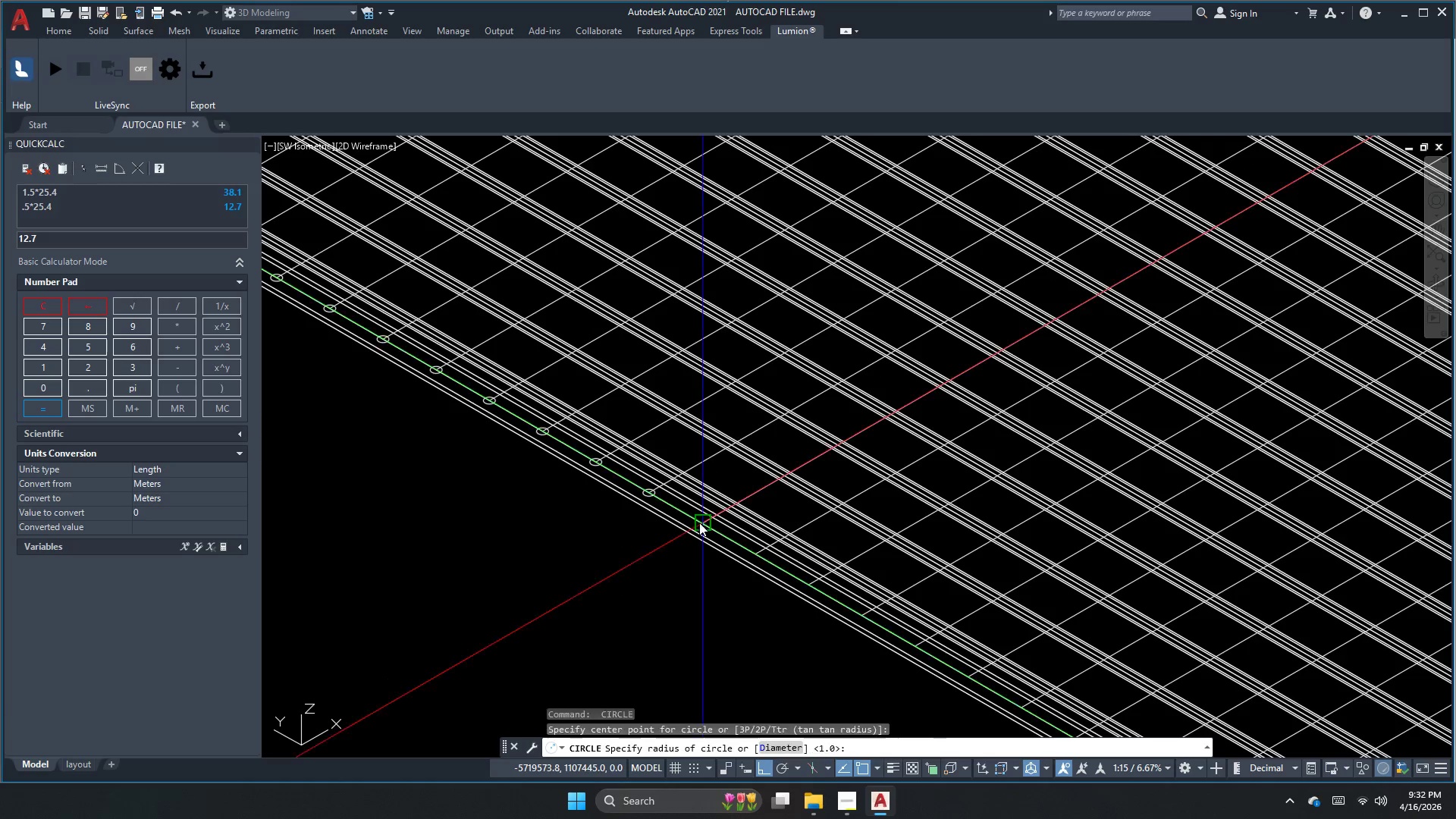 
key(Space)
 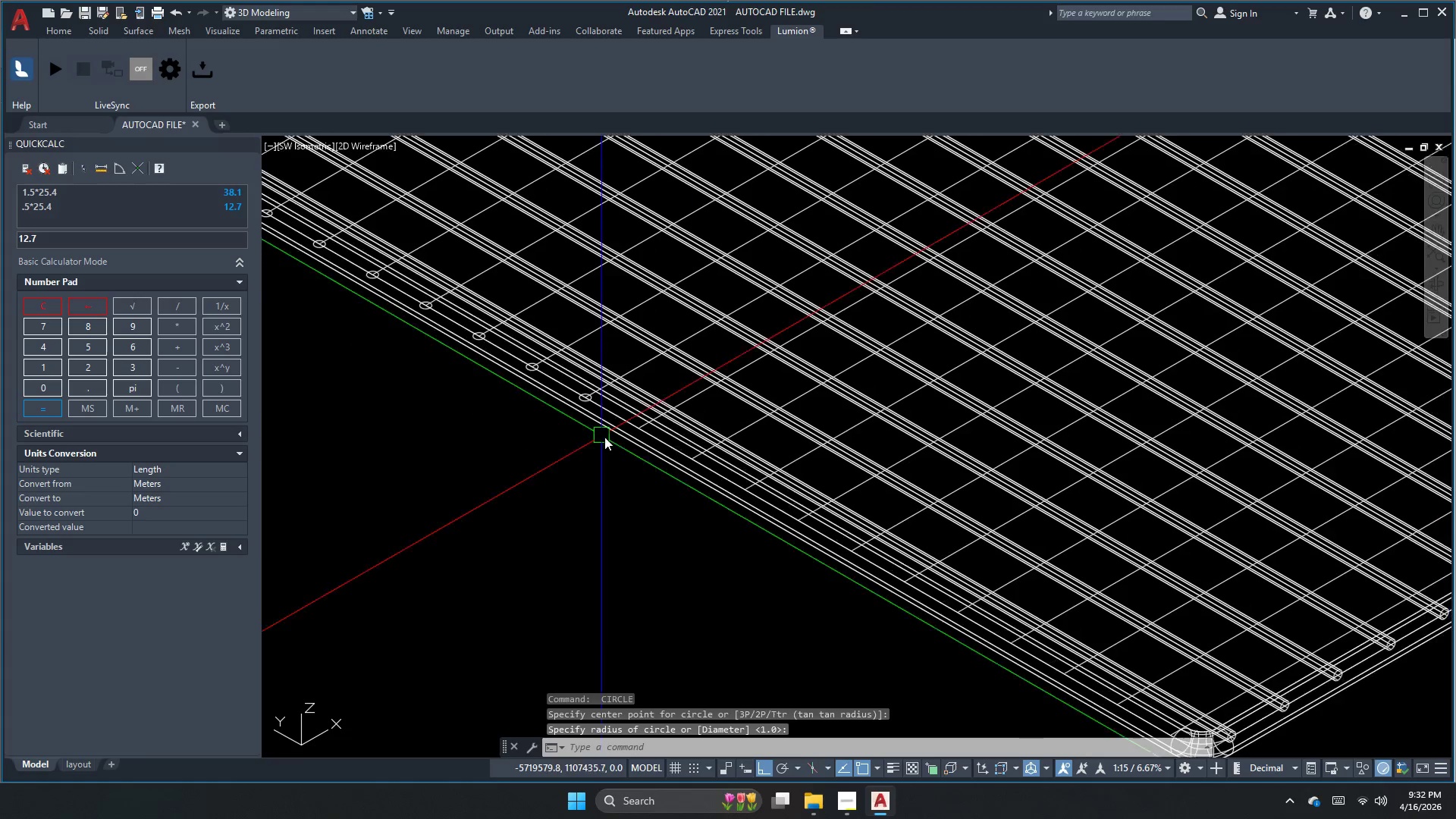 
key(Space)
 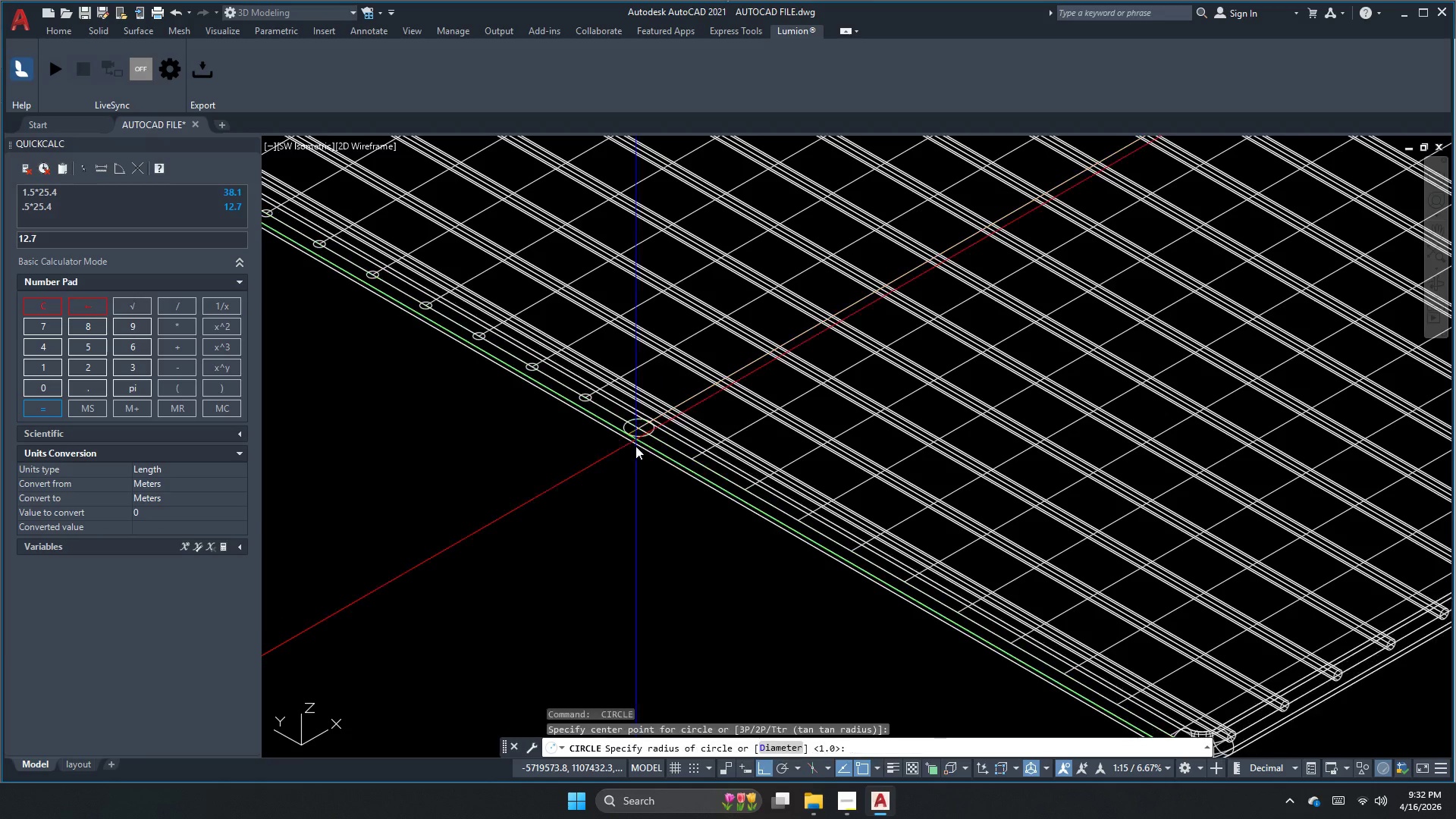 
key(Space)
 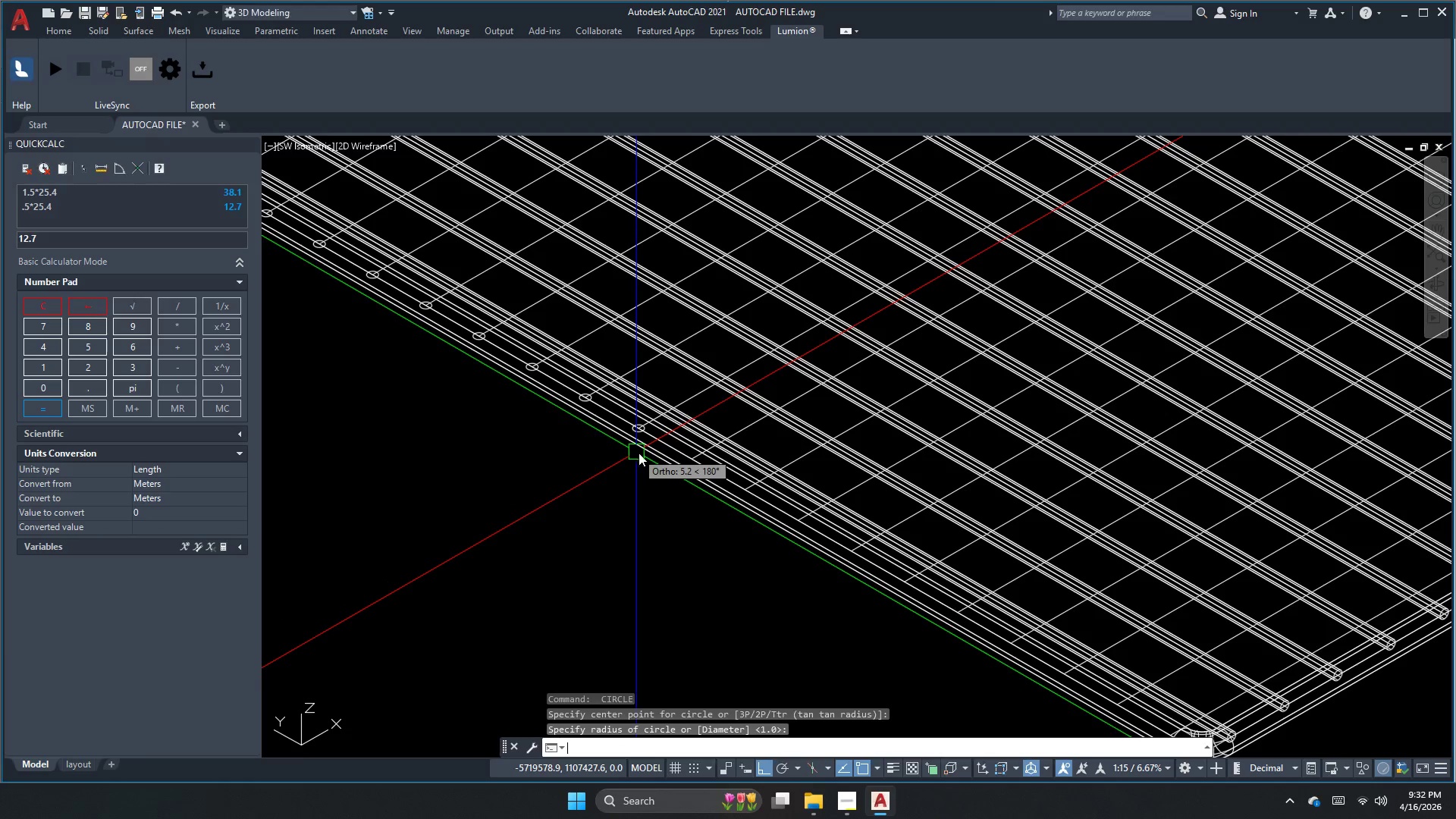 
key(Space)
 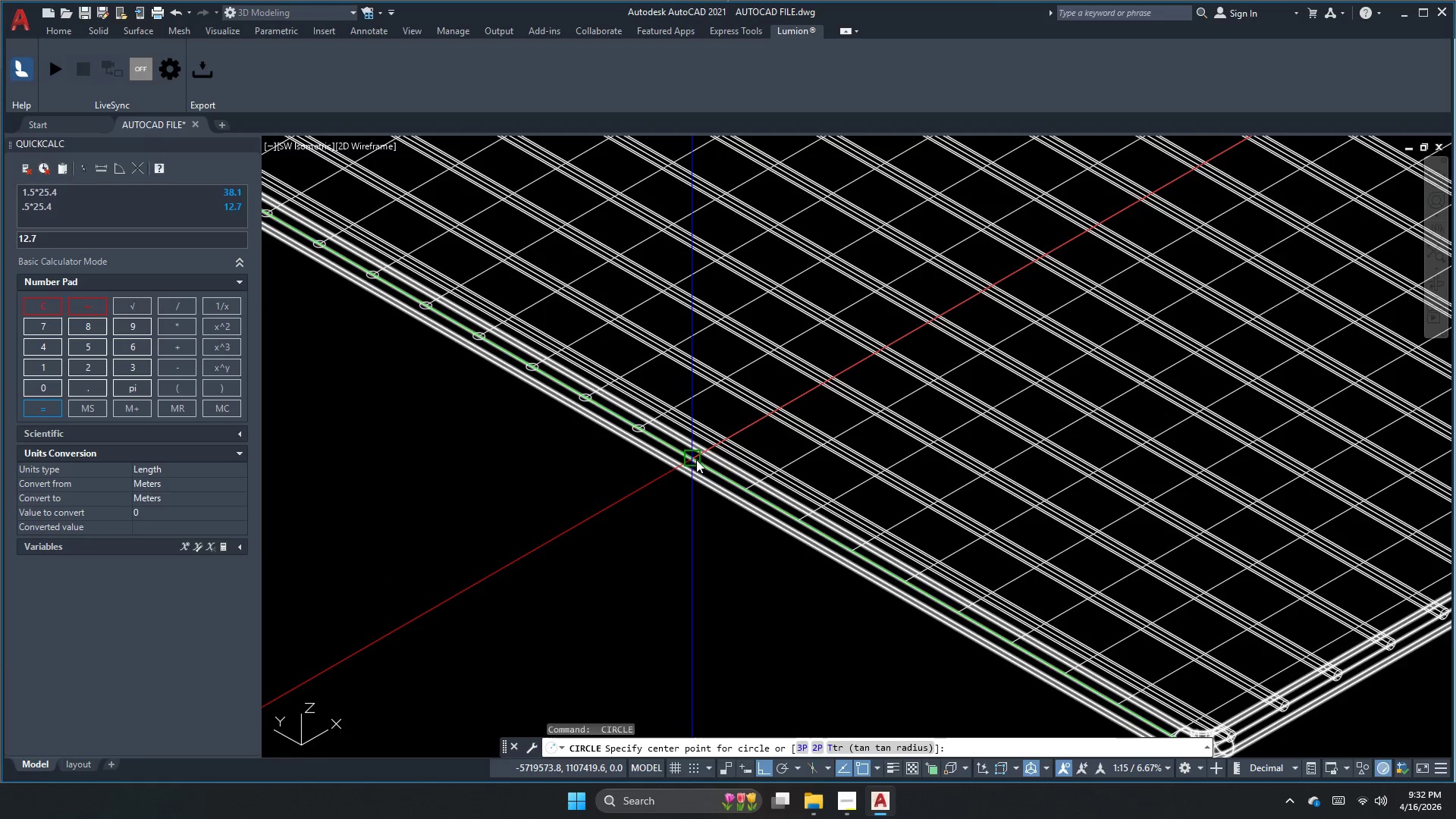 
left_click([696, 459])
 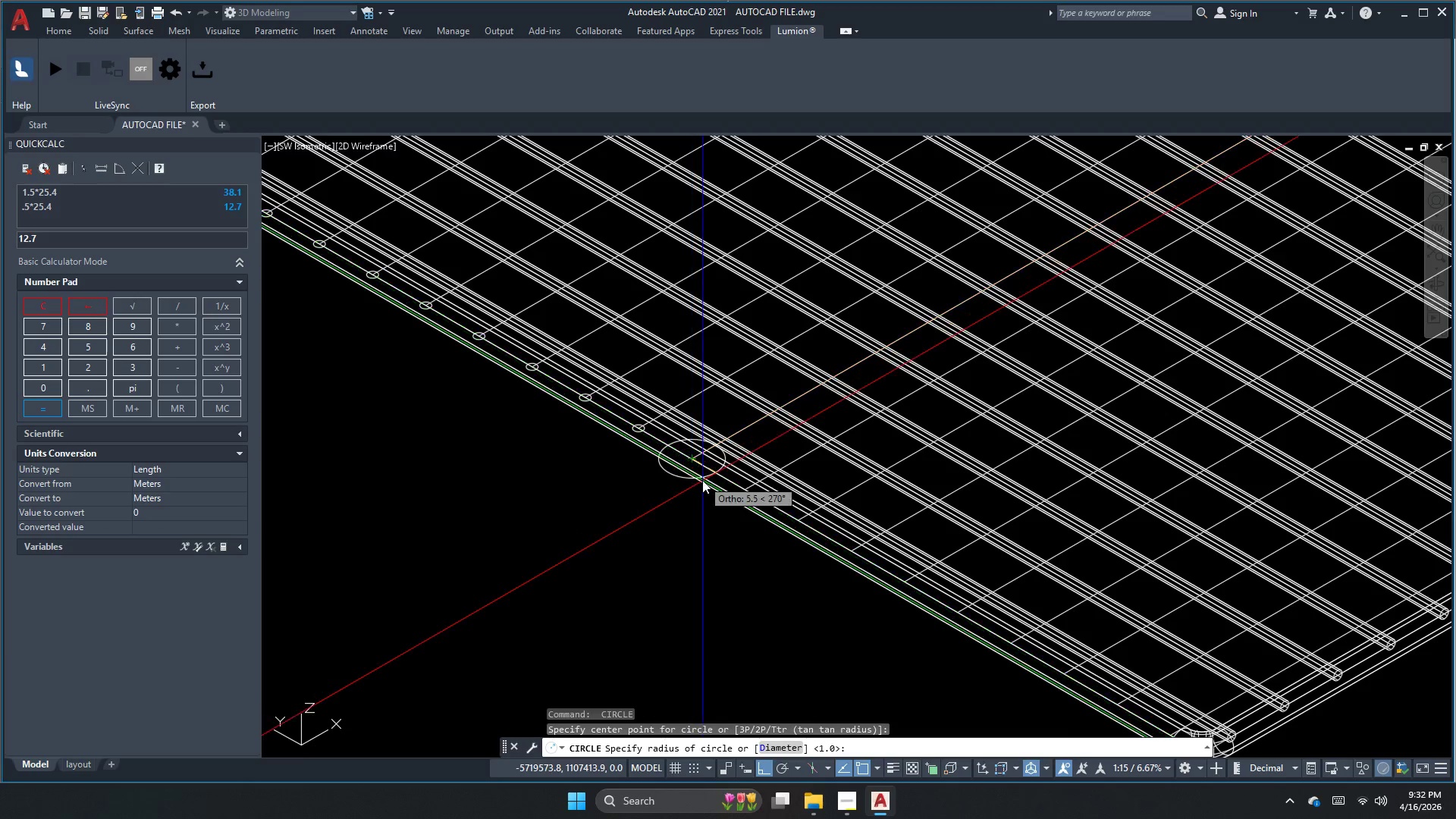 
key(Space)
 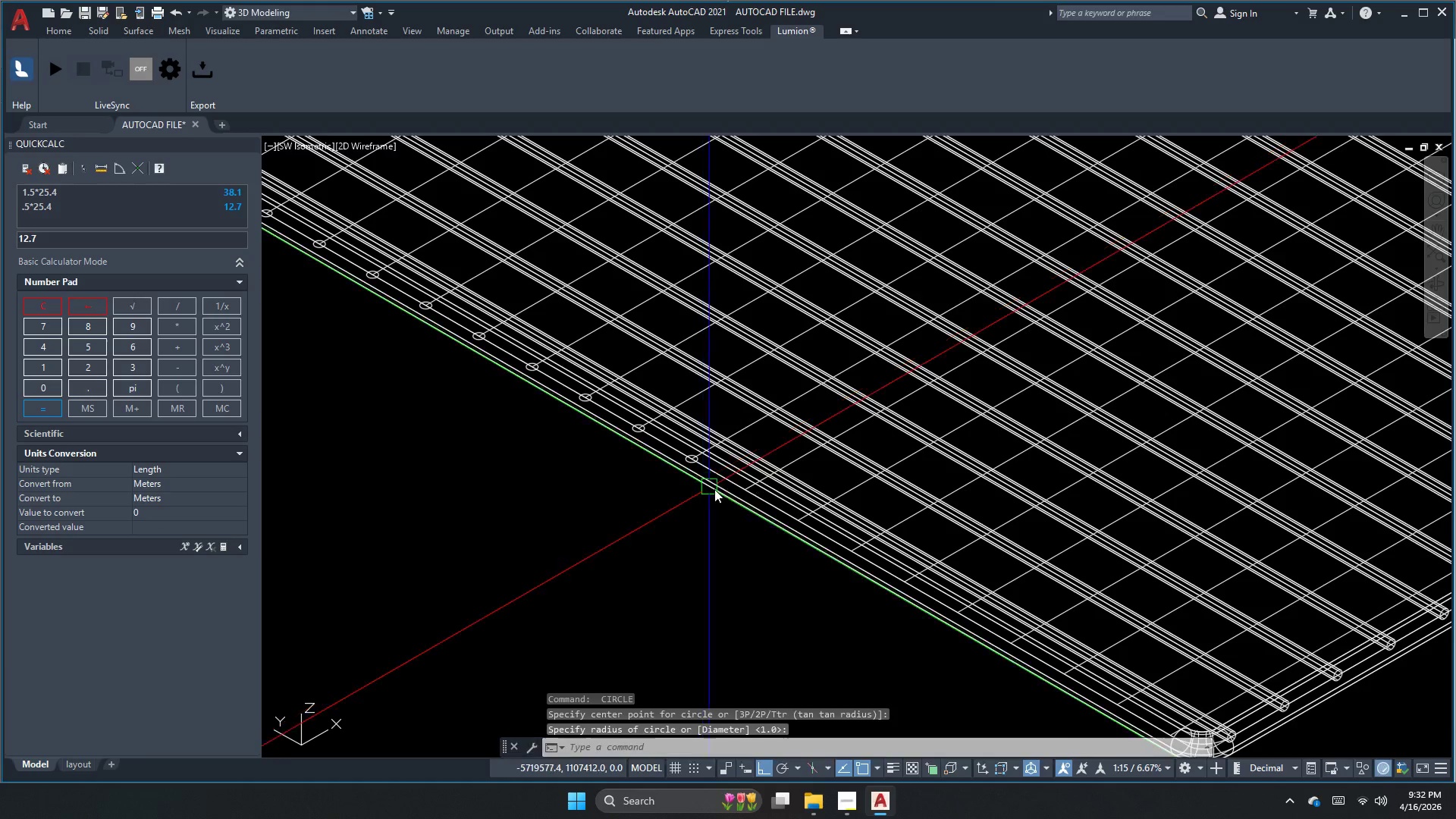 
key(Space)
 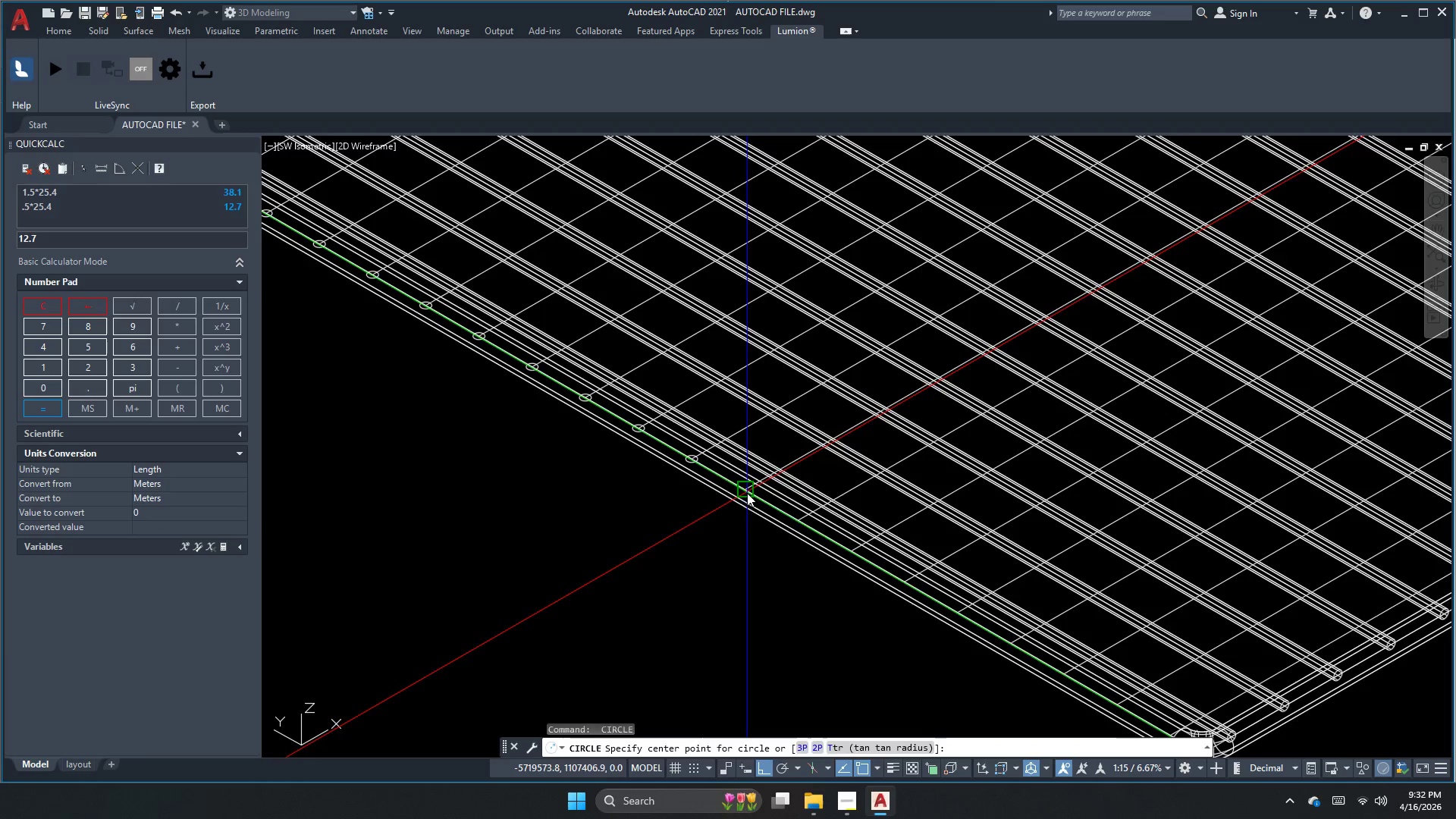 
key(Space)
 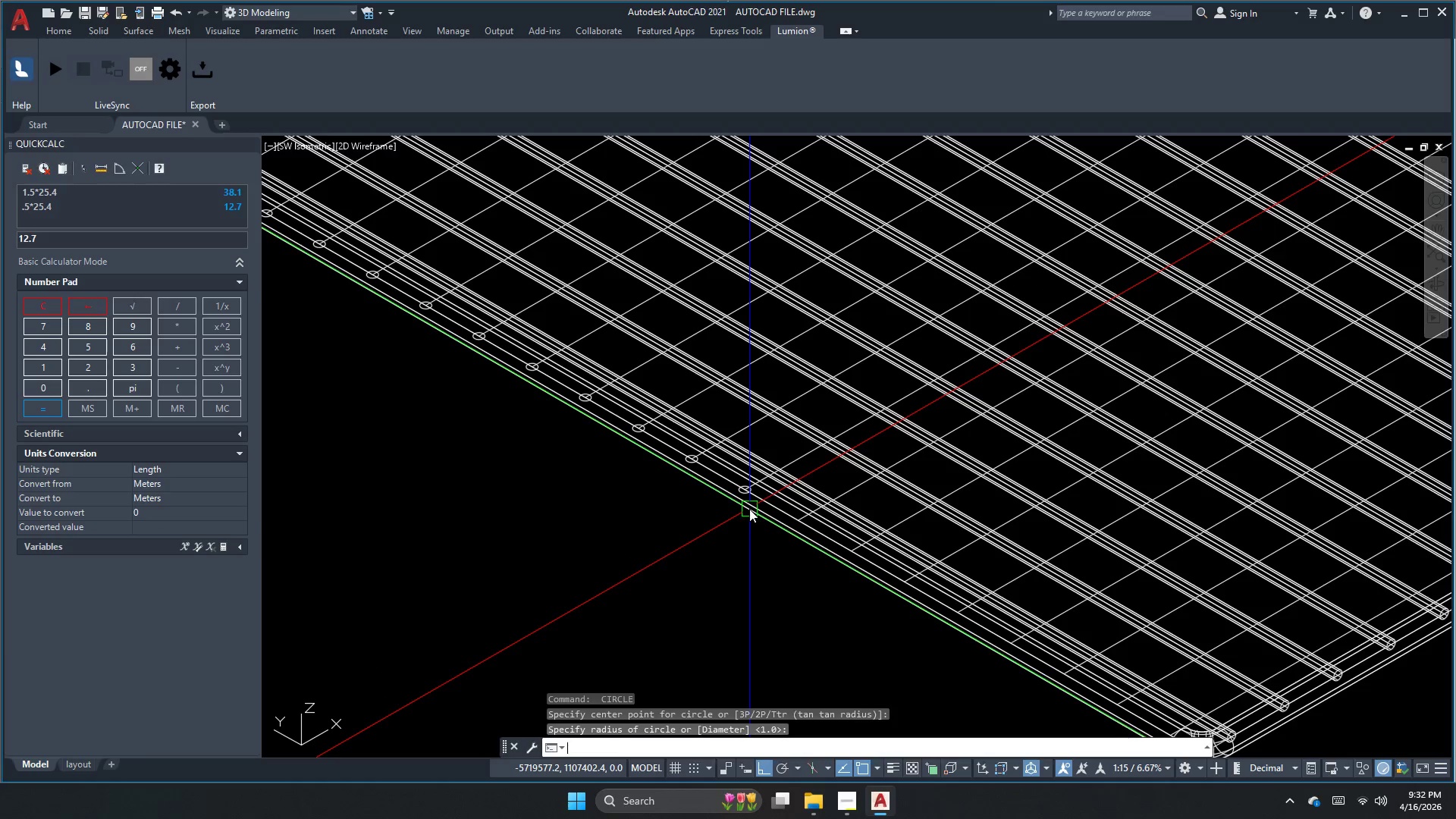 
key(Space)
 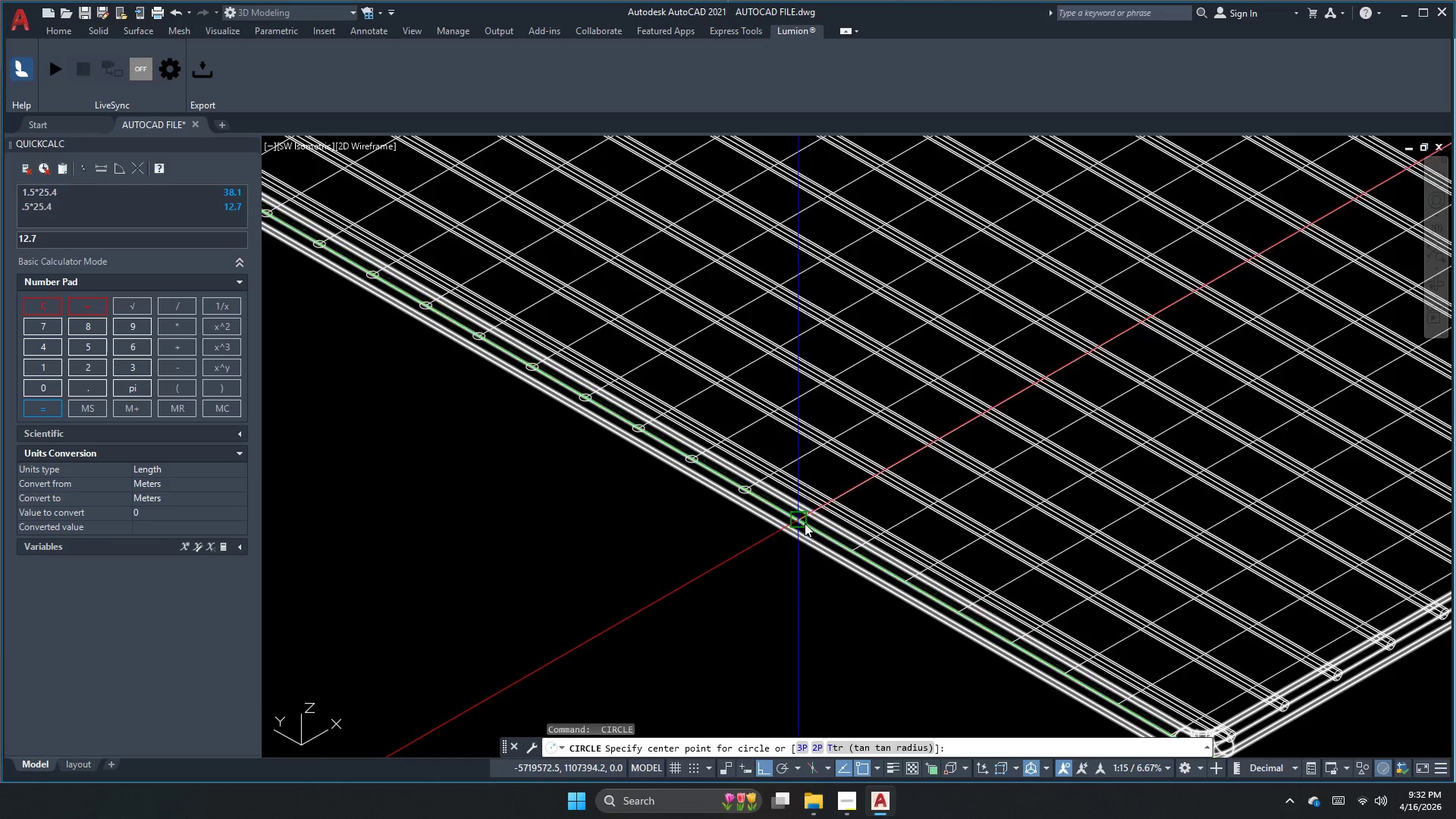 
left_click_drag(start_coordinate=[803, 523], to_coordinate=[804, 528])
 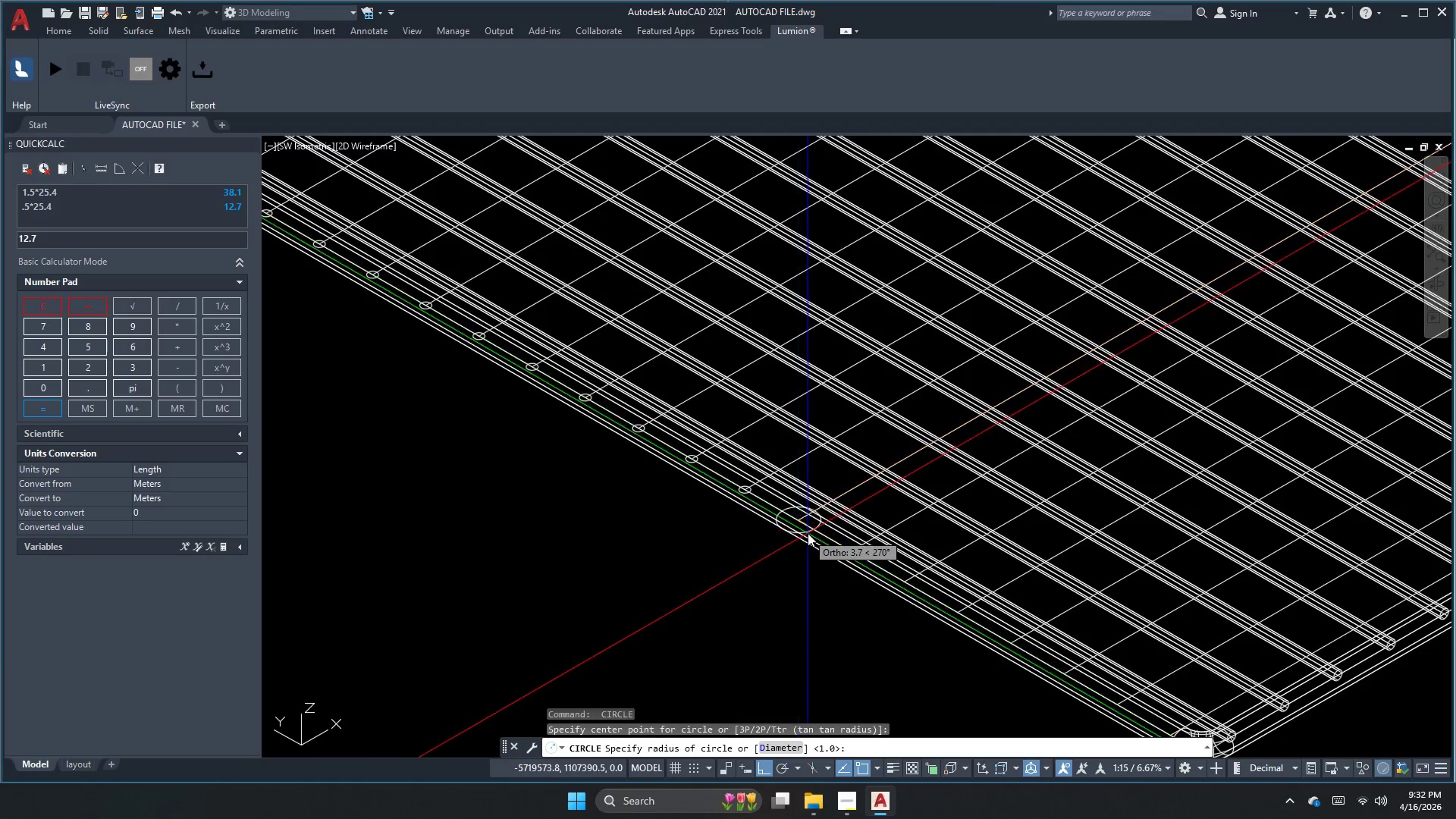 
key(Space)
 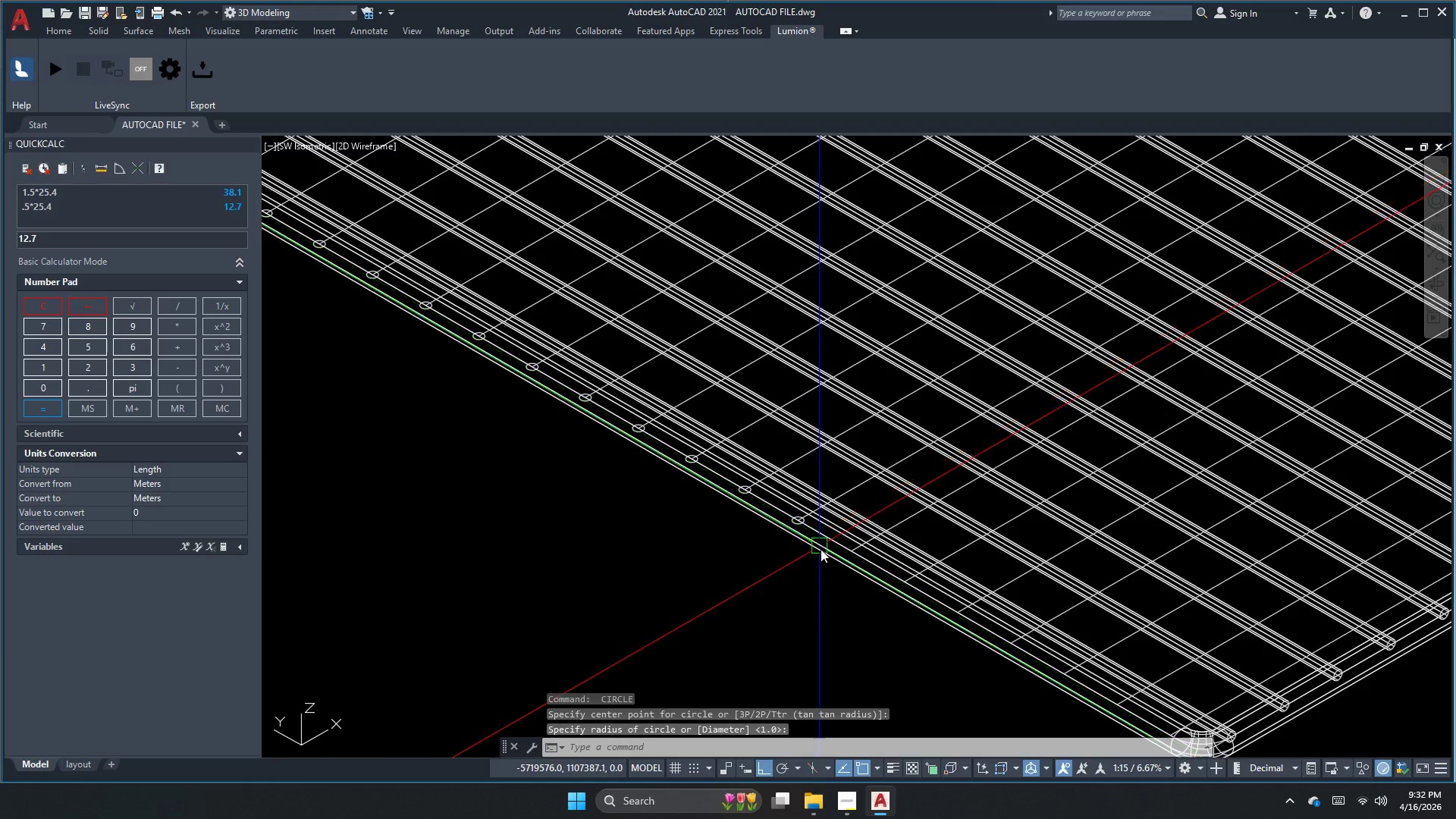 
key(Space)
 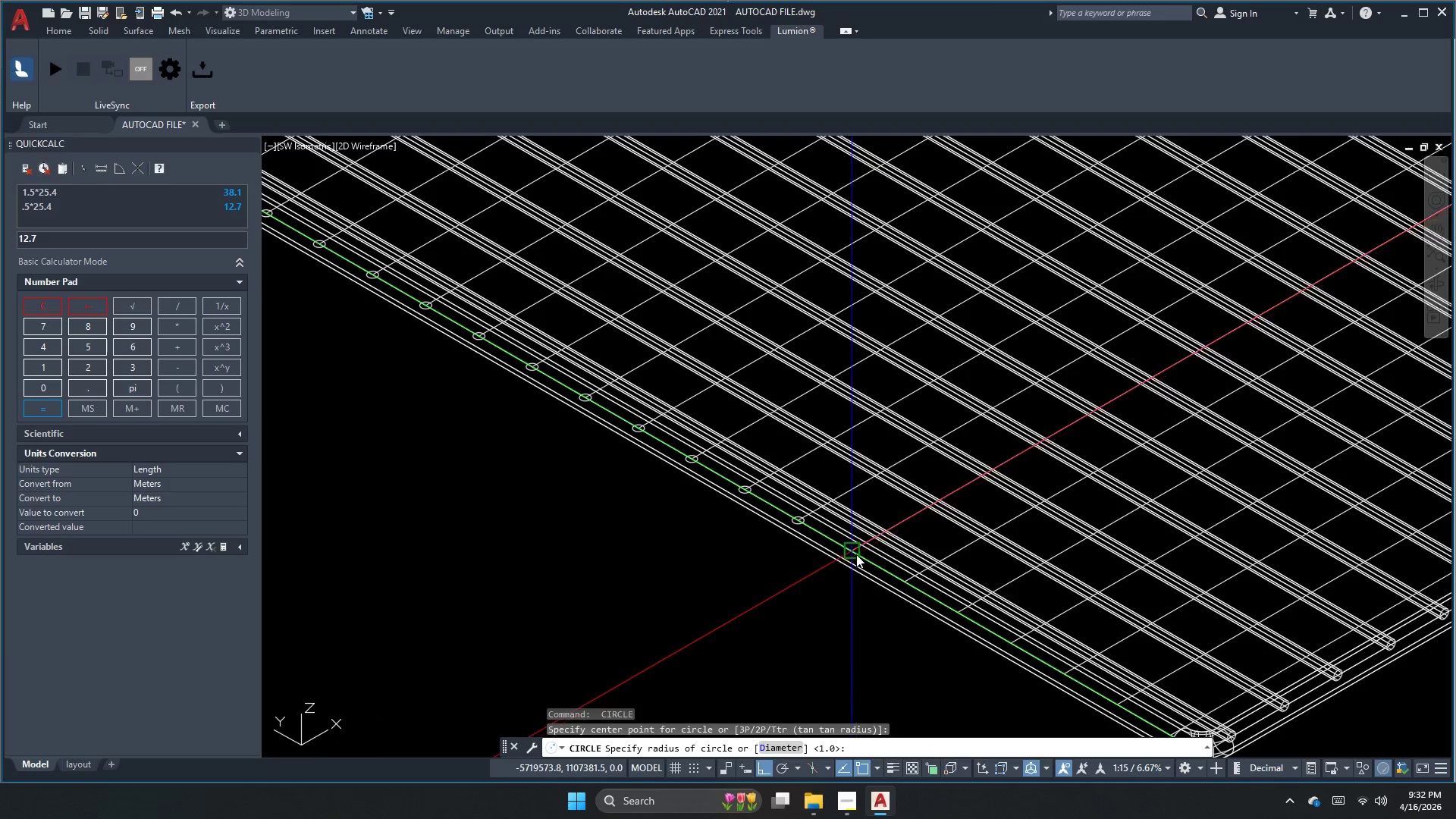 
key(Space)
 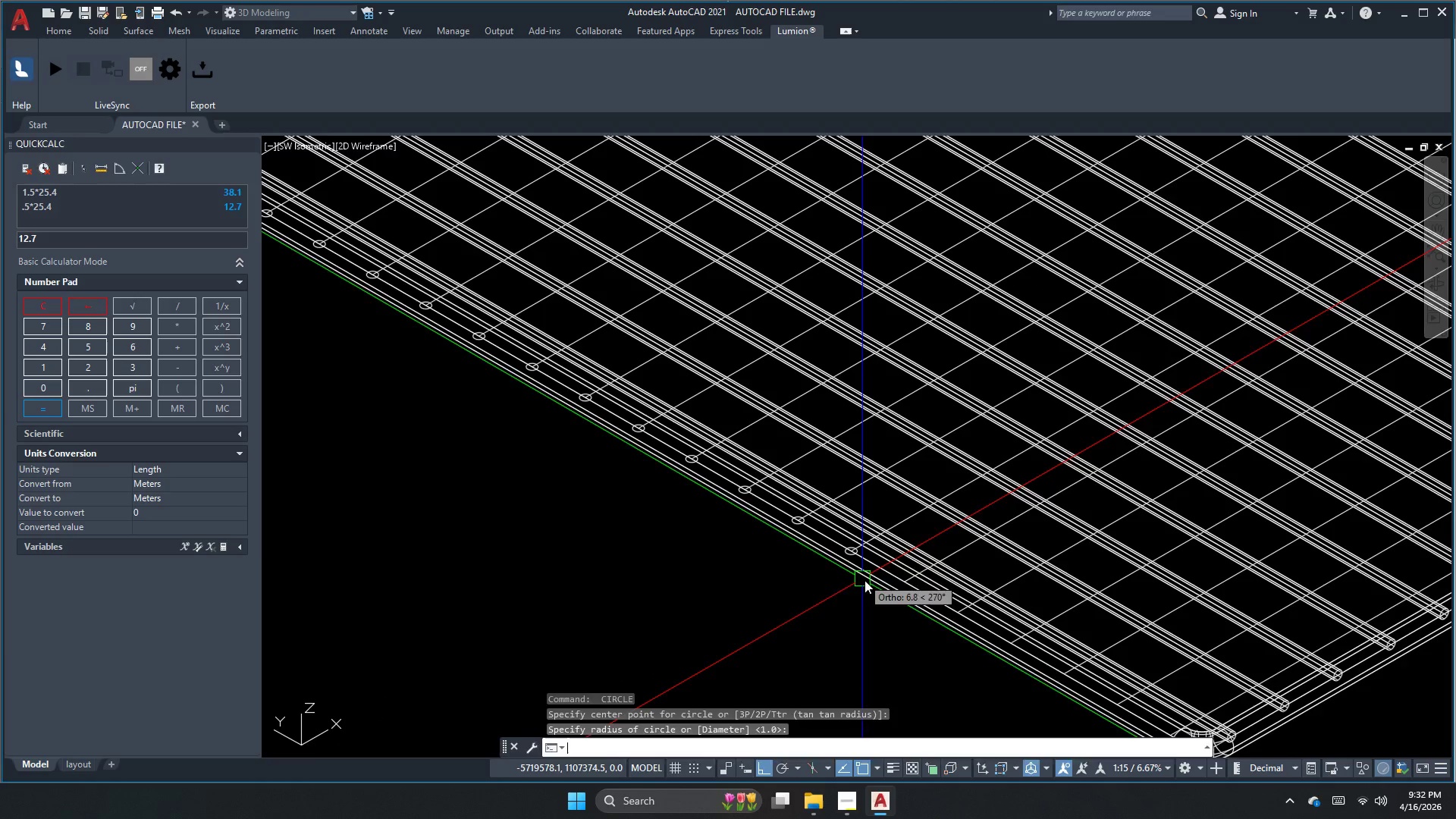 
key(Space)
 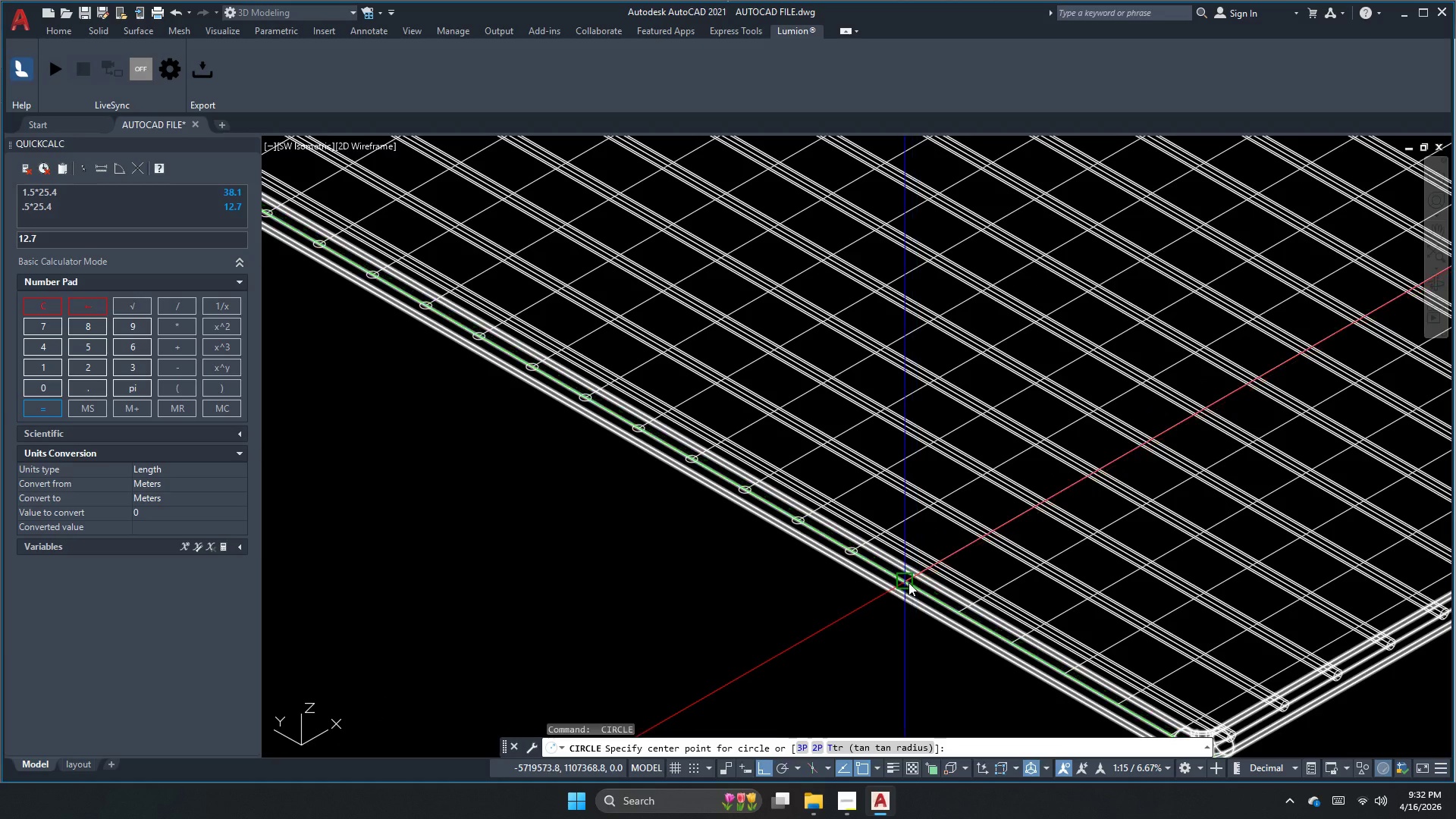 
left_click_drag(start_coordinate=[906, 583], to_coordinate=[906, 587])
 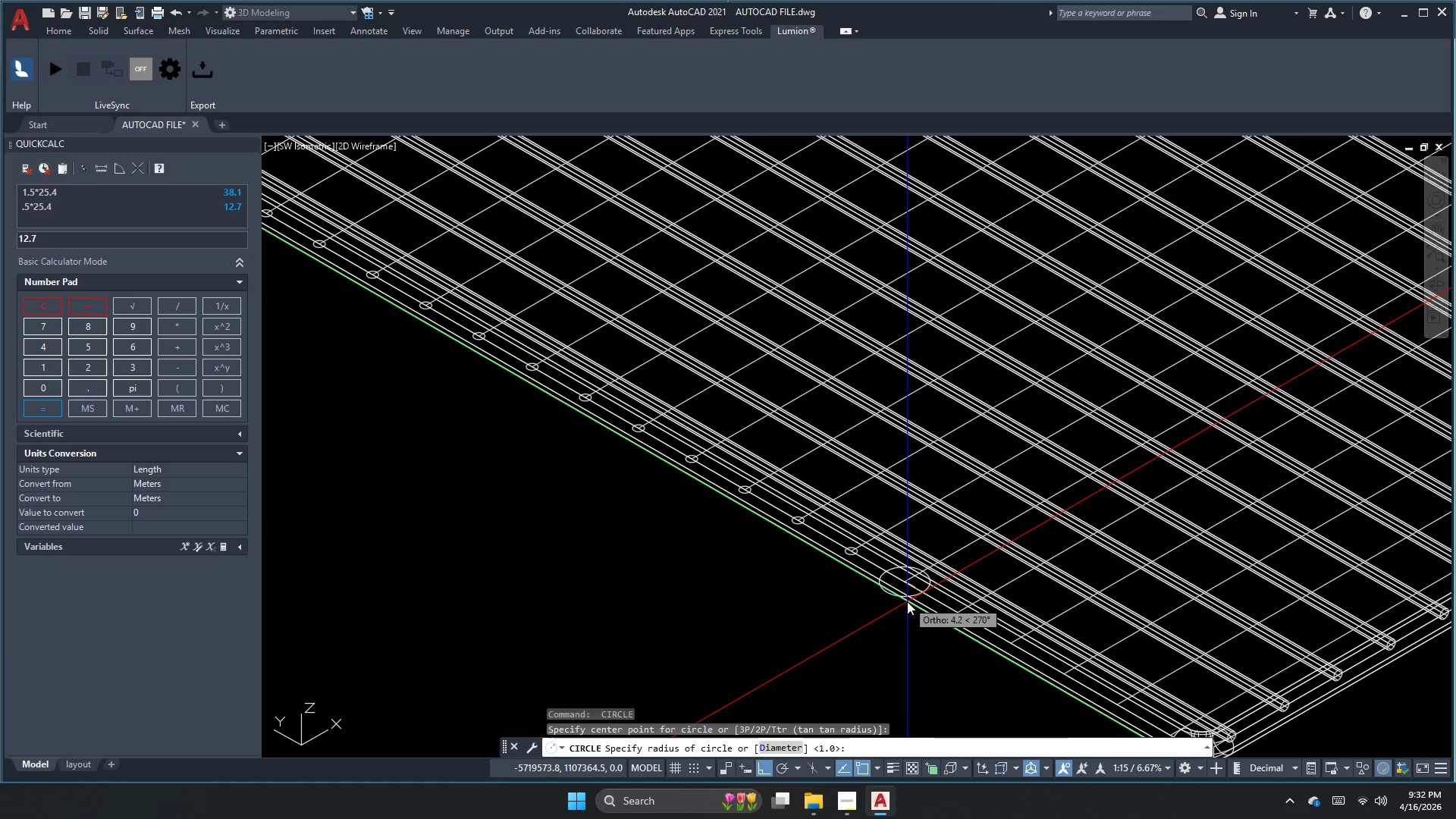 
key(Space)
 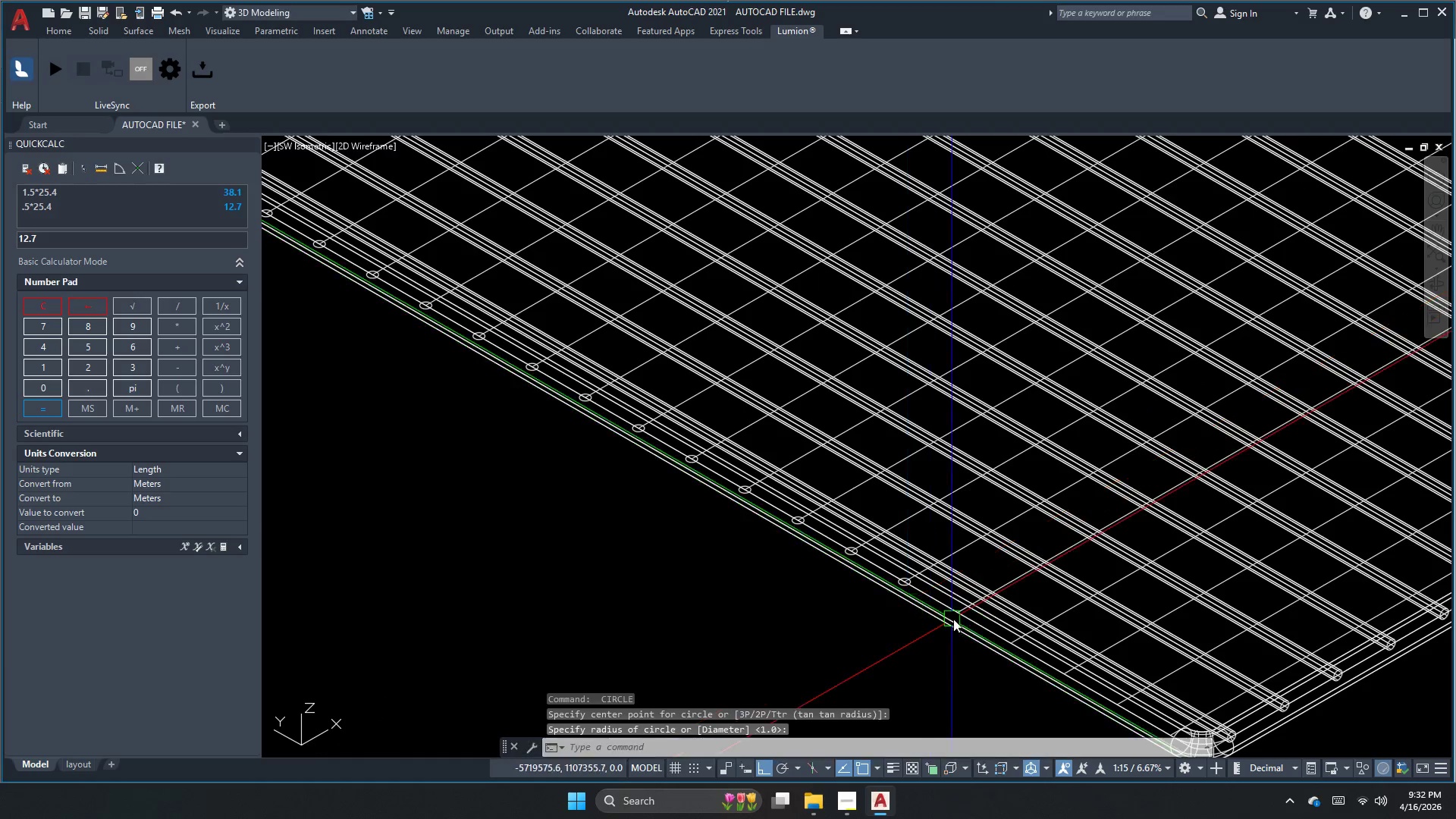 
key(Space)
 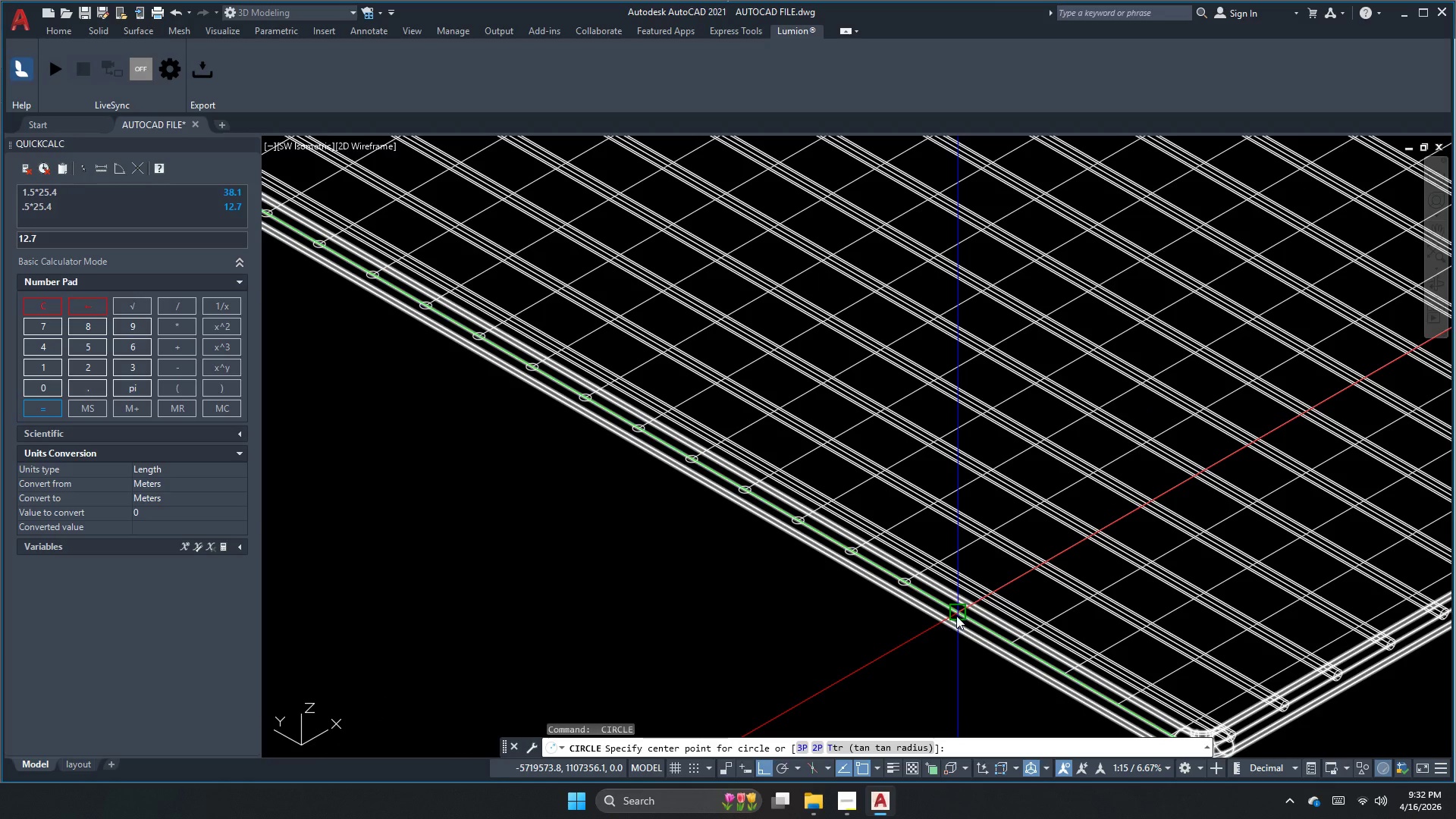 
left_click_drag(start_coordinate=[956, 616], to_coordinate=[958, 620])
 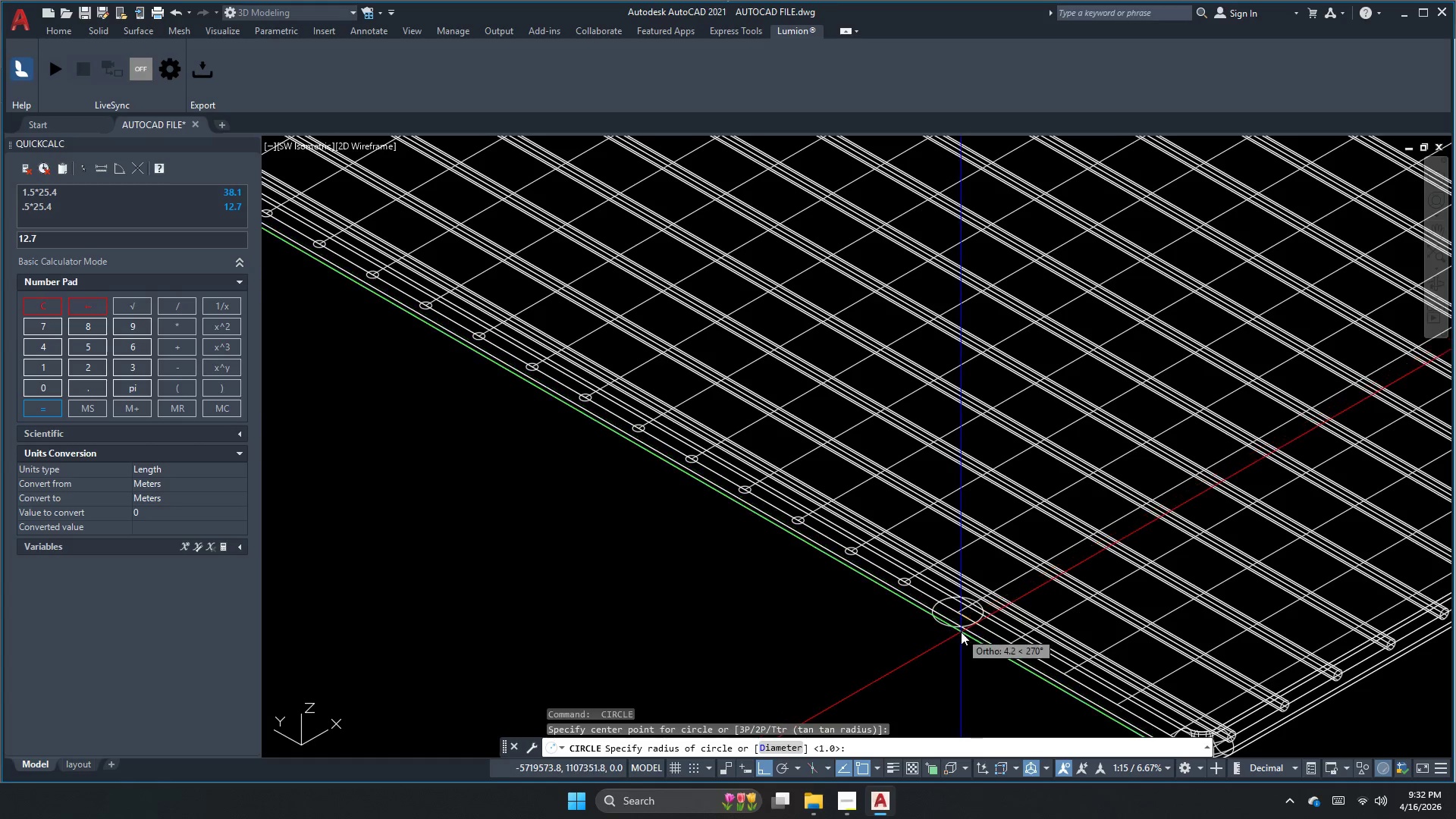 
key(Space)
 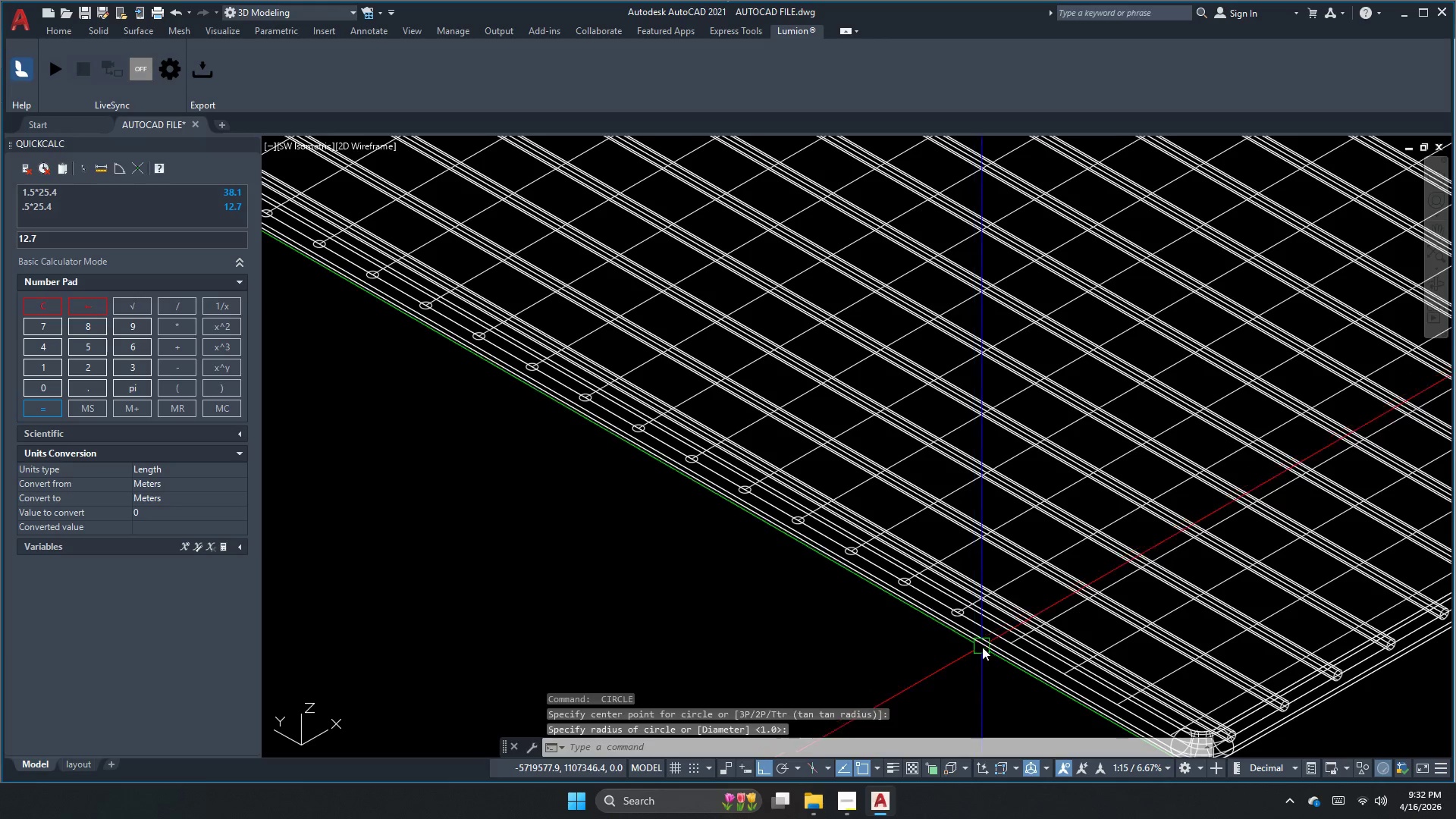 
key(Space)
 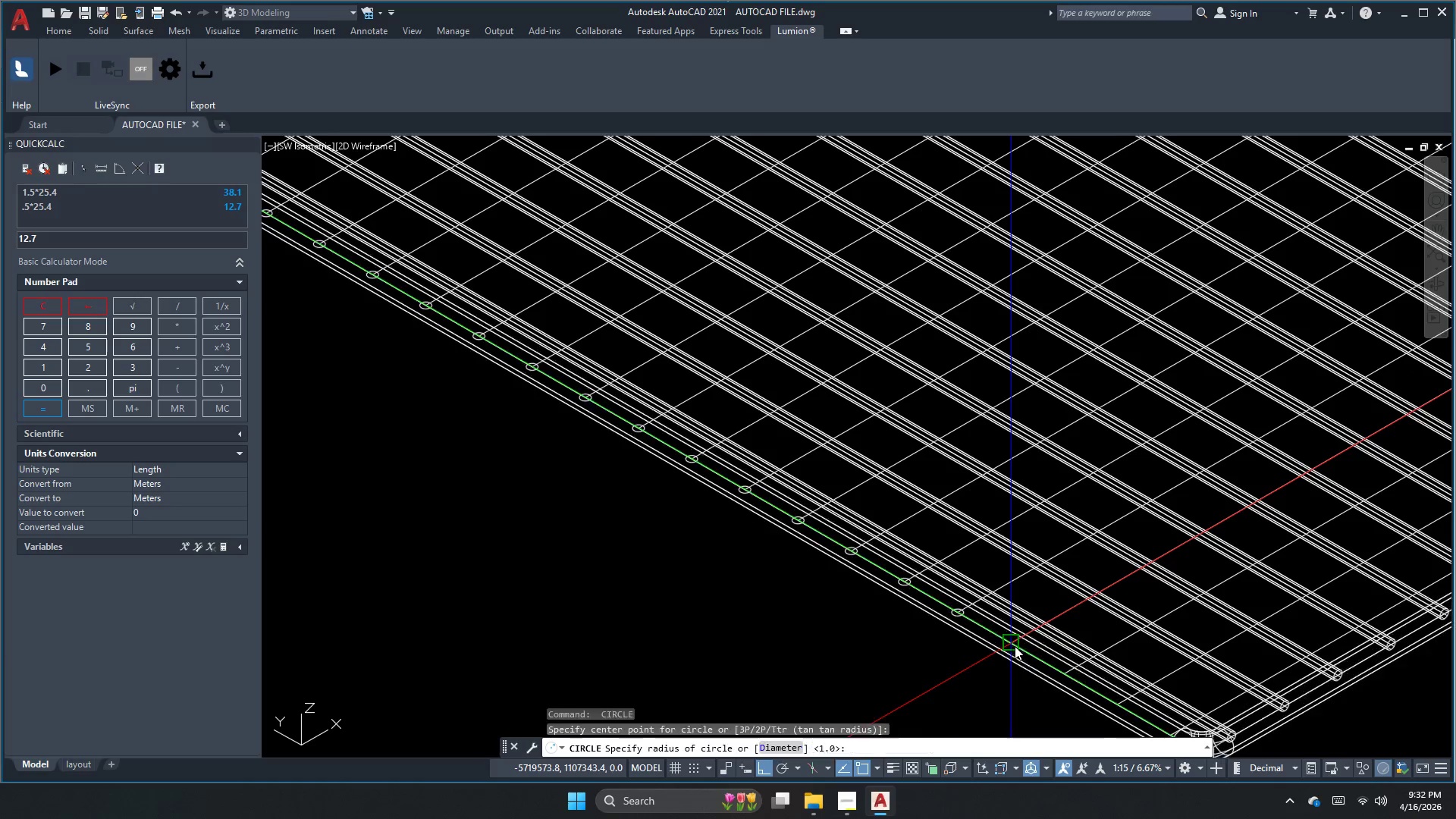 
key(Space)
 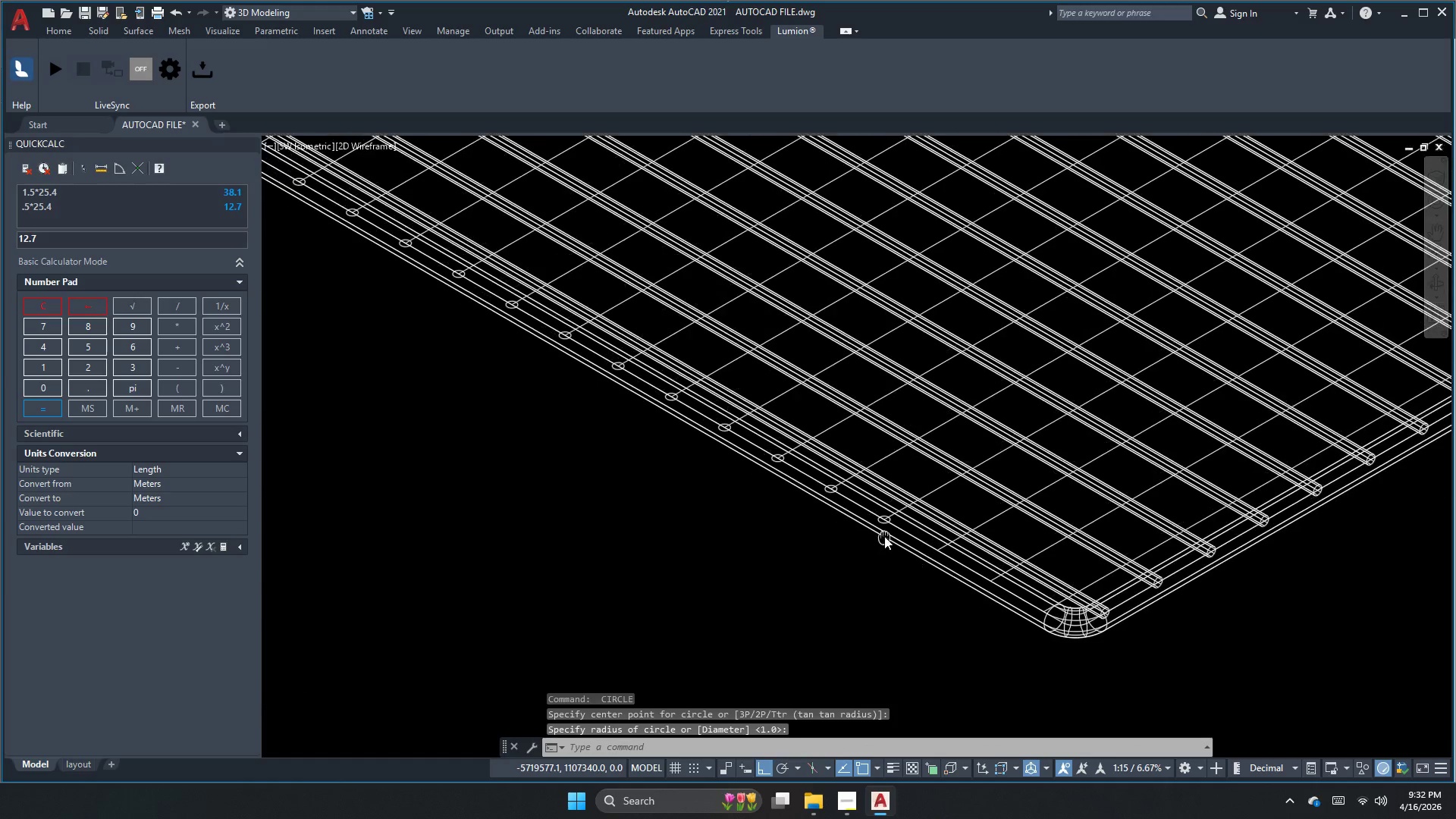 
key(Space)
 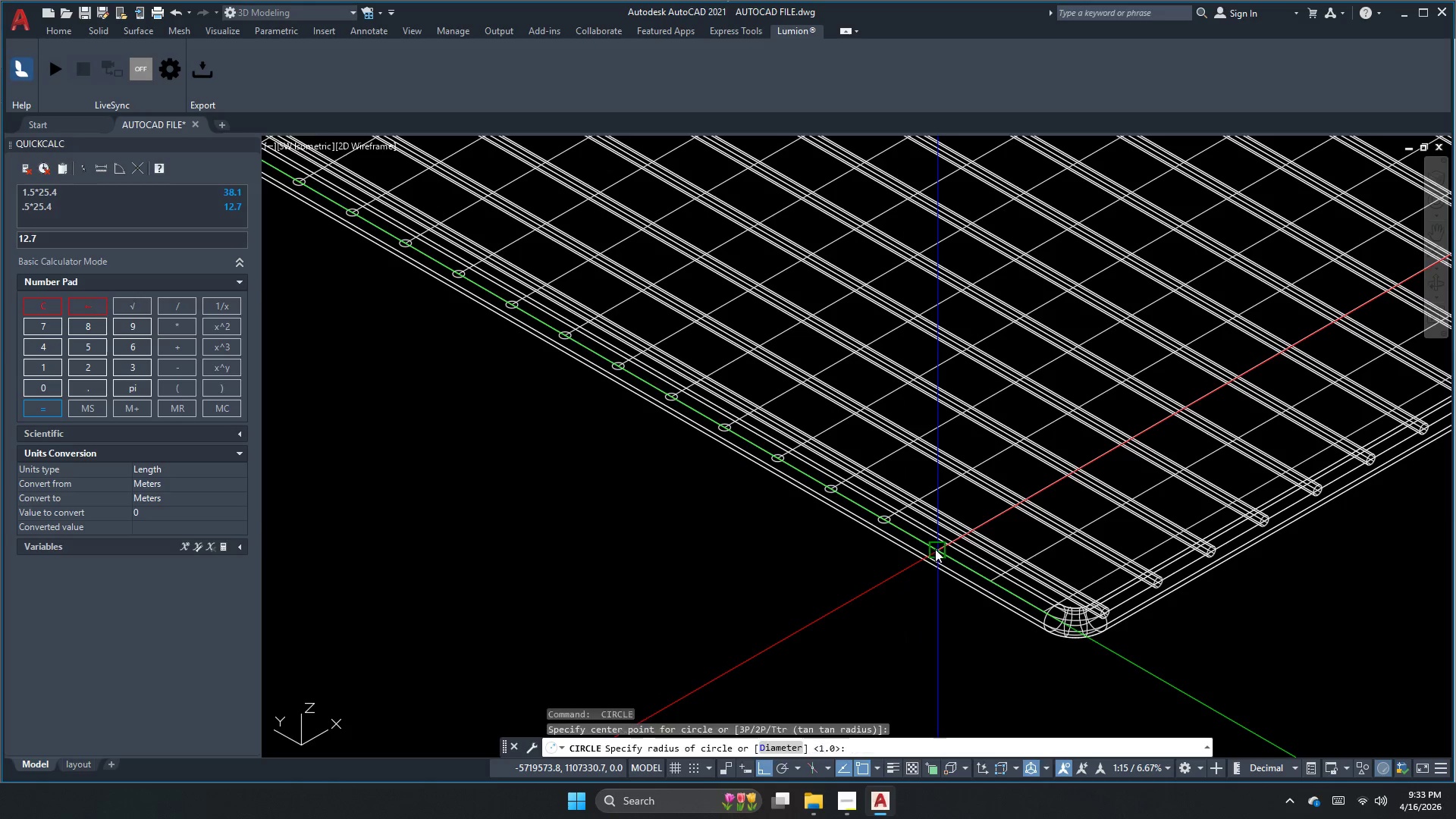 
key(Space)
 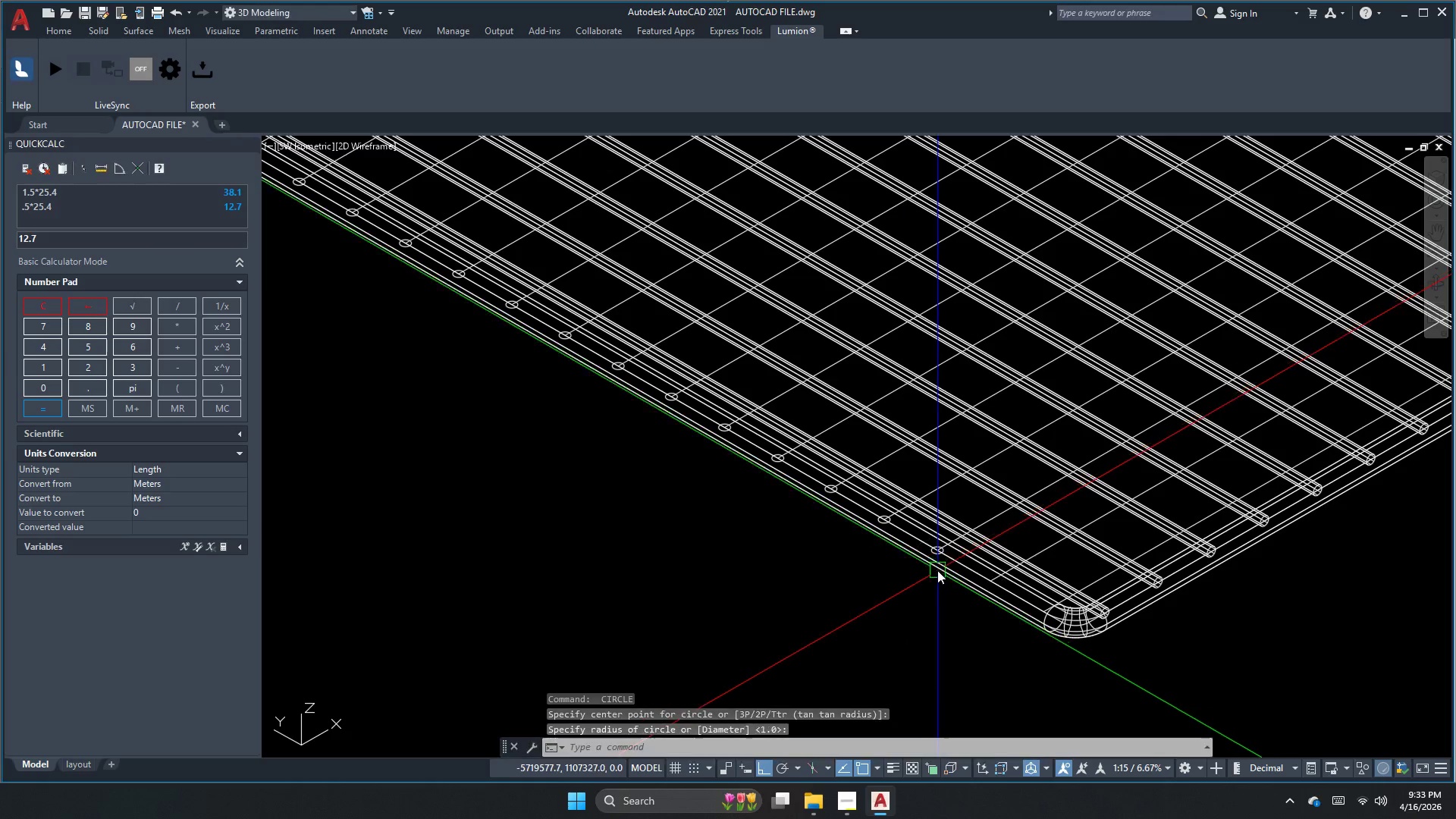 
key(Space)
 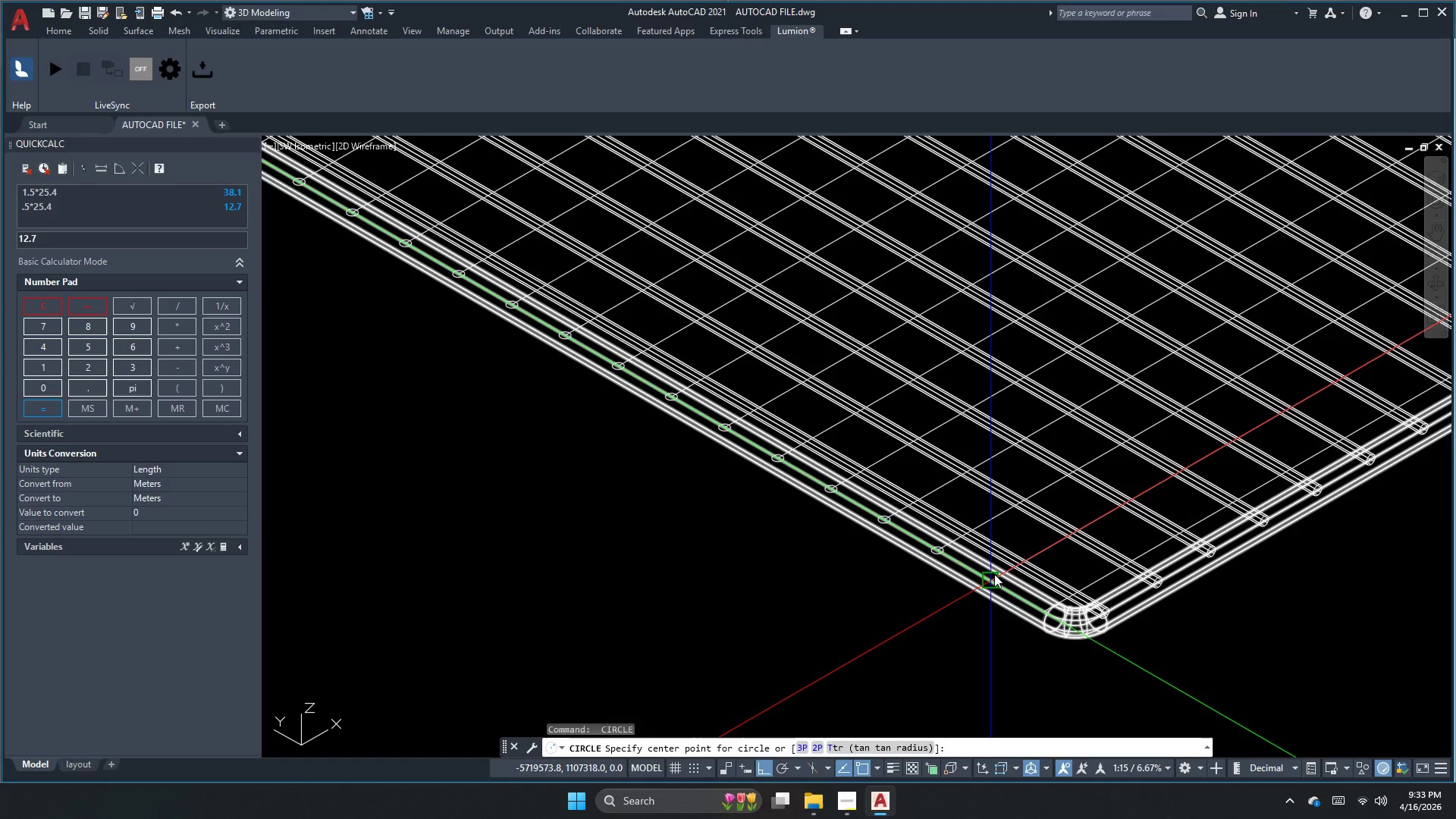 
left_click_drag(start_coordinate=[994, 574], to_coordinate=[996, 580])
 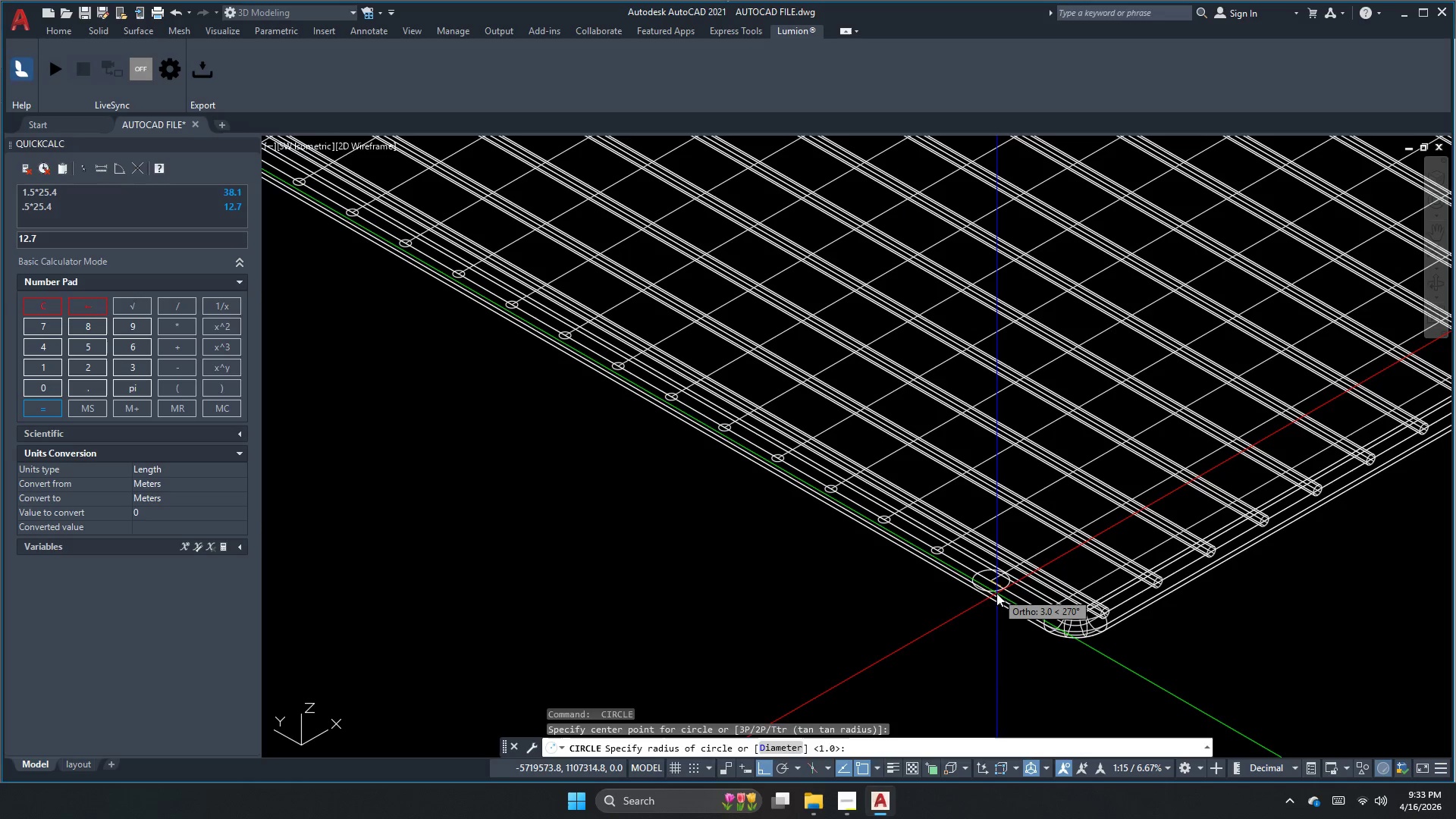 
key(Space)
 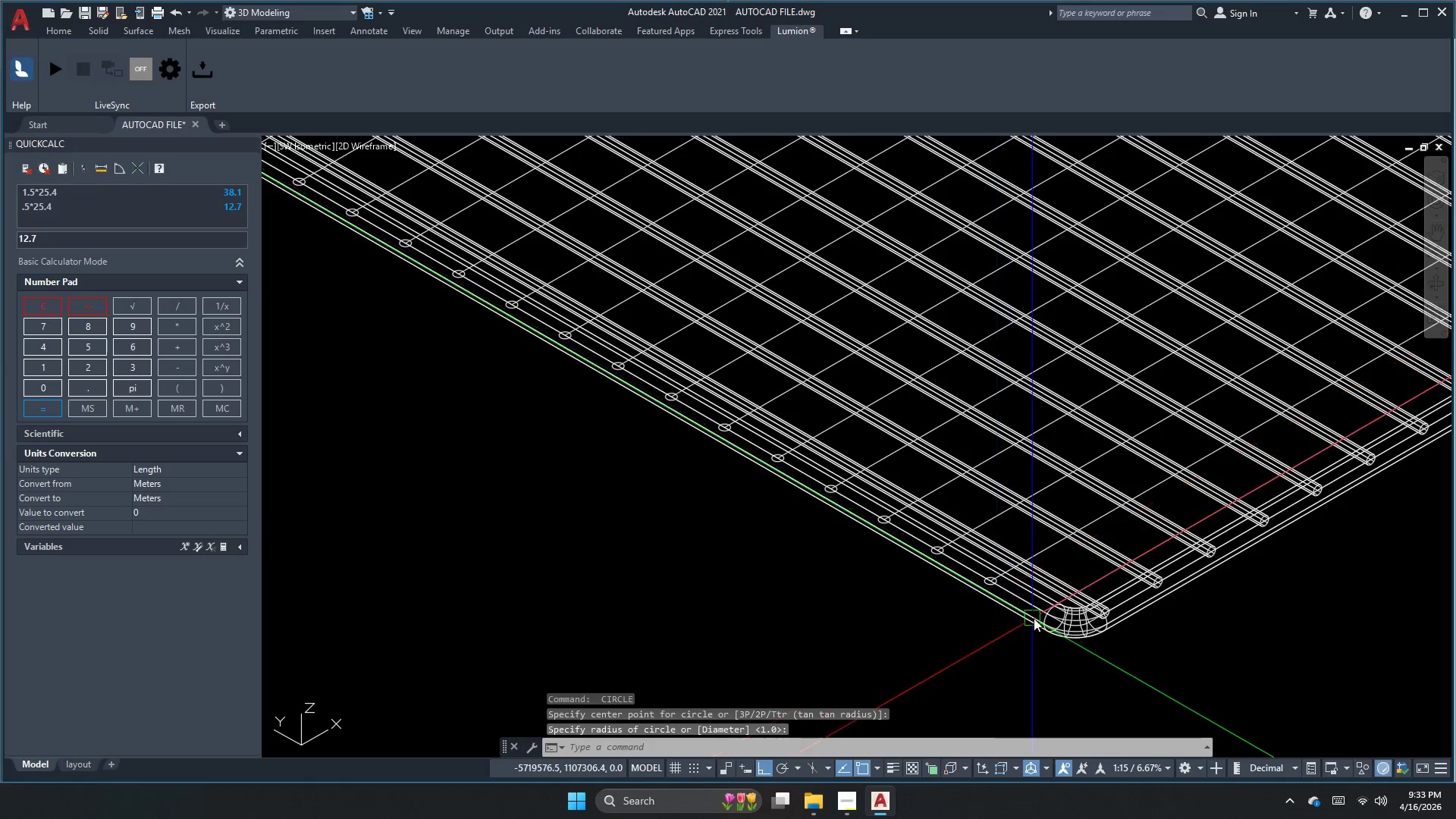 
key(Space)
 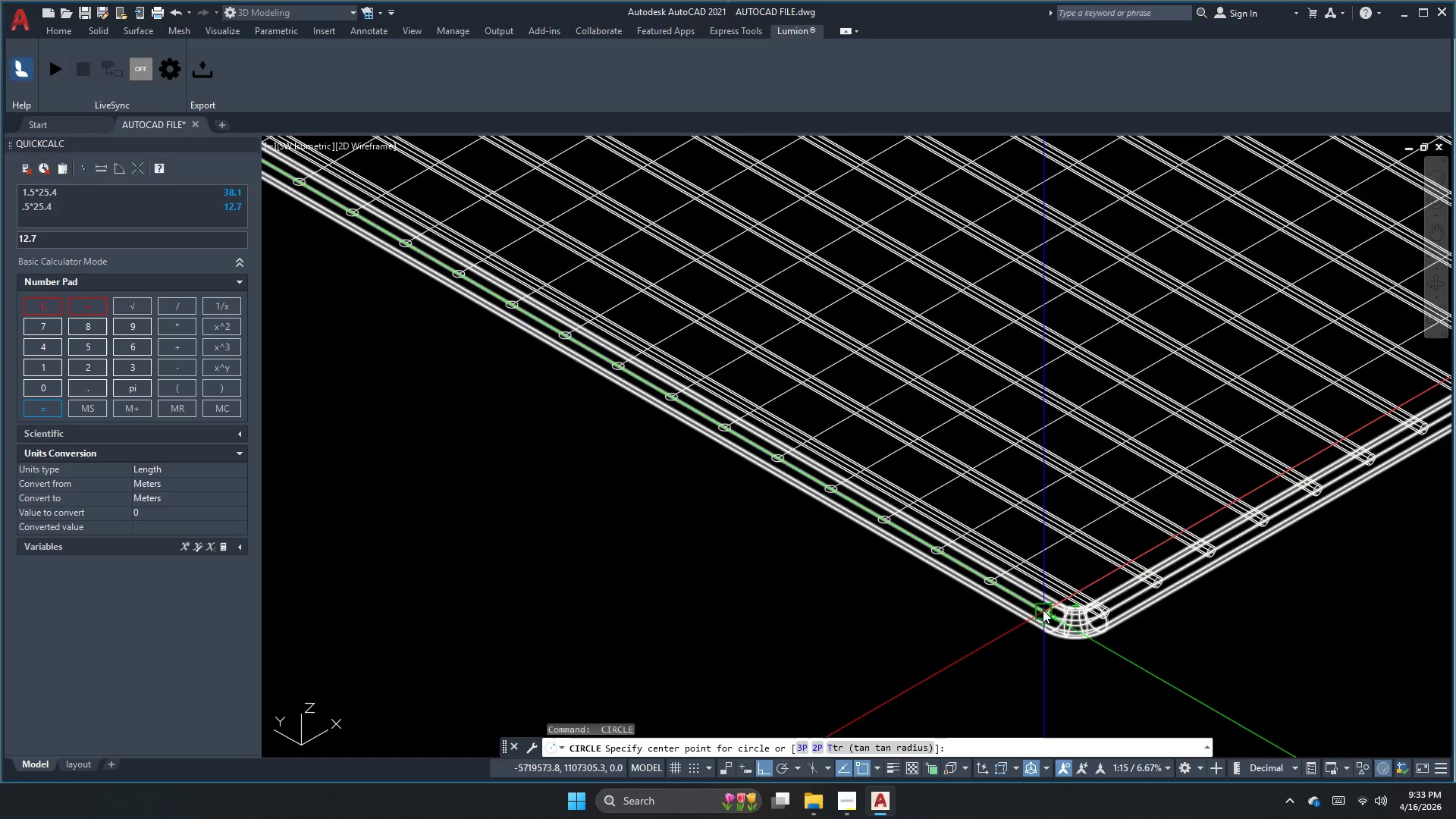 
key(Space)
 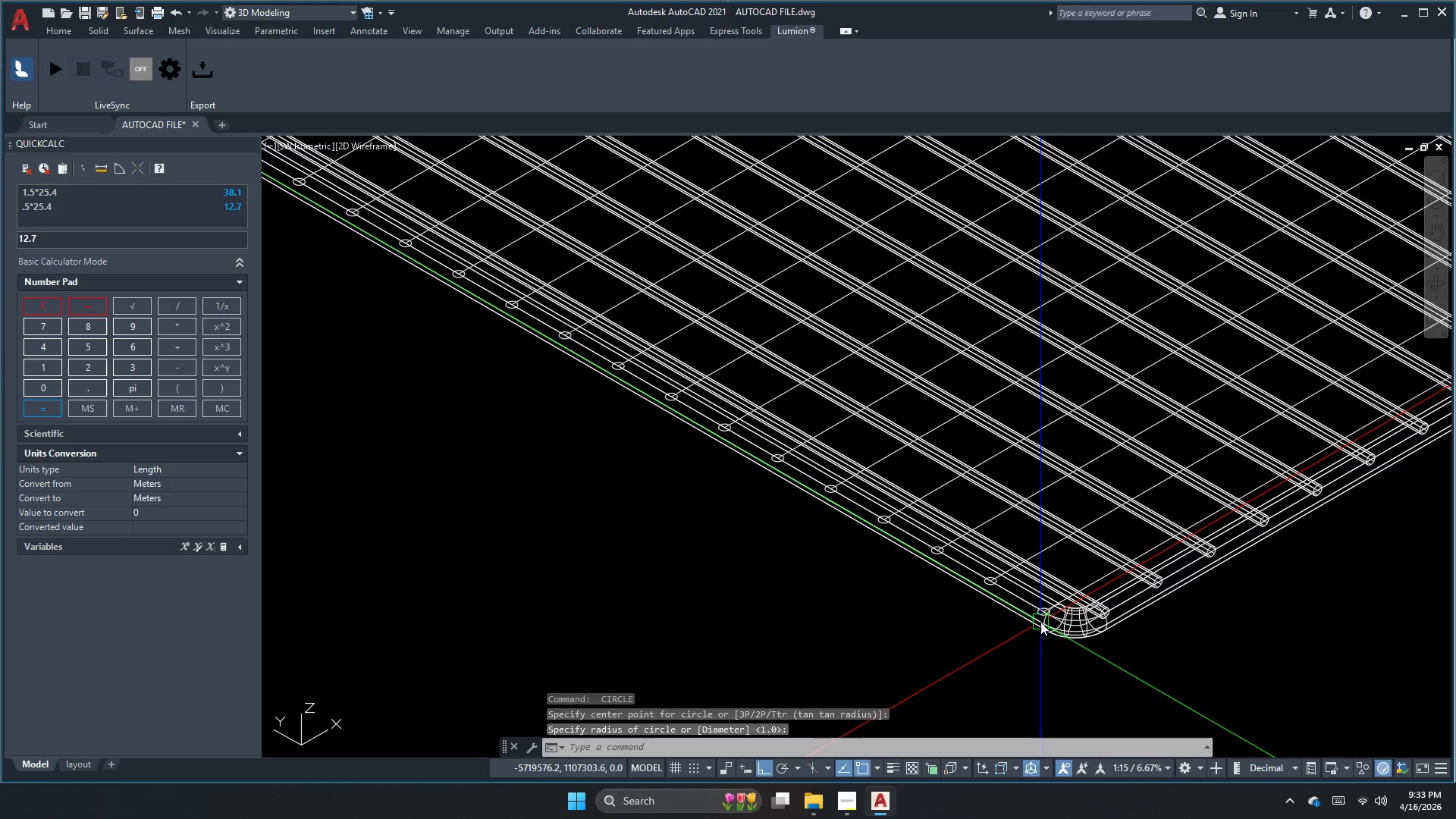 
hold_key(key=Space, duration=3.72)
 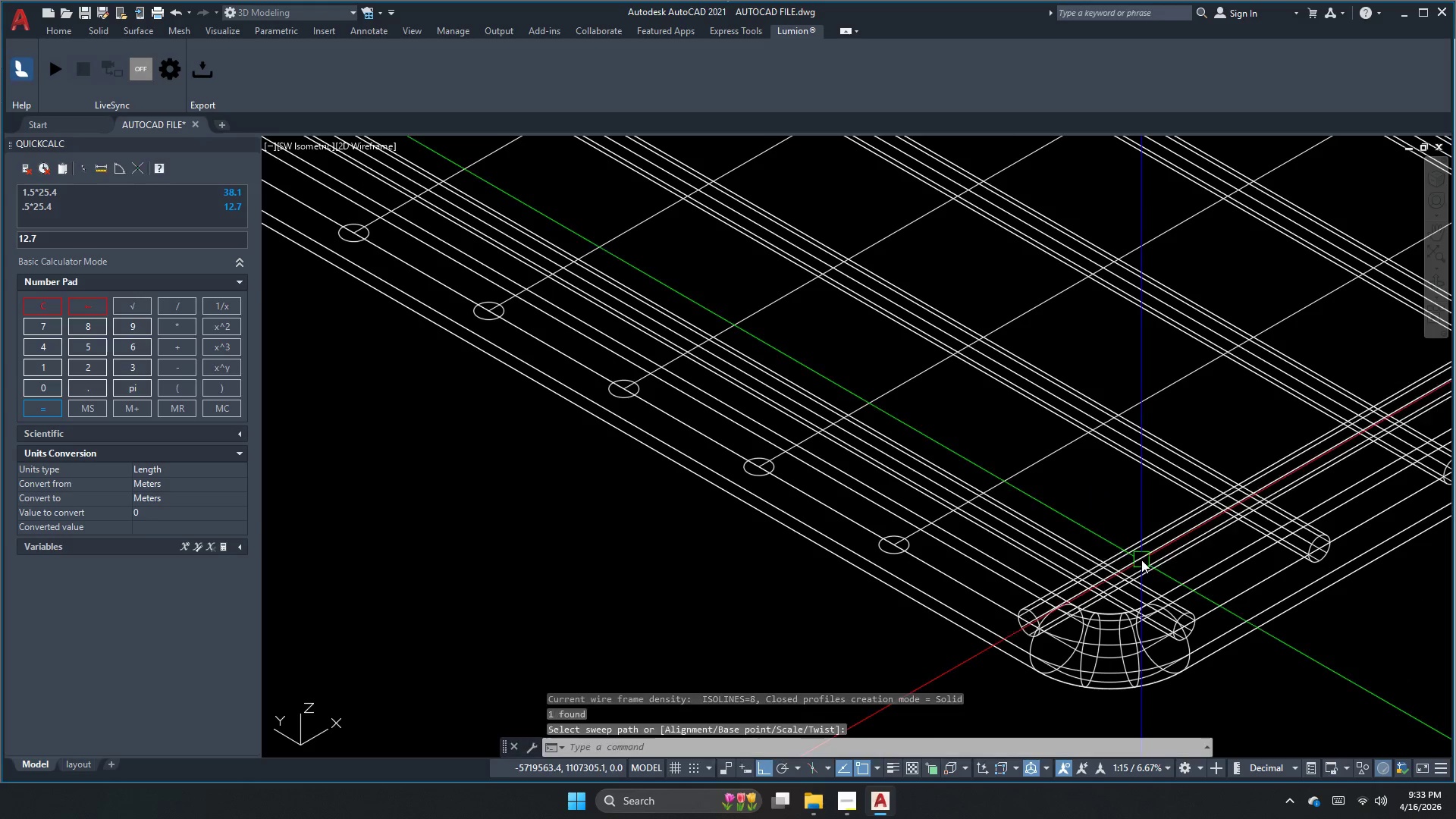 
key(Escape)
 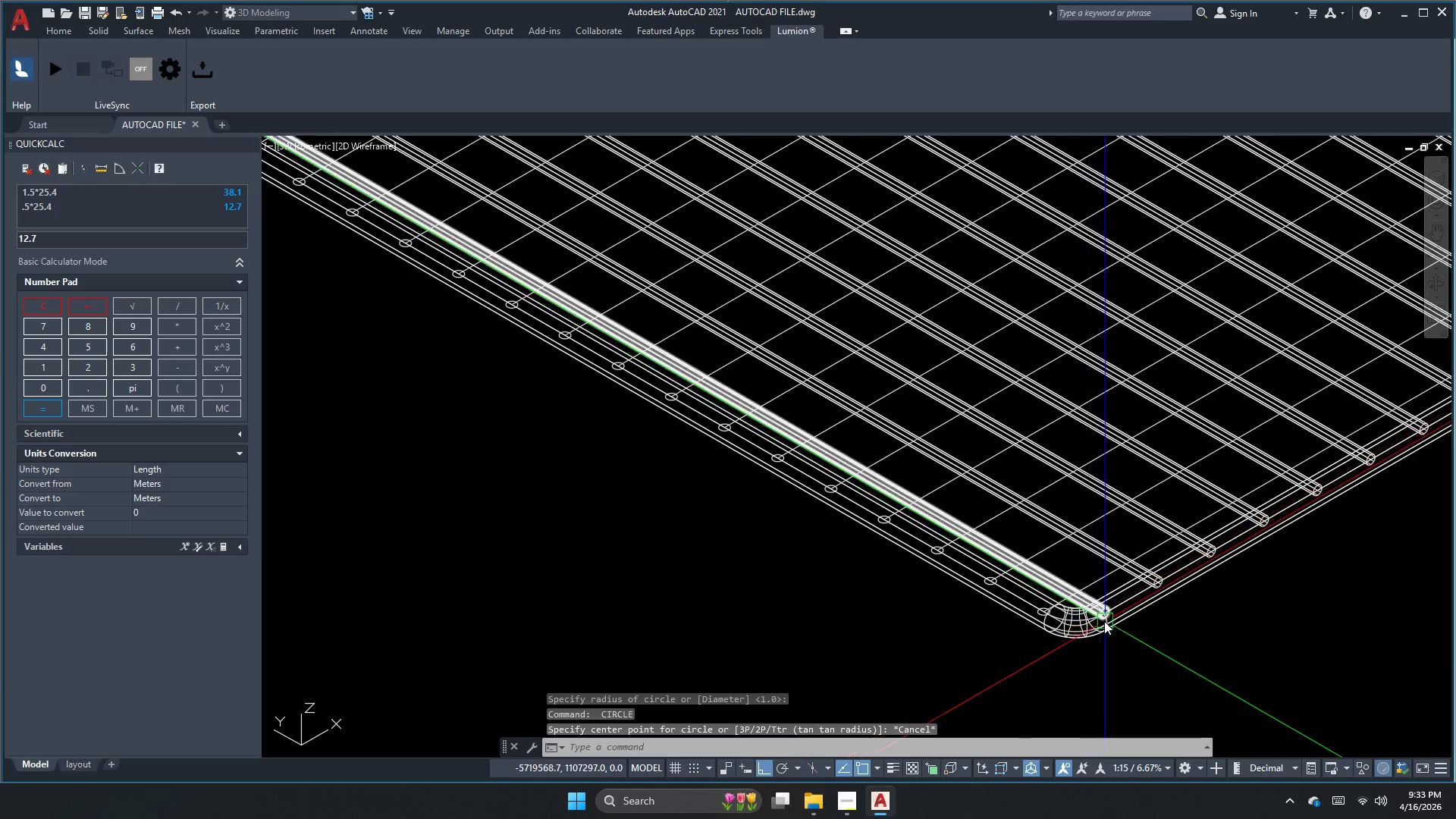 
scroll: coordinate [1076, 622], scroll_direction: up, amount: 2.0
 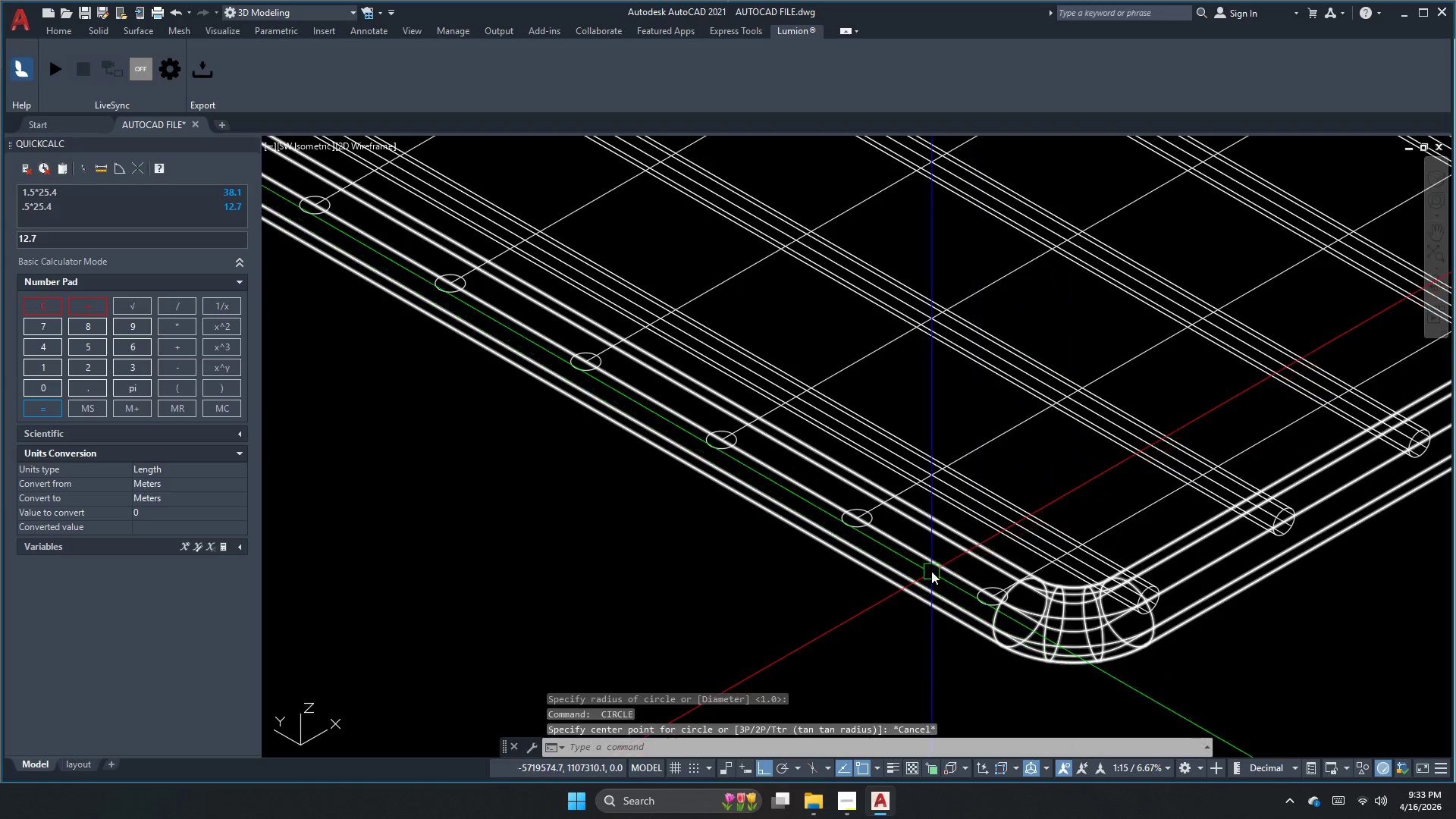 
left_click_drag(start_coordinate=[966, 542], to_coordinate=[1017, 582])
 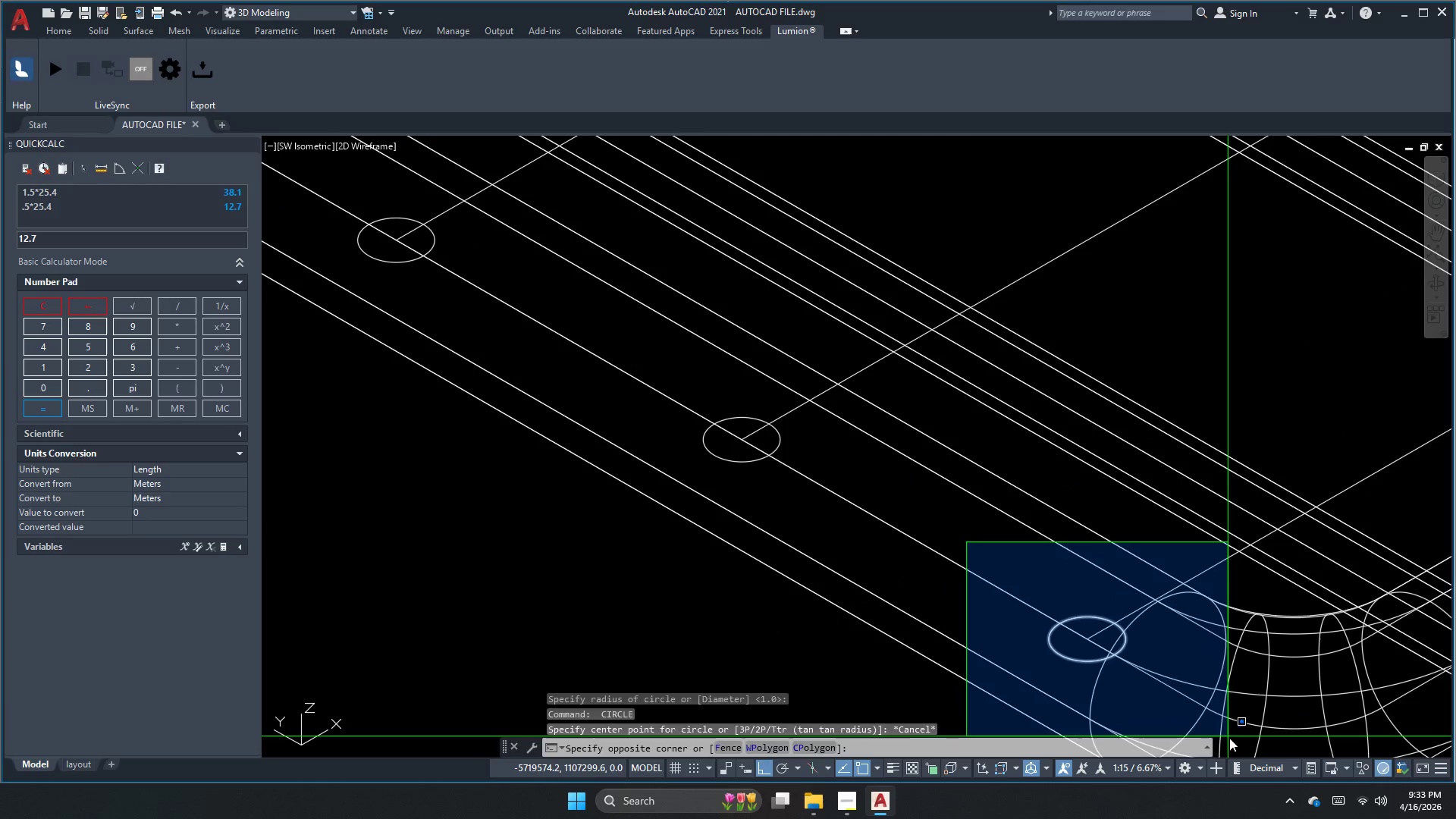 
scroll: coordinate [931, 570], scroll_direction: up, amount: 2.0
 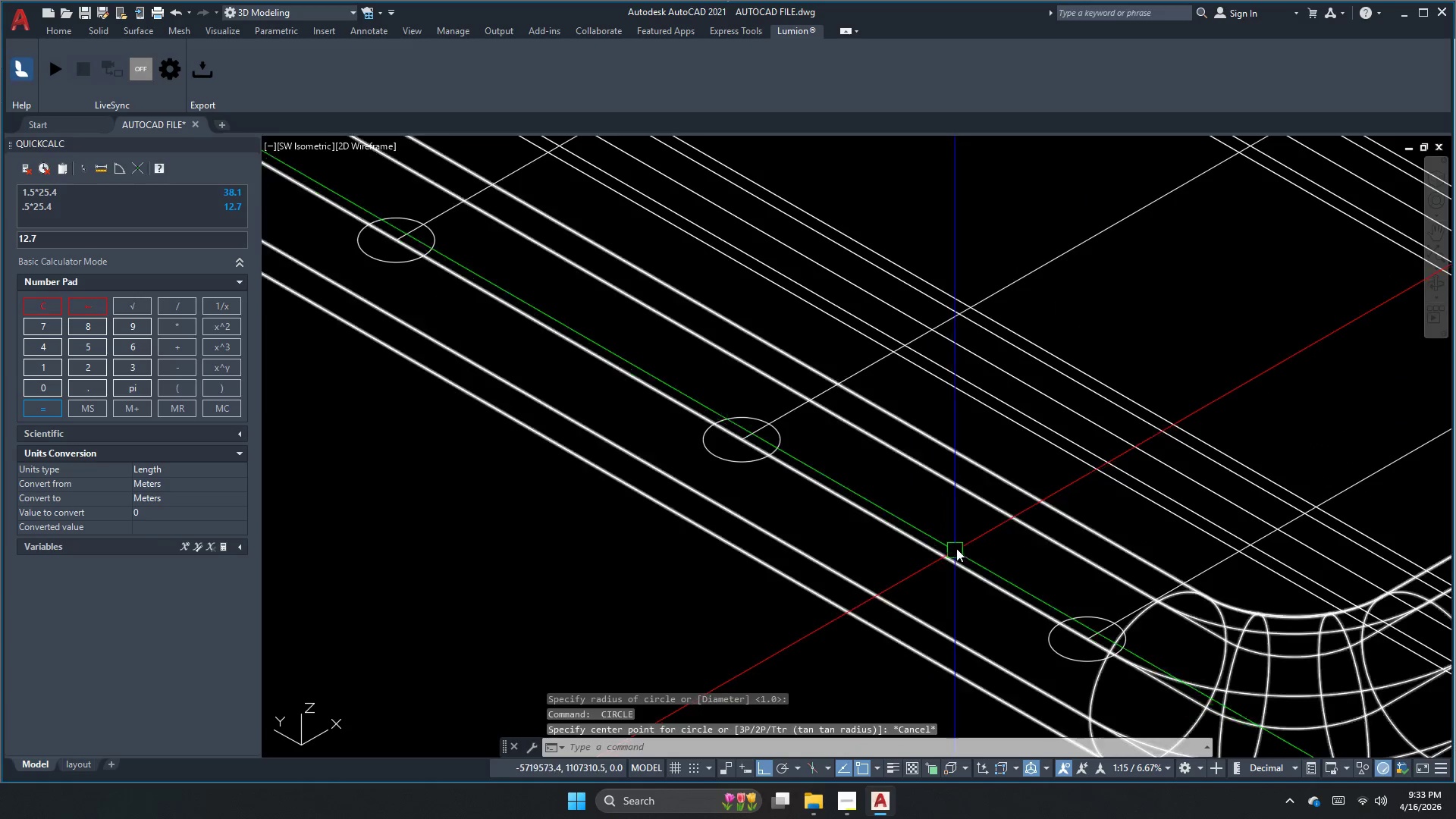 
double_click([1229, 738])
 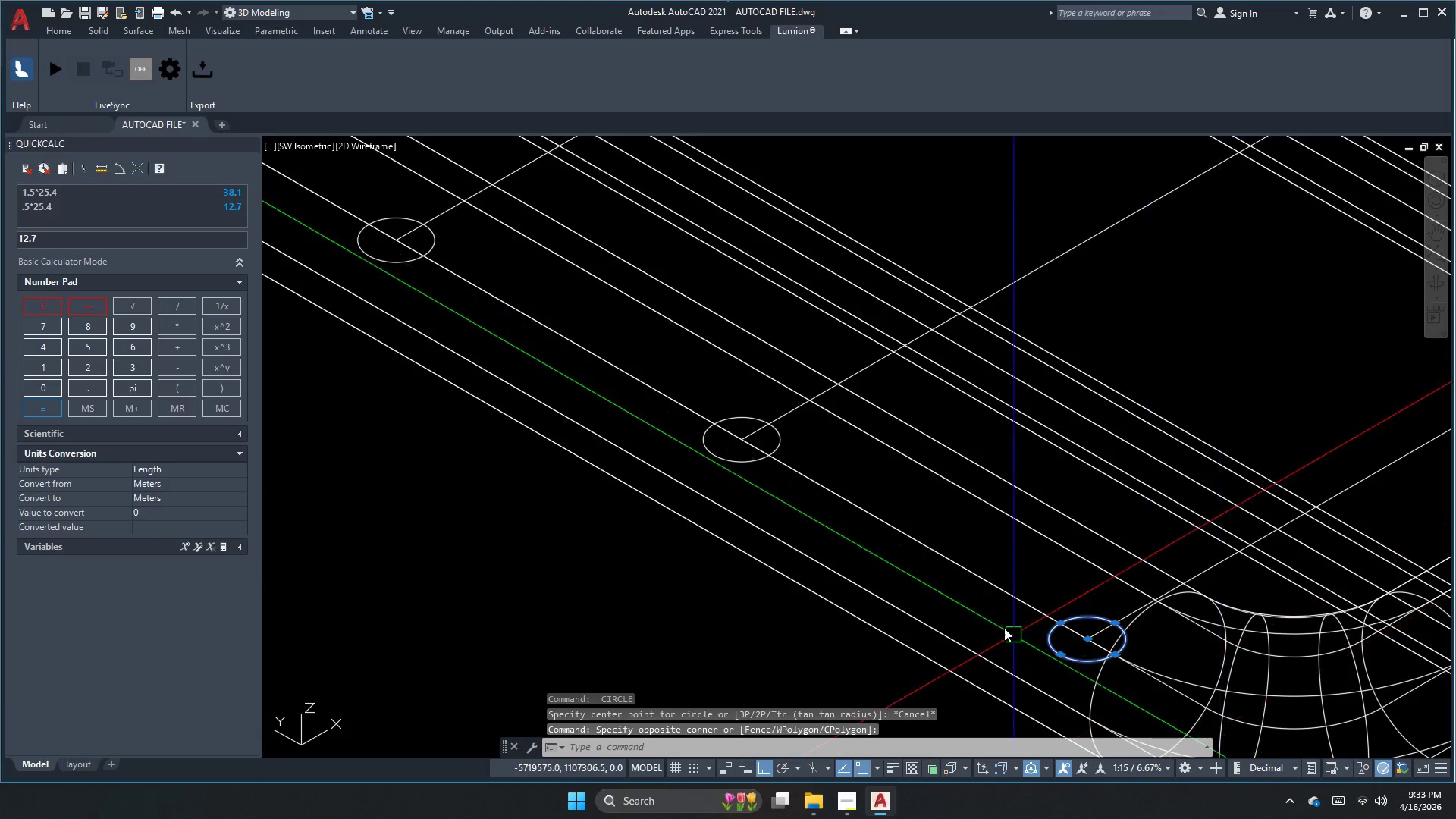 
key(S)
 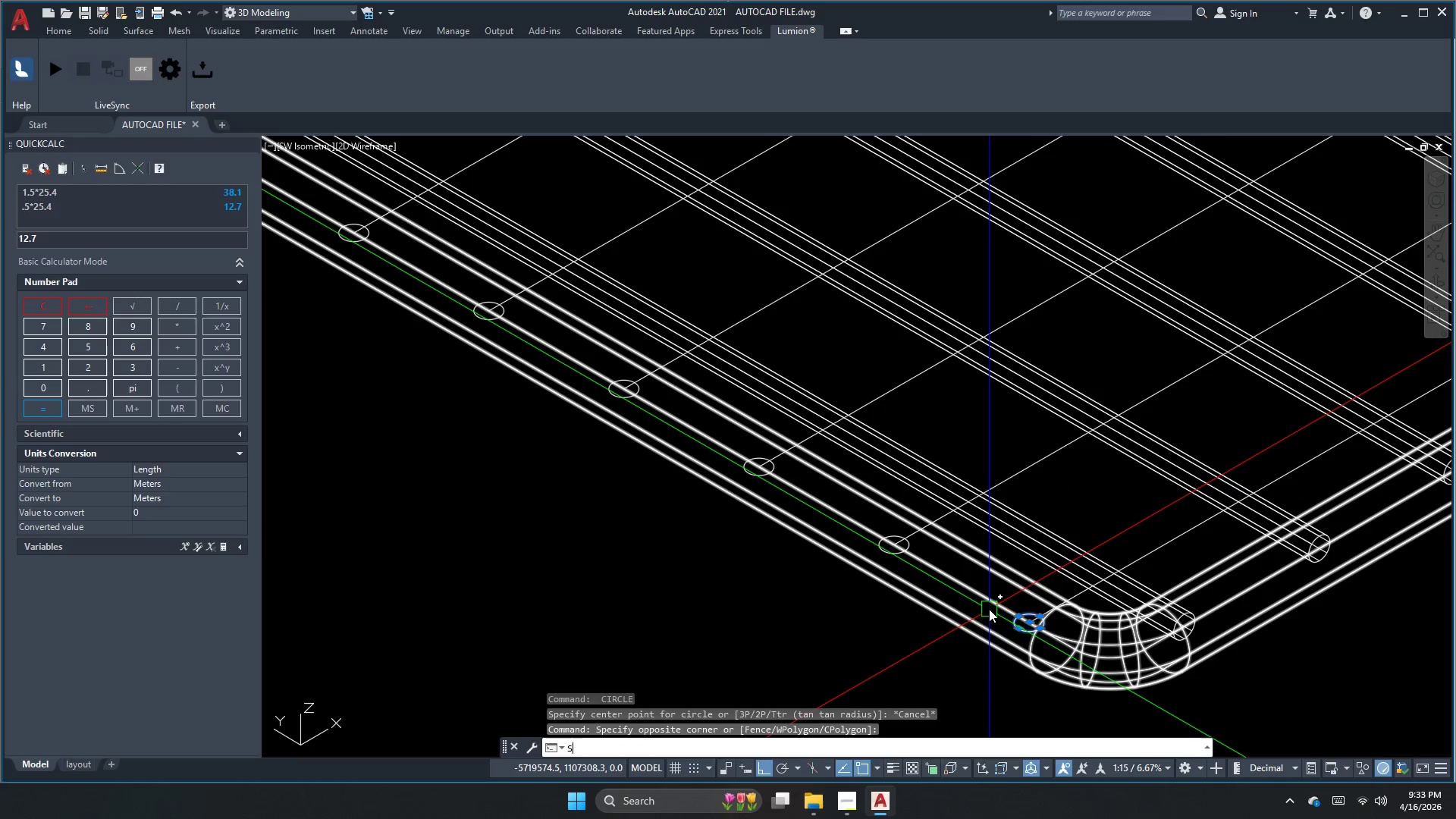 
scroll: coordinate [990, 610], scroll_direction: down, amount: 2.0
 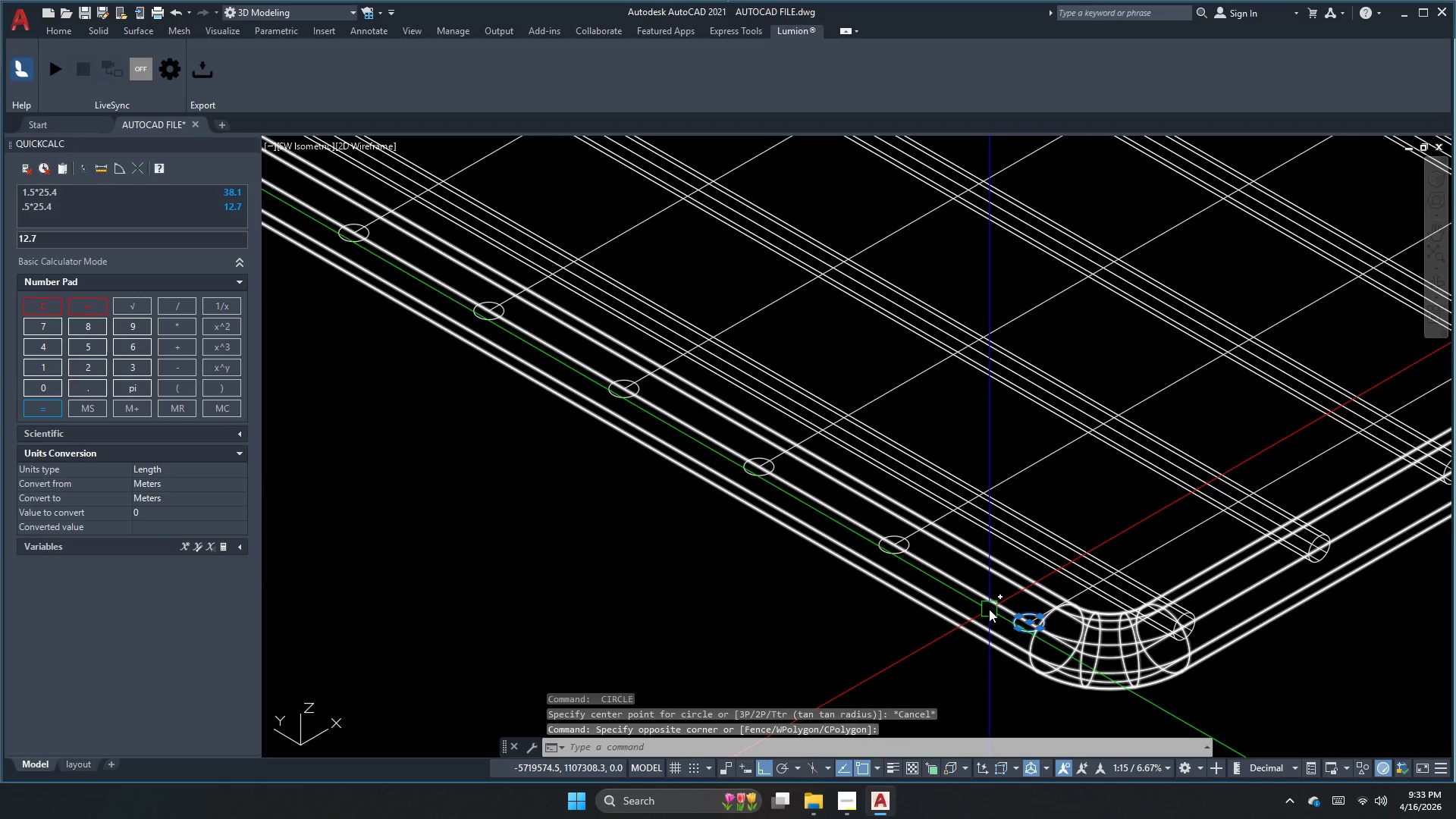 
type(wee)
 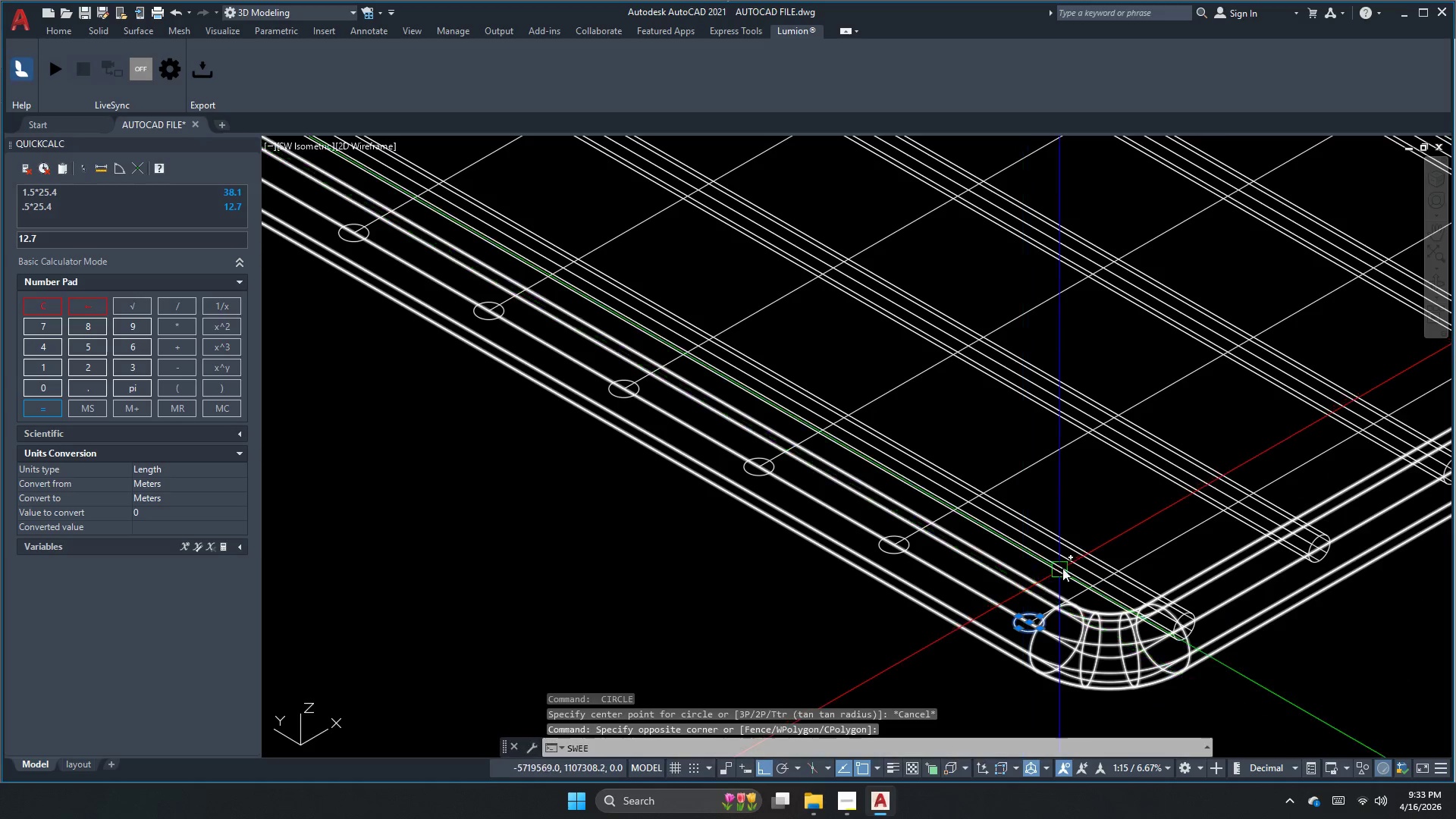 
hold_key(key=Space, duration=0.95)
 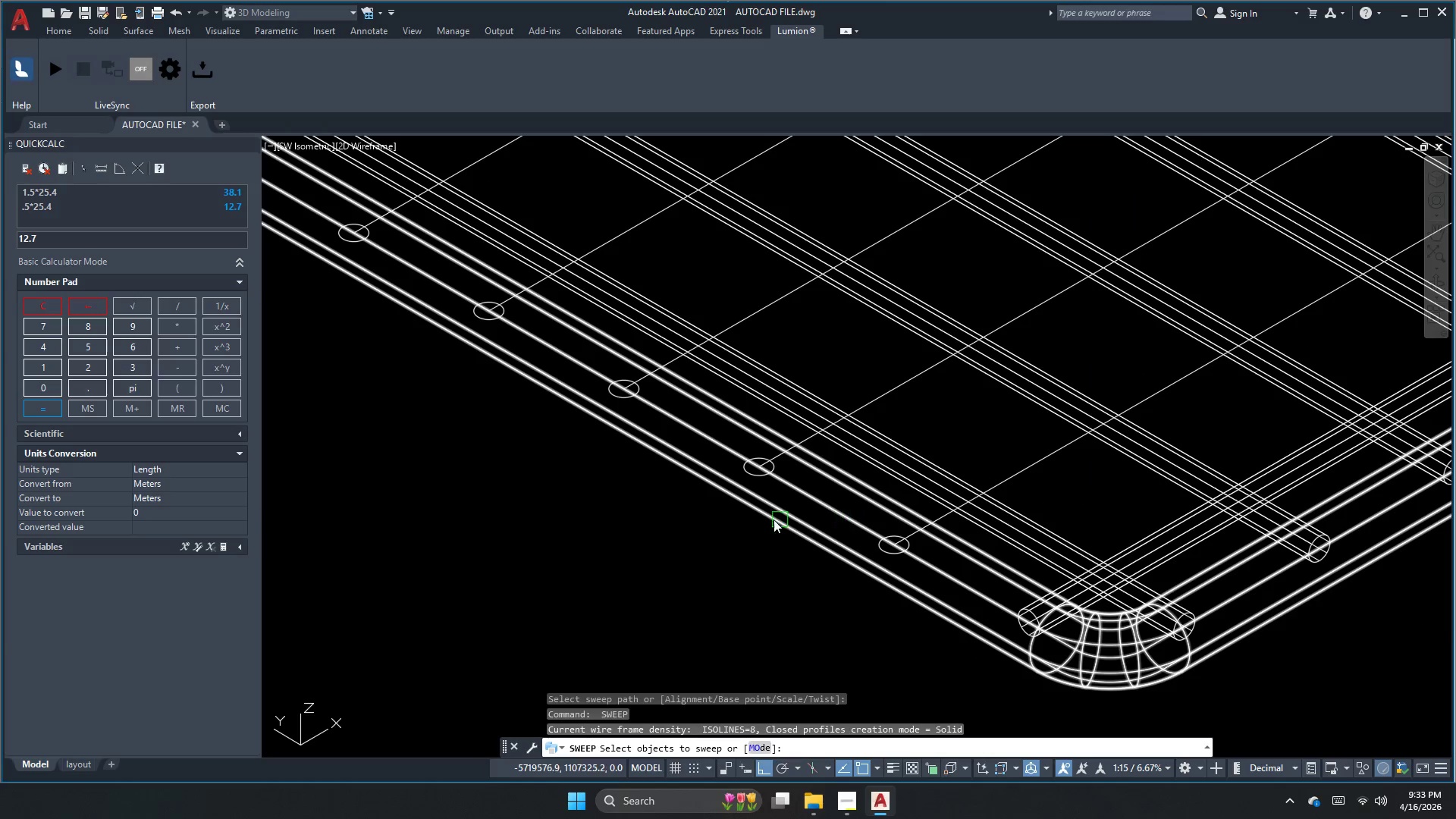 
left_click_drag(start_coordinate=[705, 513], to_coordinate=[719, 520])
 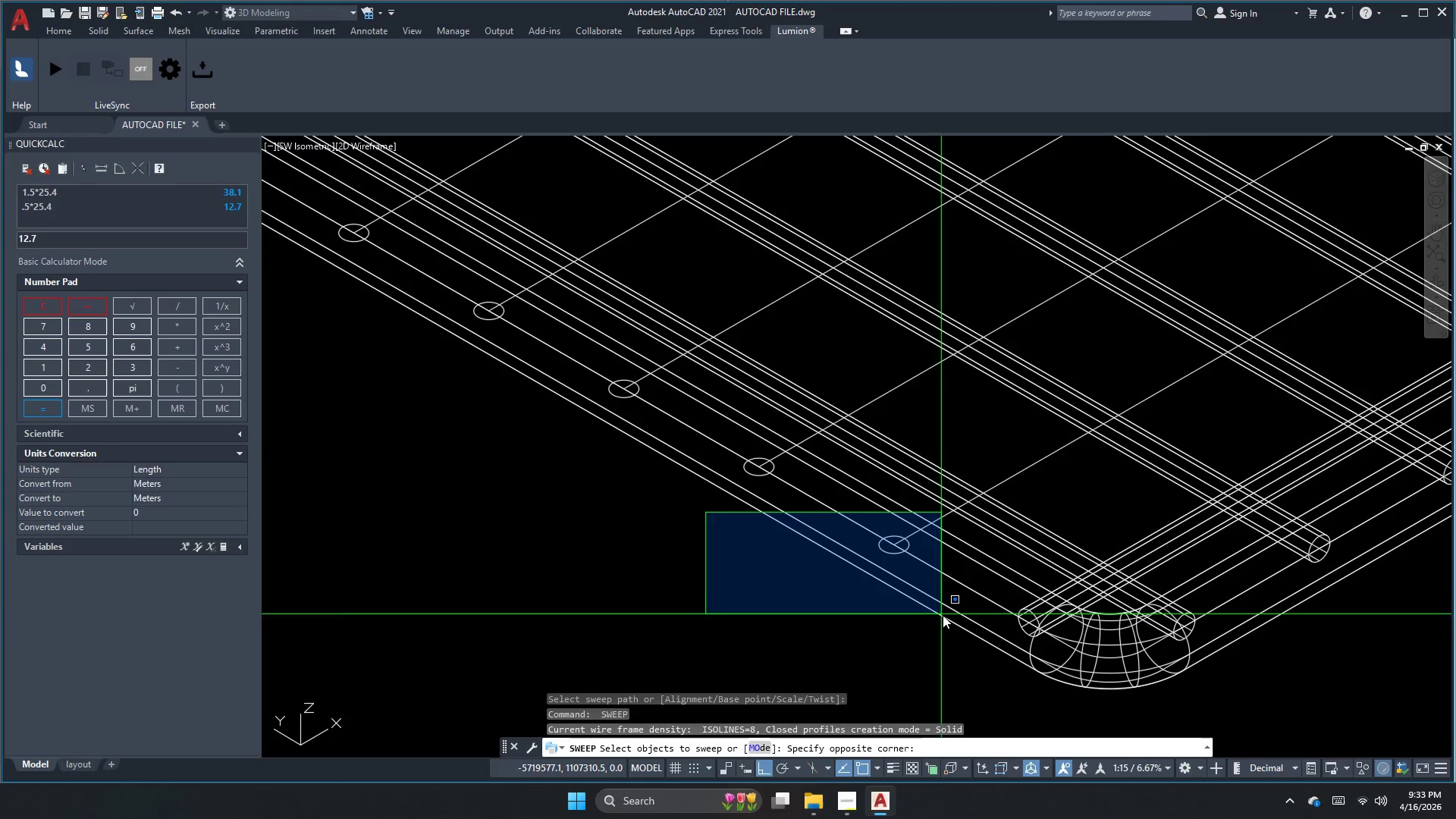 
left_click_drag(start_coordinate=[941, 617], to_coordinate=[940, 610])
 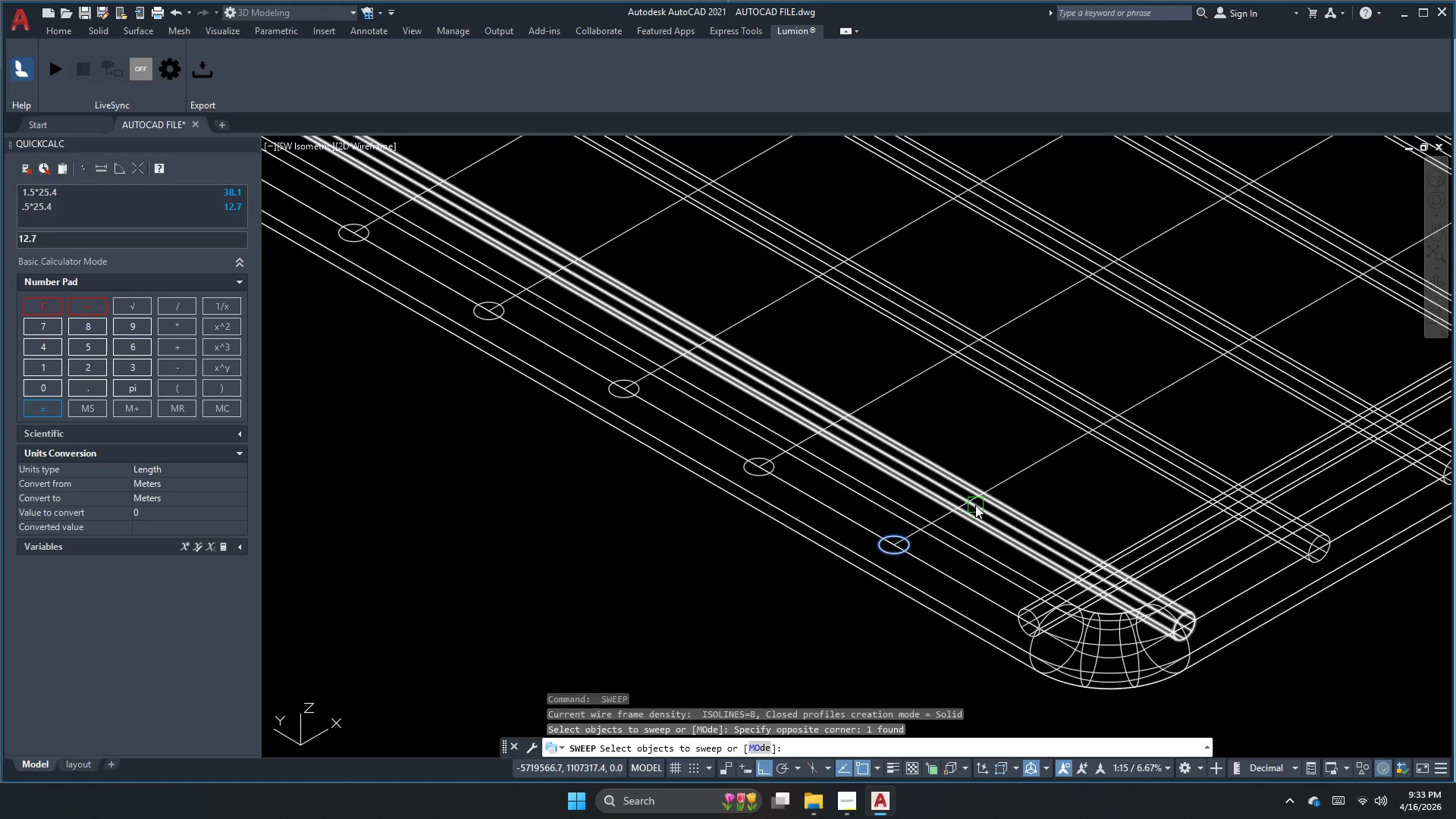 
left_click([991, 491])
 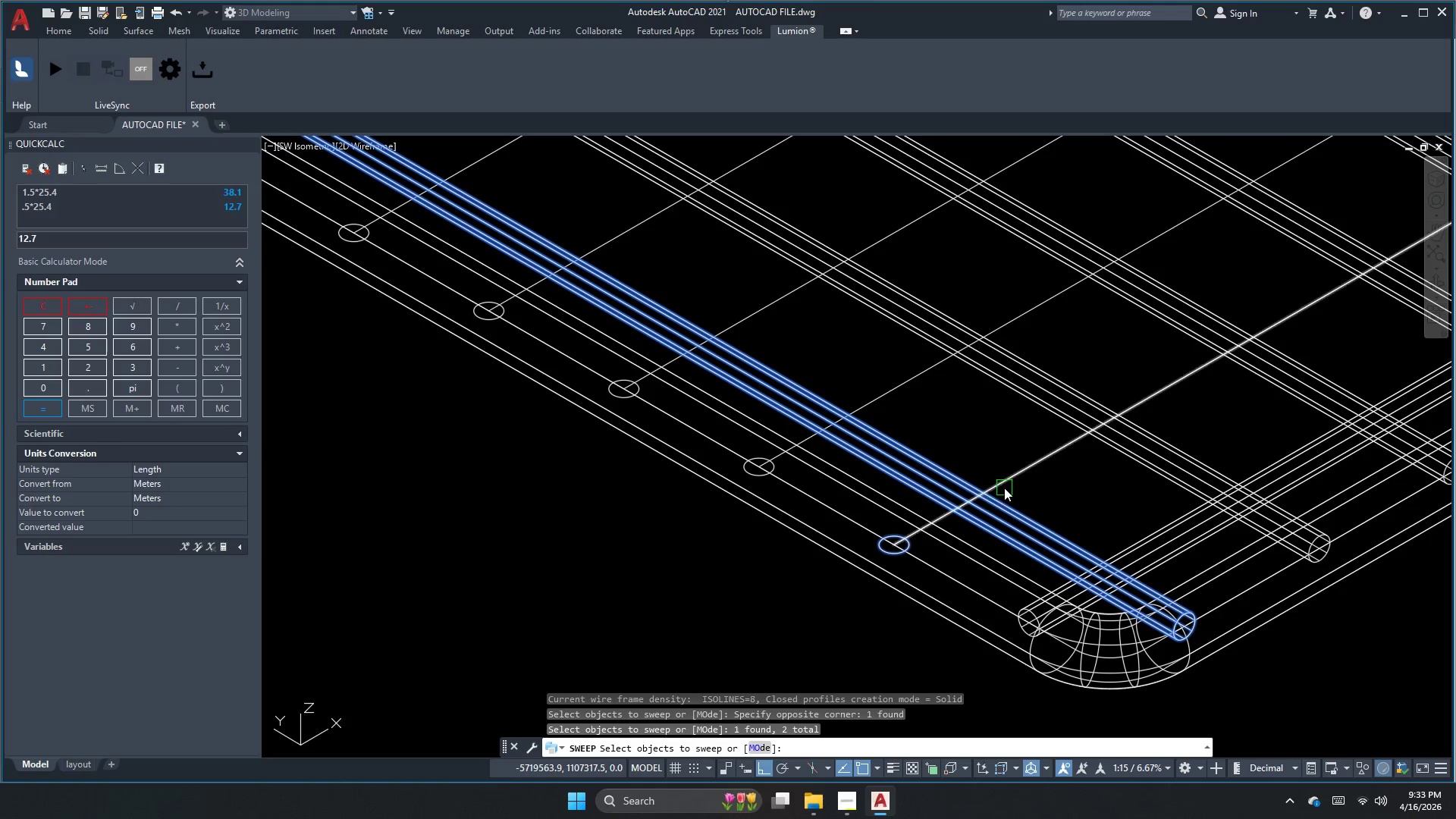 
key(Escape)
 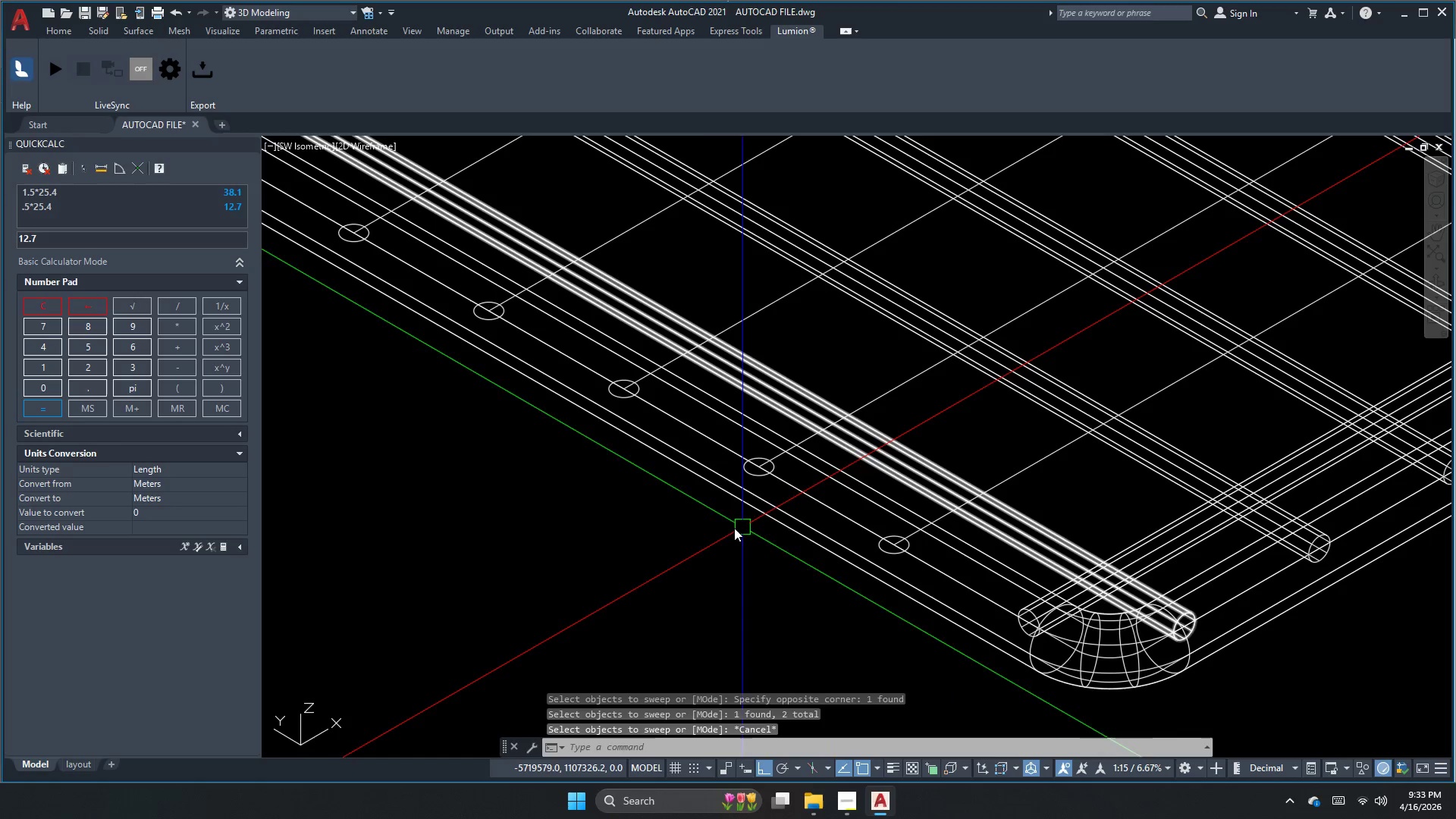 
key(Space)
 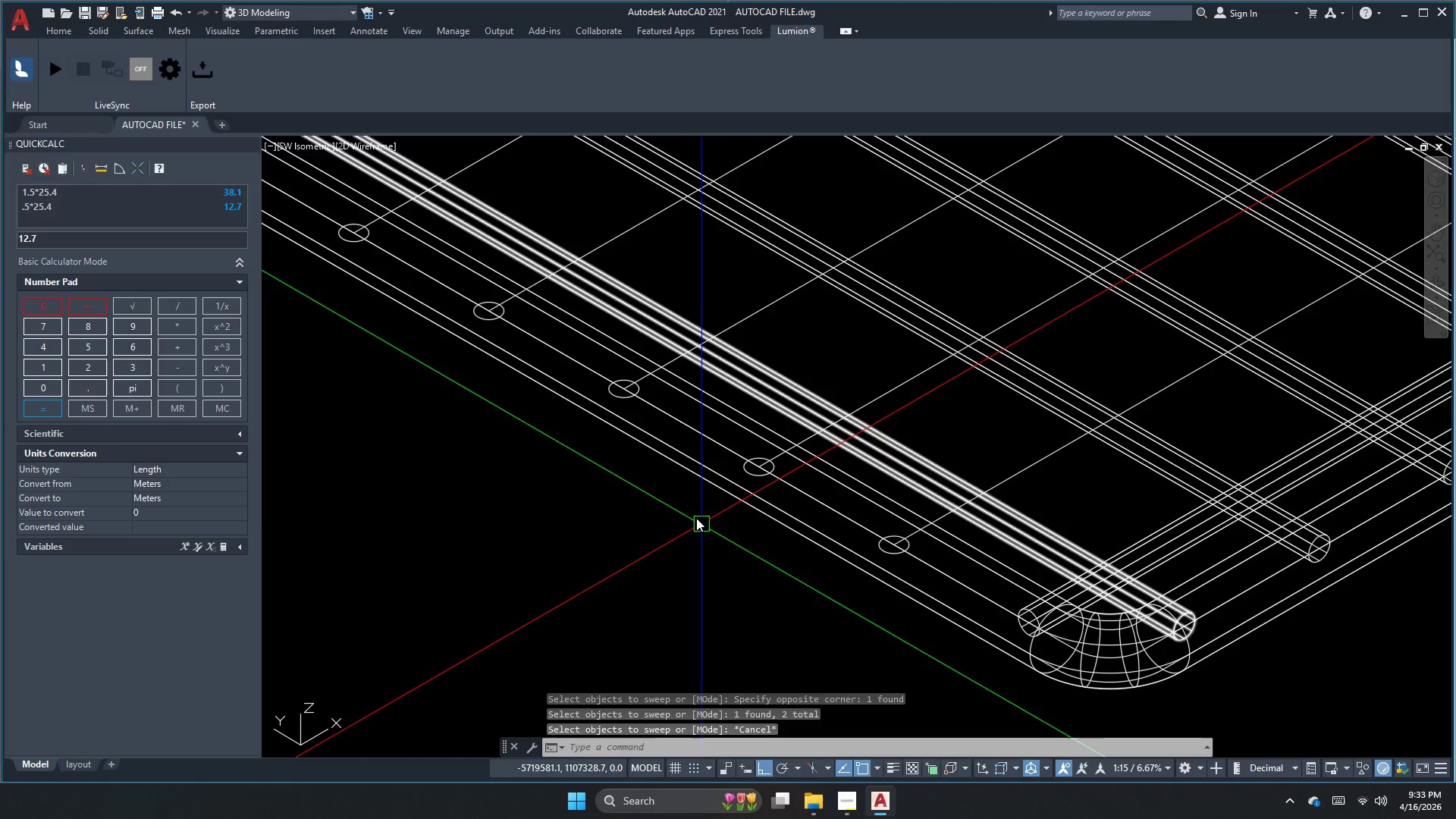 
left_click_drag(start_coordinate=[692, 513], to_coordinate=[724, 527])
 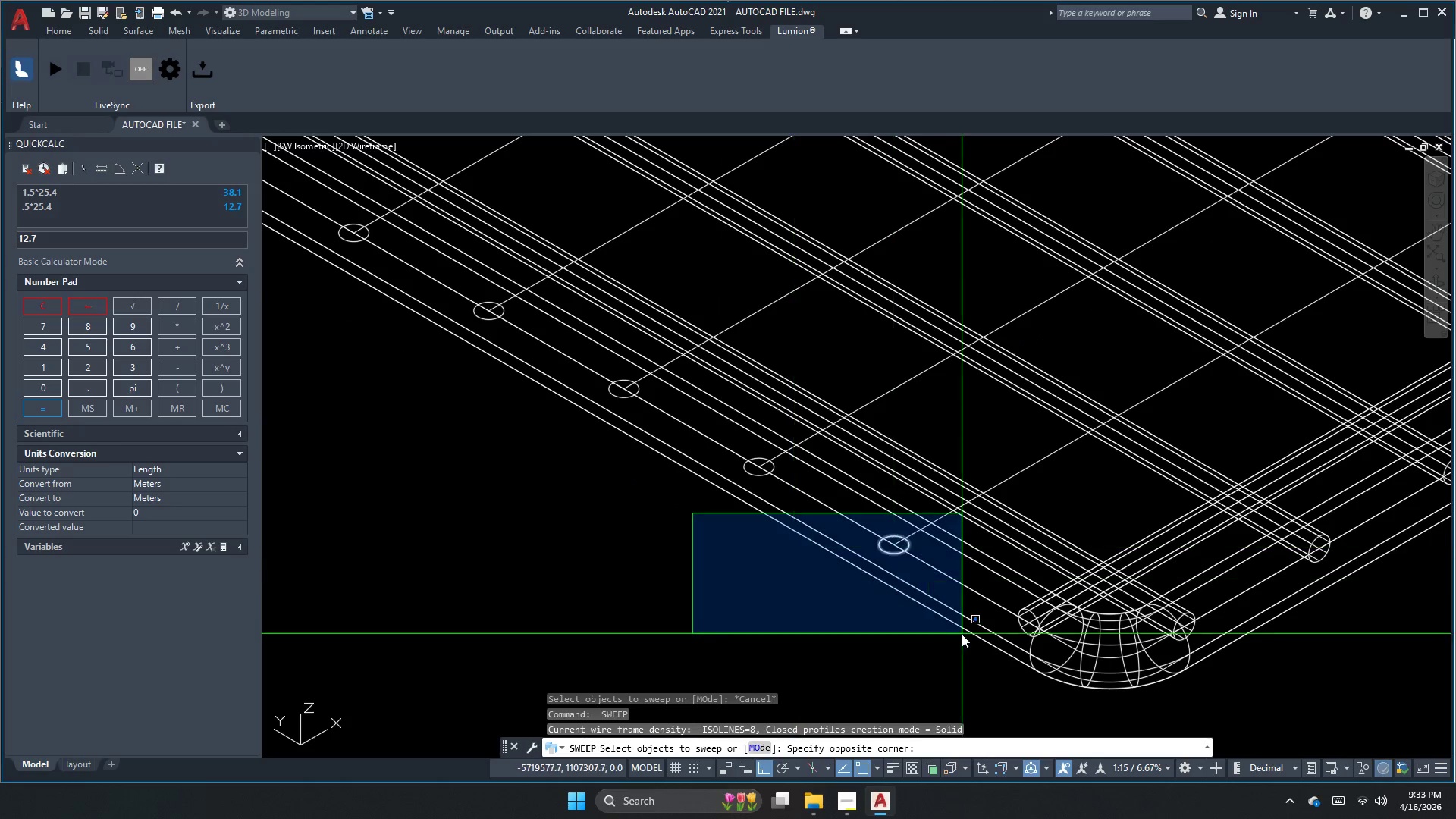 
left_click_drag(start_coordinate=[962, 641], to_coordinate=[962, 634])
 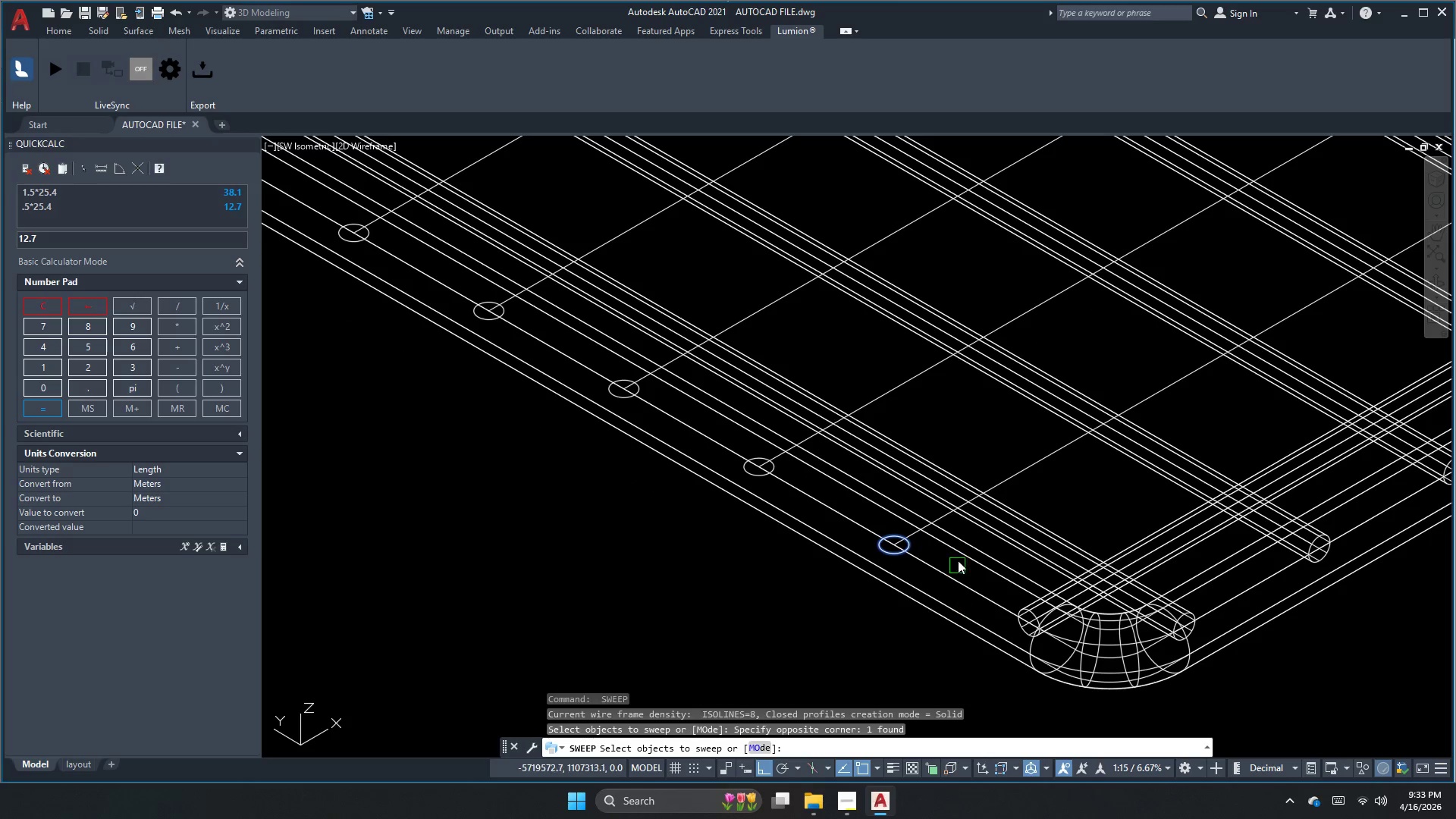 
key(Space)
 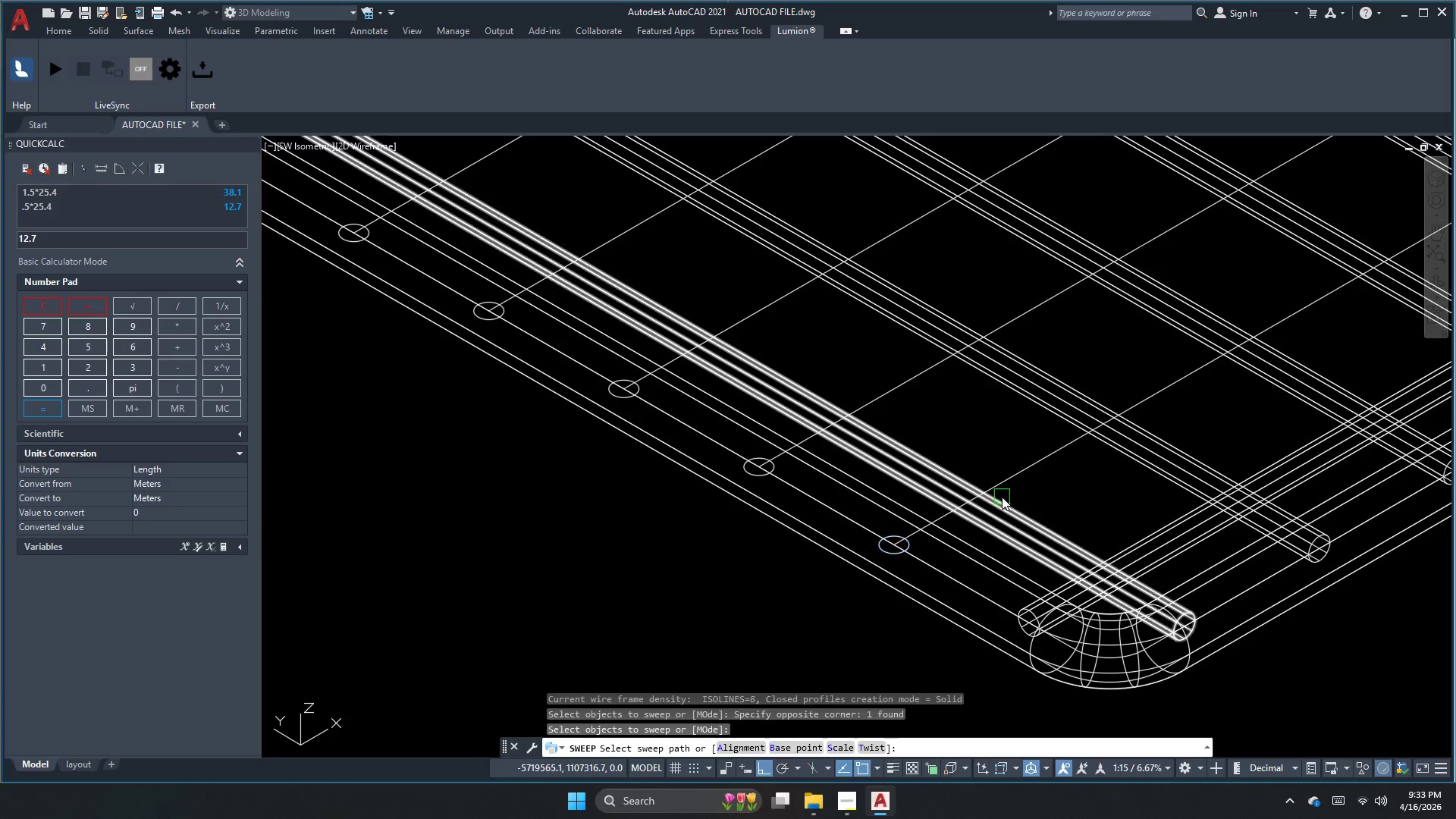 
left_click([1009, 485])
 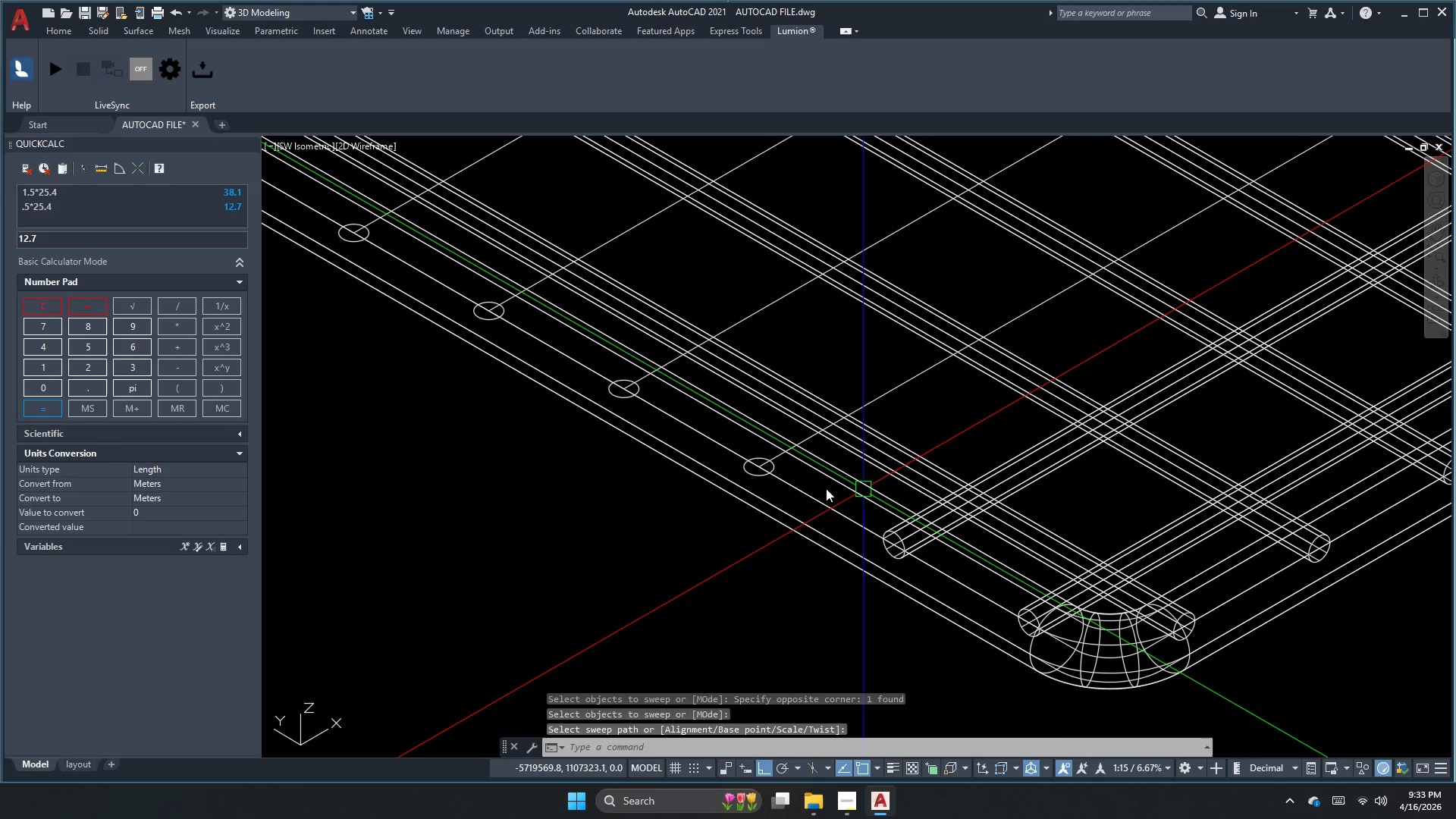 
key(Space)
 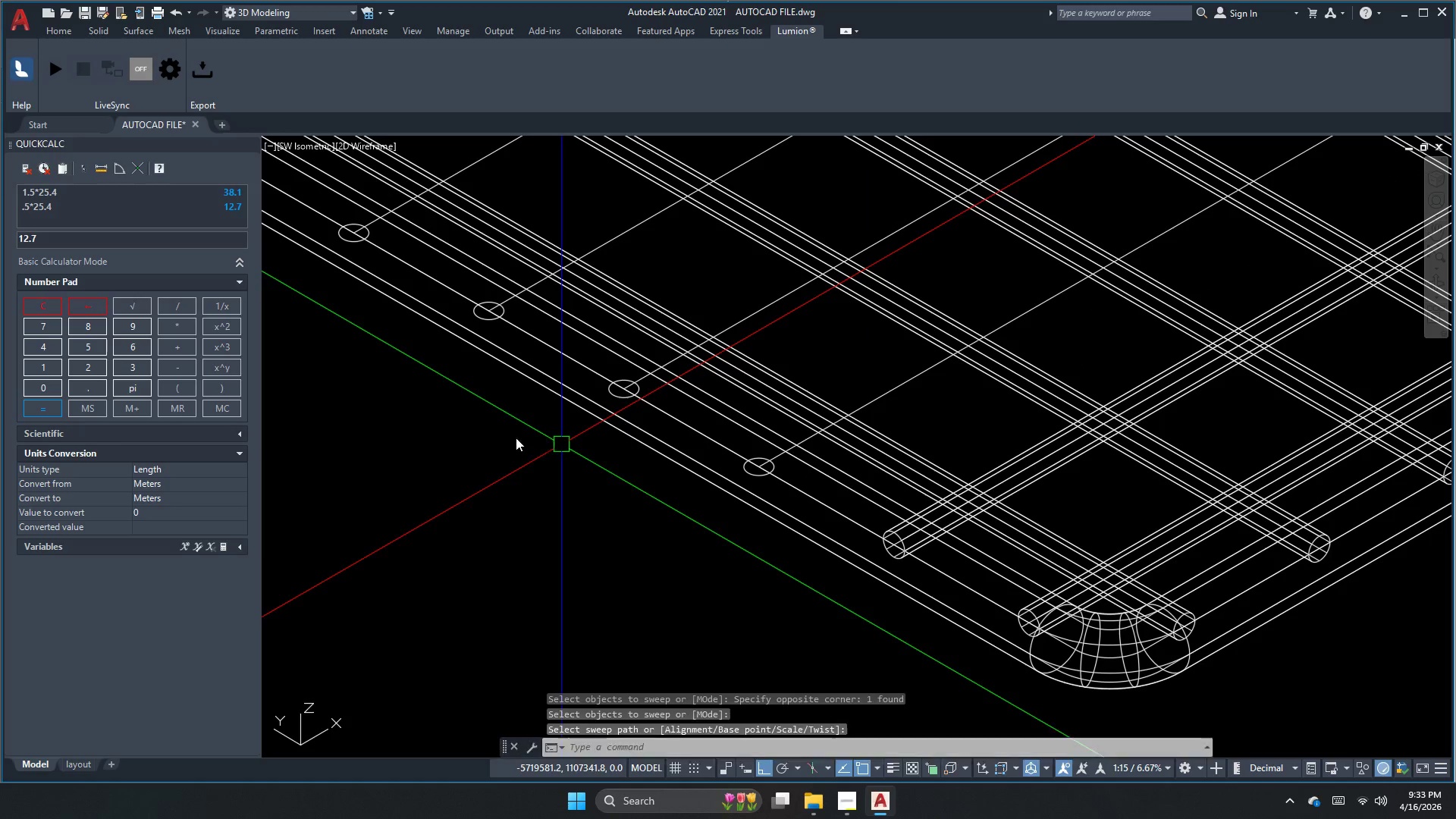 
left_click_drag(start_coordinate=[504, 433], to_coordinate=[548, 444])
 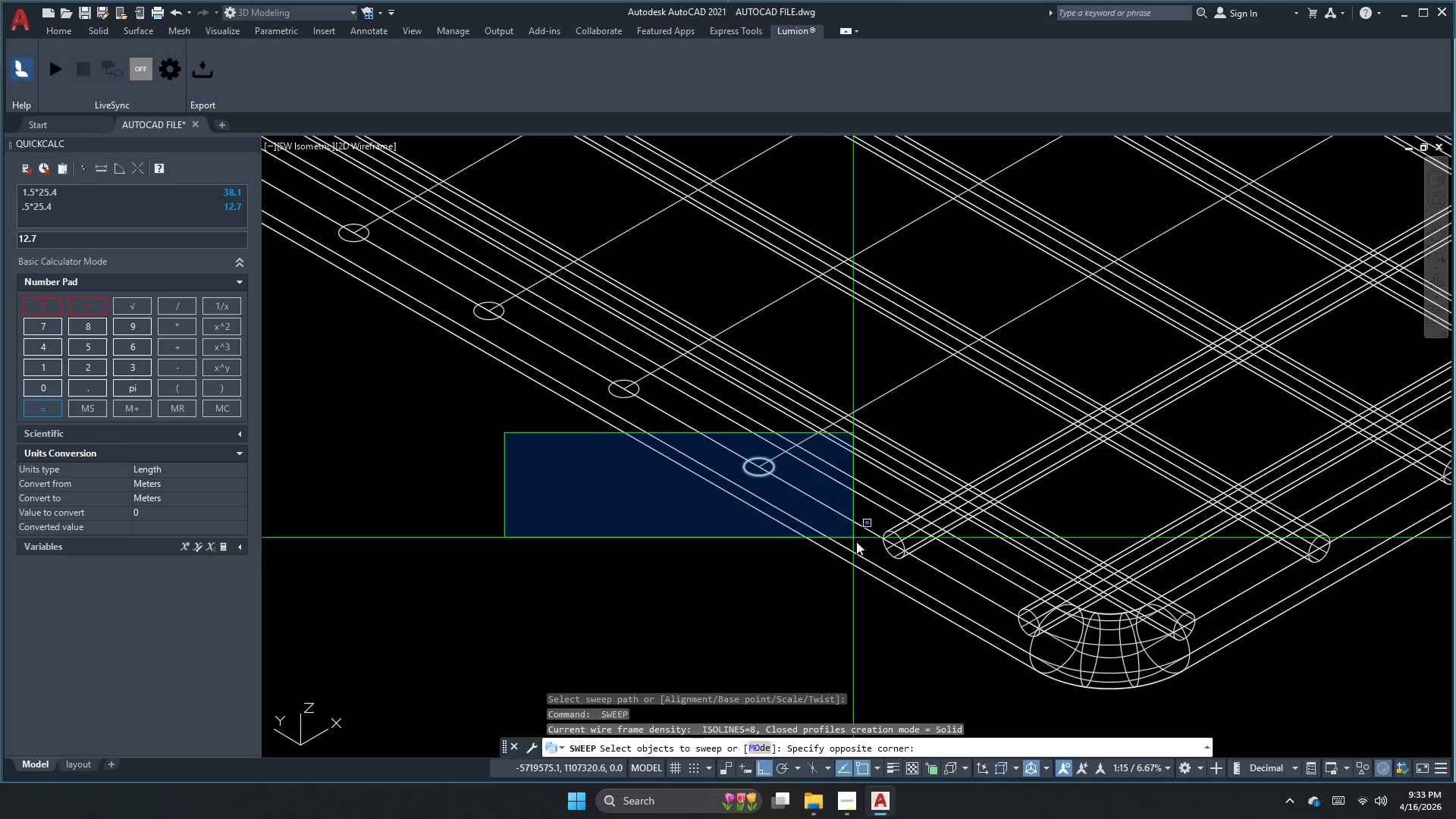 
left_click_drag(start_coordinate=[858, 544], to_coordinate=[858, 529])
 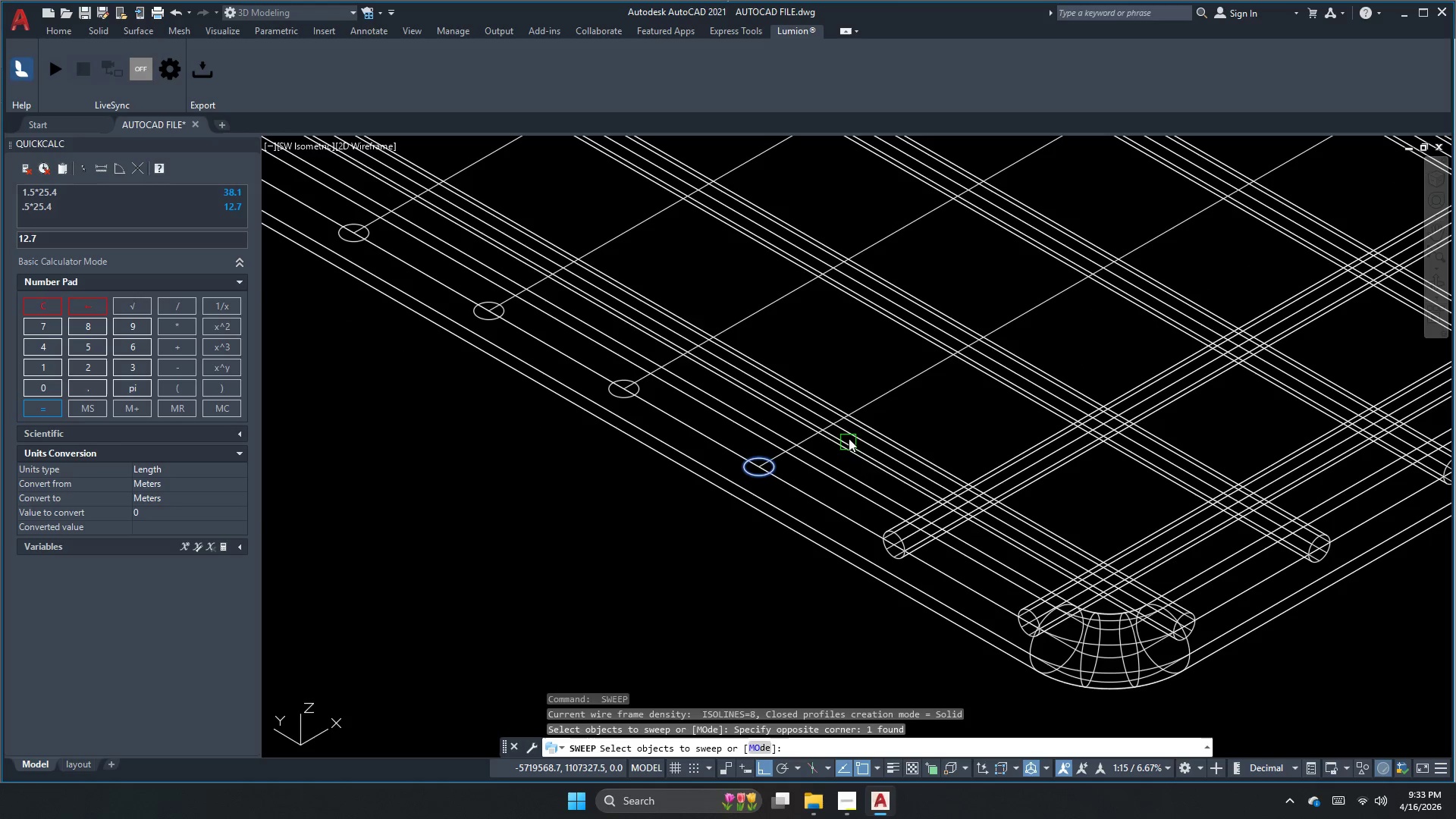 
key(Space)
 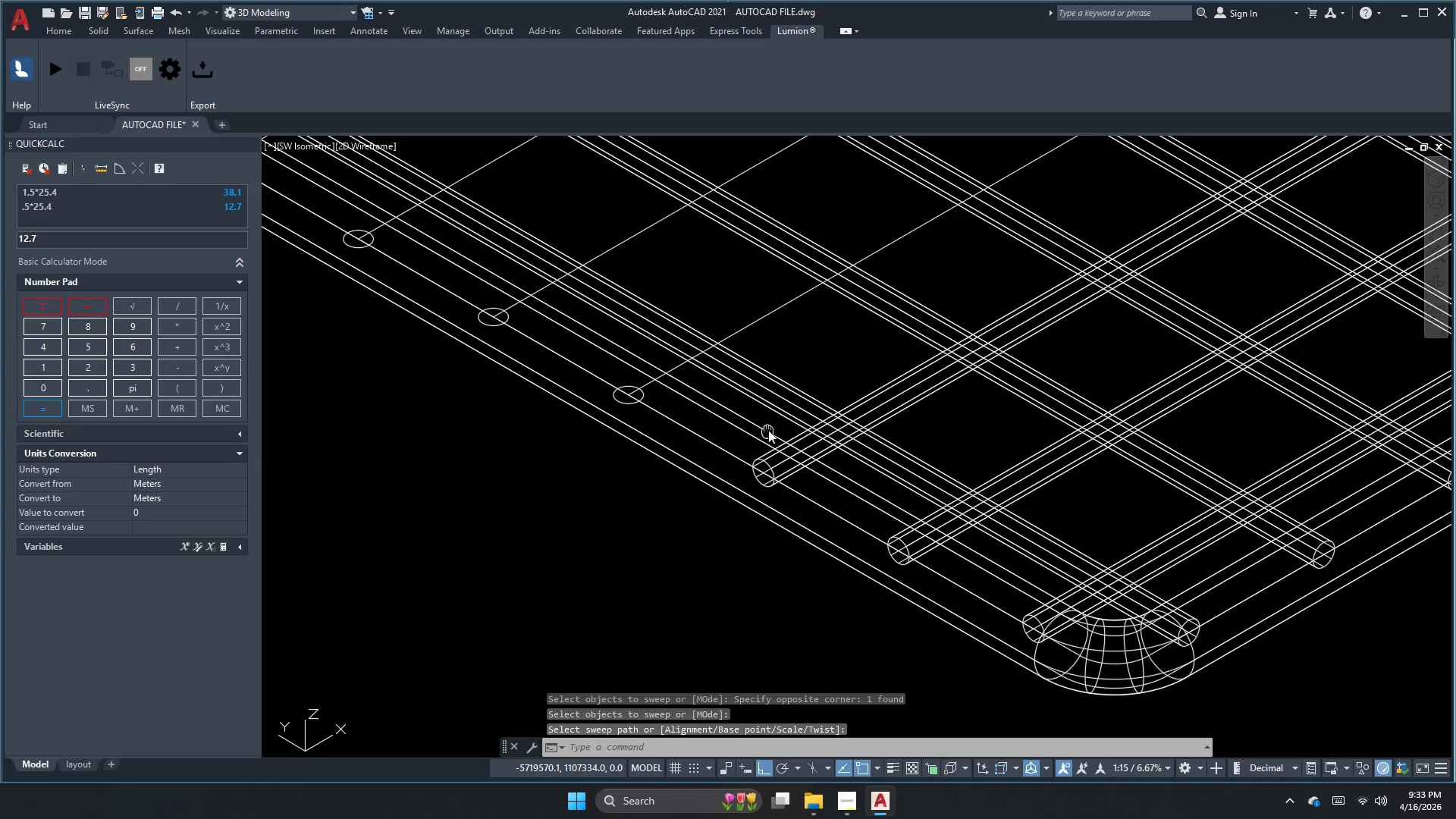 
key(Space)
 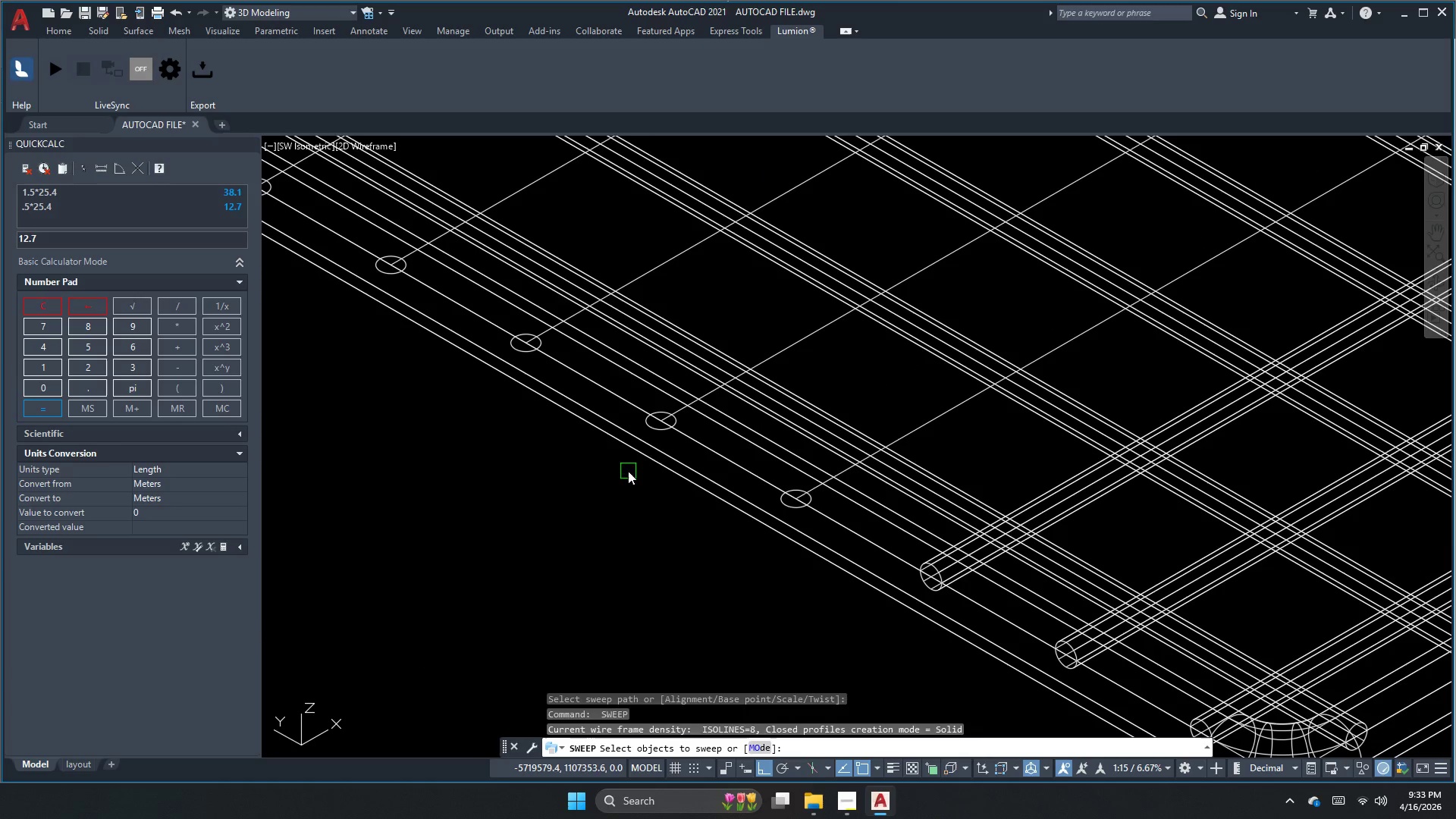 
left_click_drag(start_coordinate=[630, 470], to_coordinate=[635, 472])
 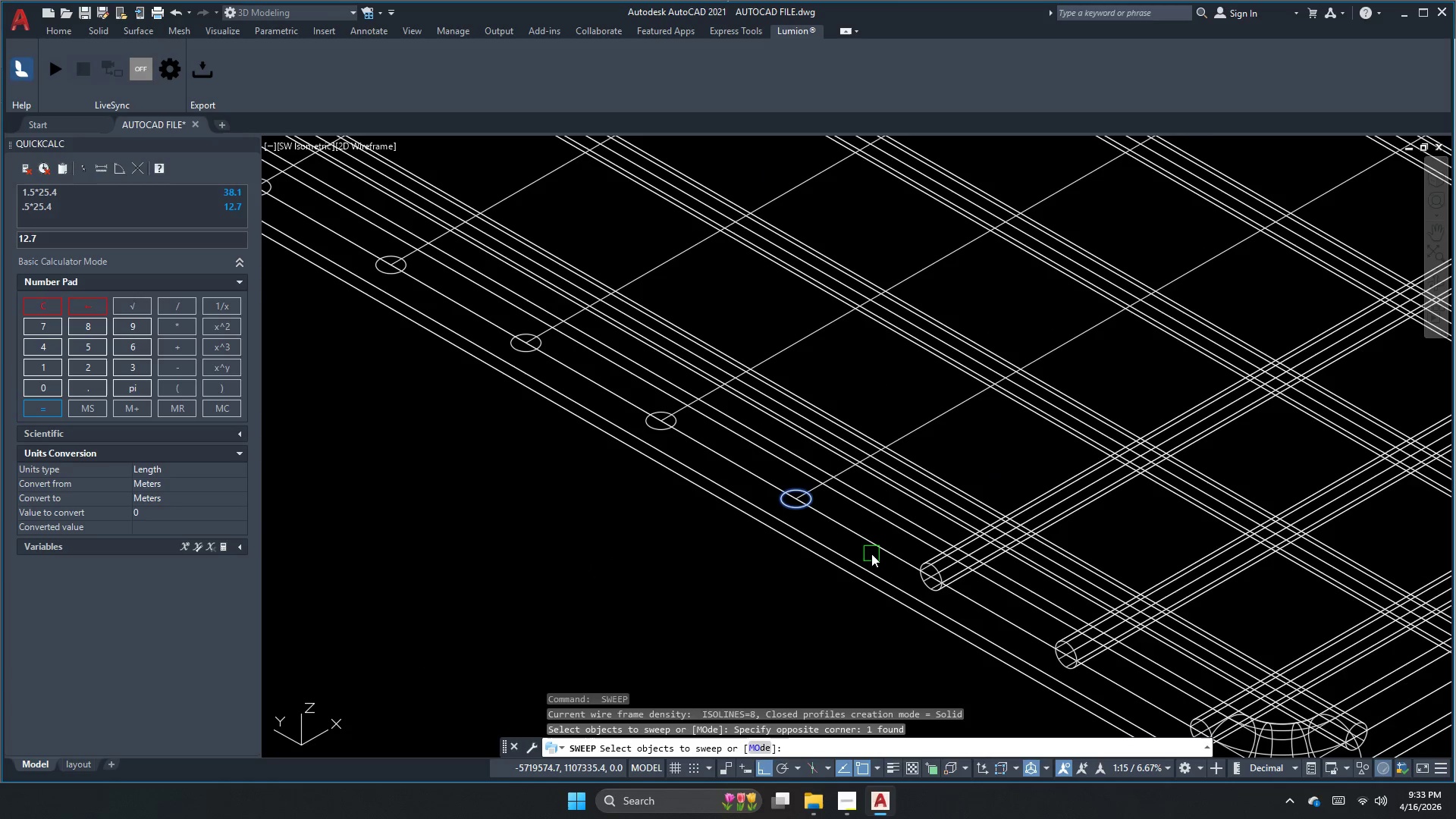 
key(Space)
 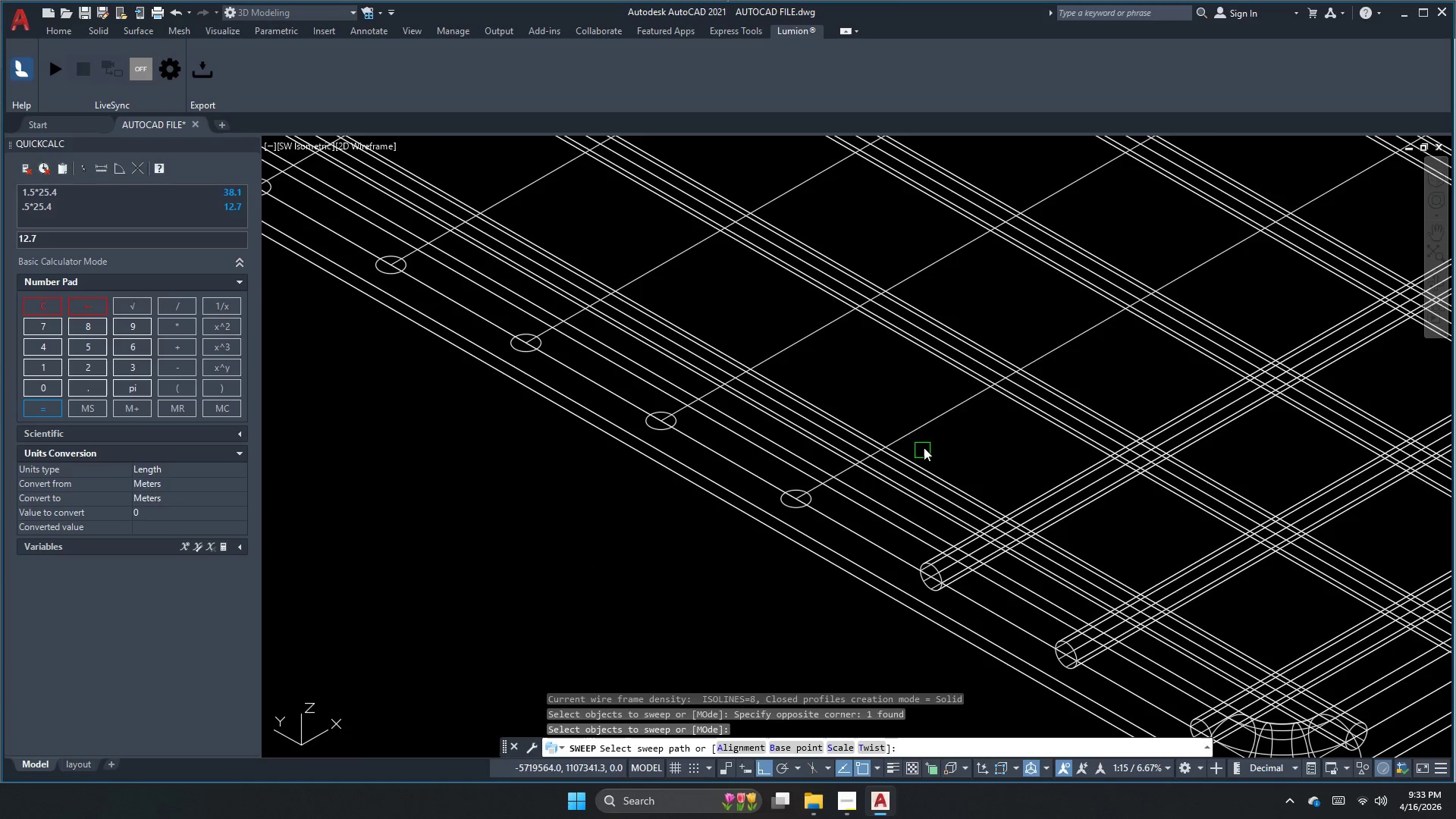 
left_click([923, 434])
 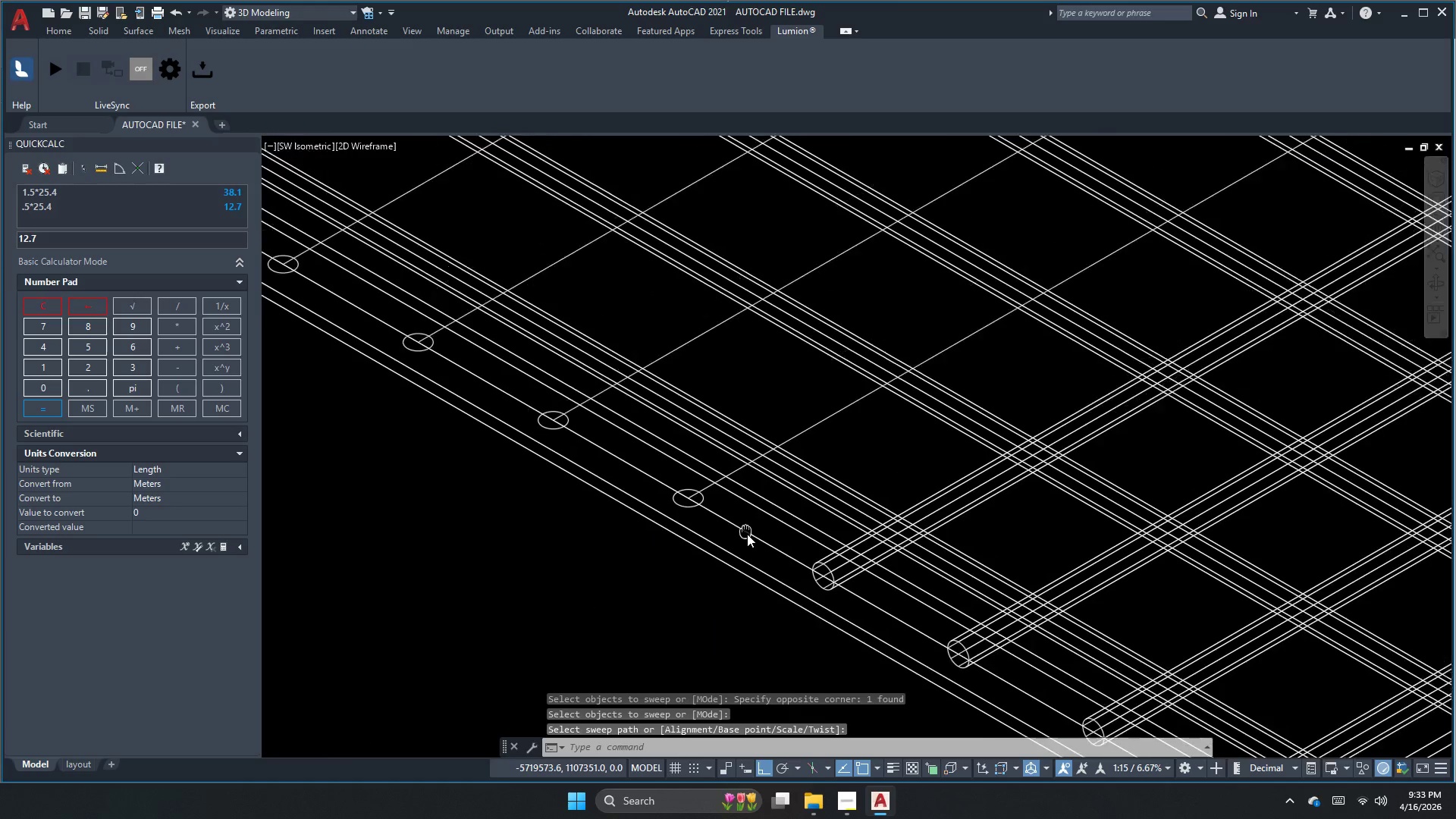 
key(Space)
 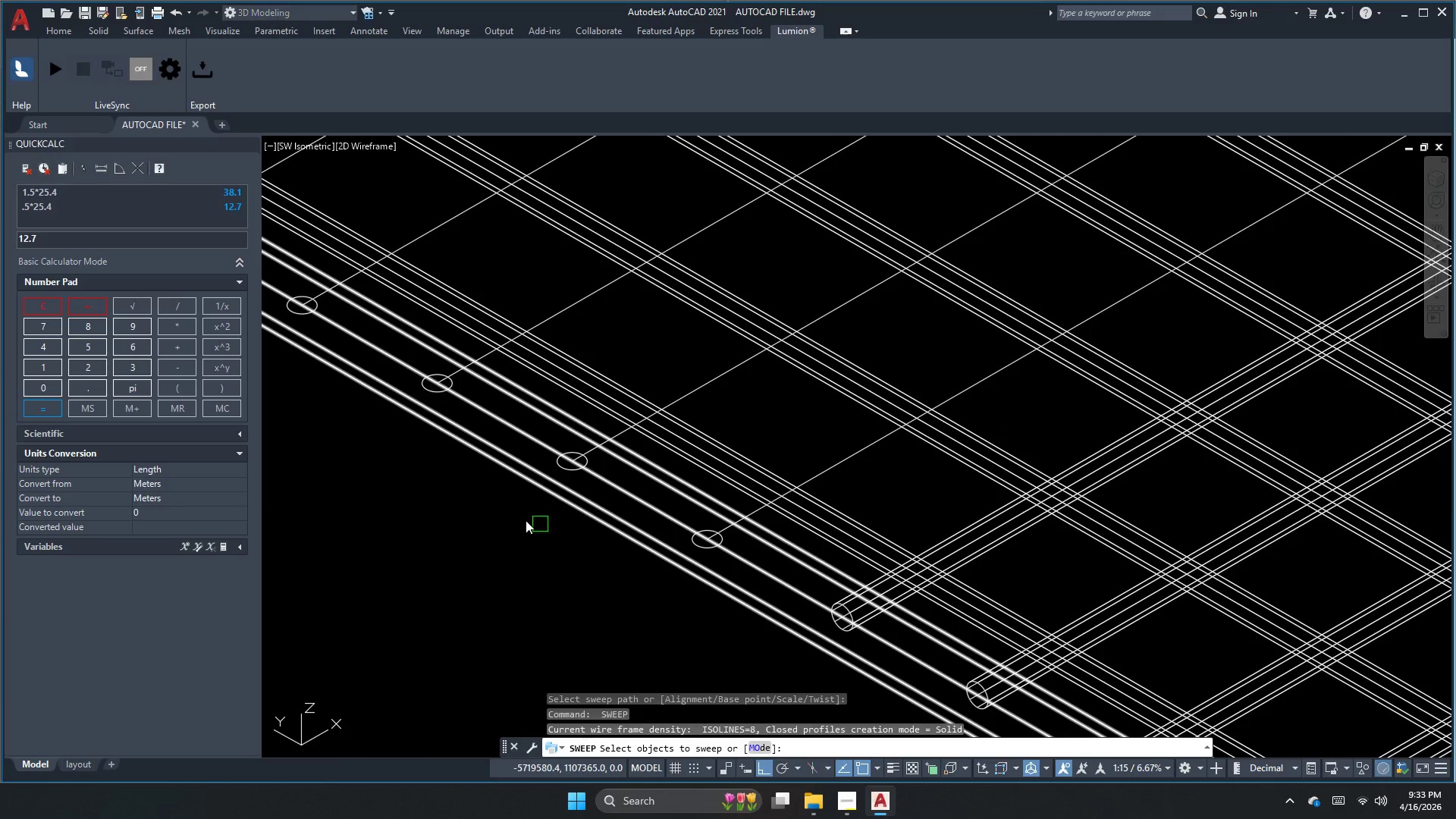 
left_click_drag(start_coordinate=[510, 509], to_coordinate=[534, 521])
 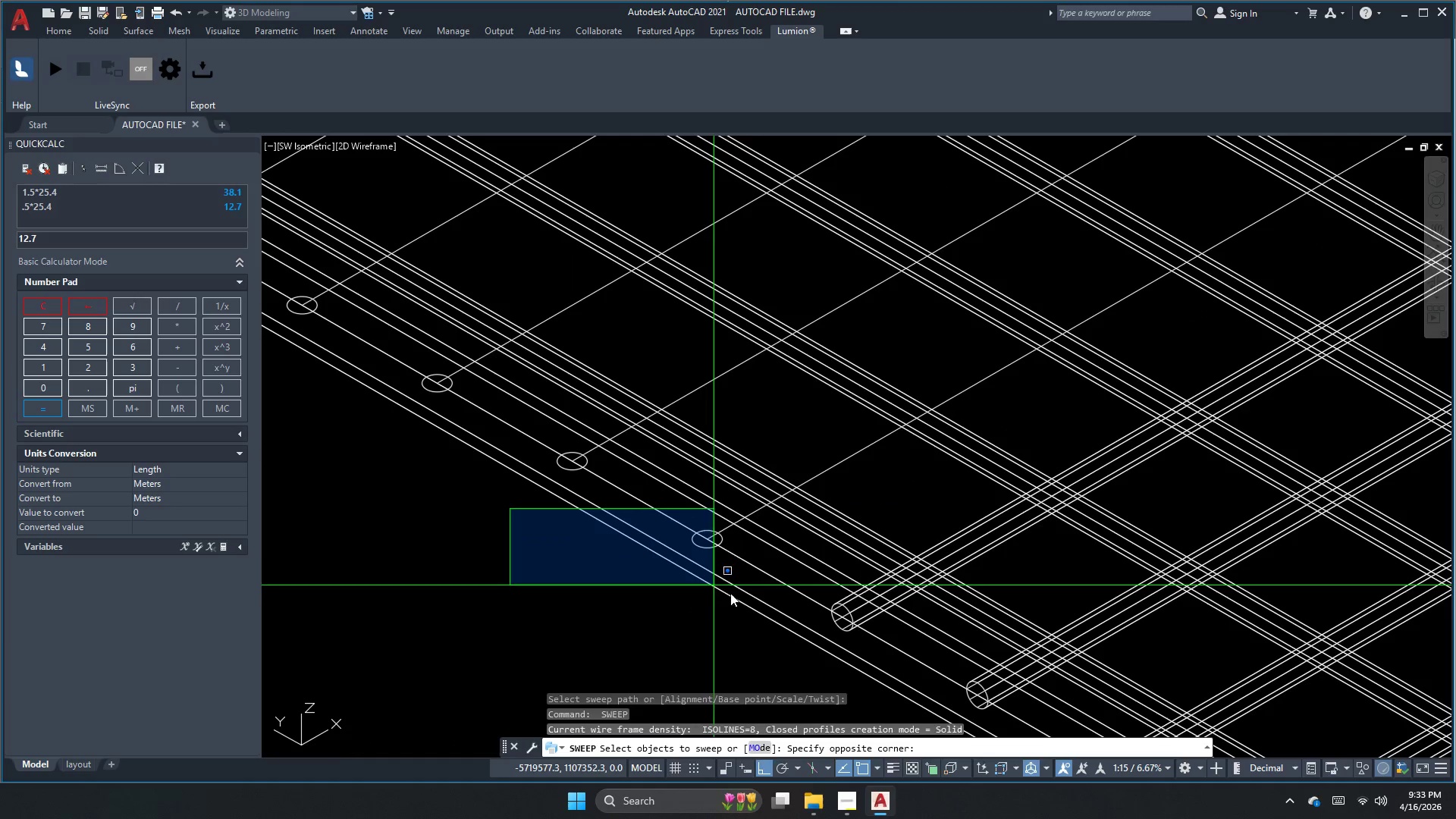 
left_click_drag(start_coordinate=[762, 609], to_coordinate=[763, 601])
 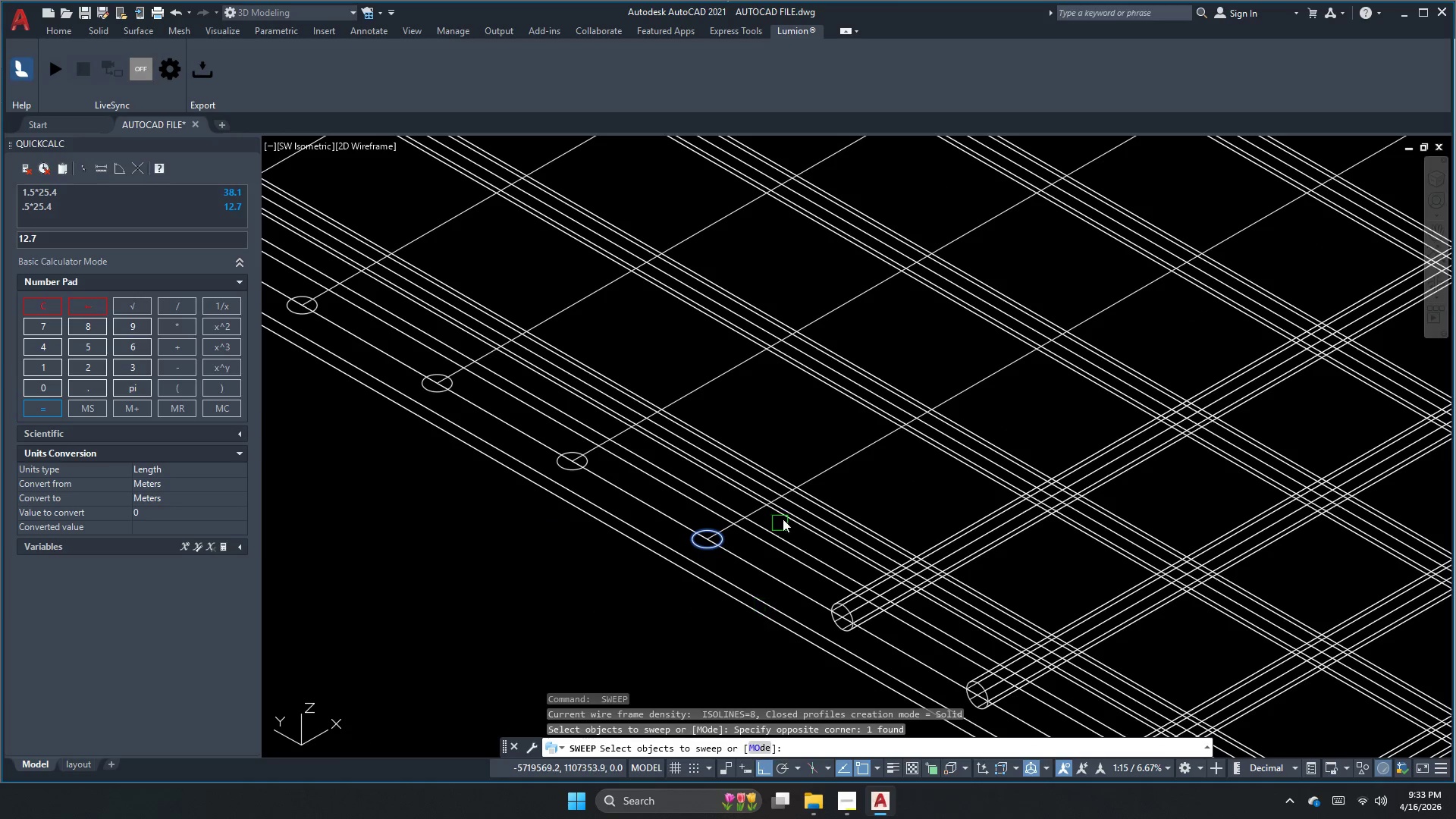 
key(Space)
 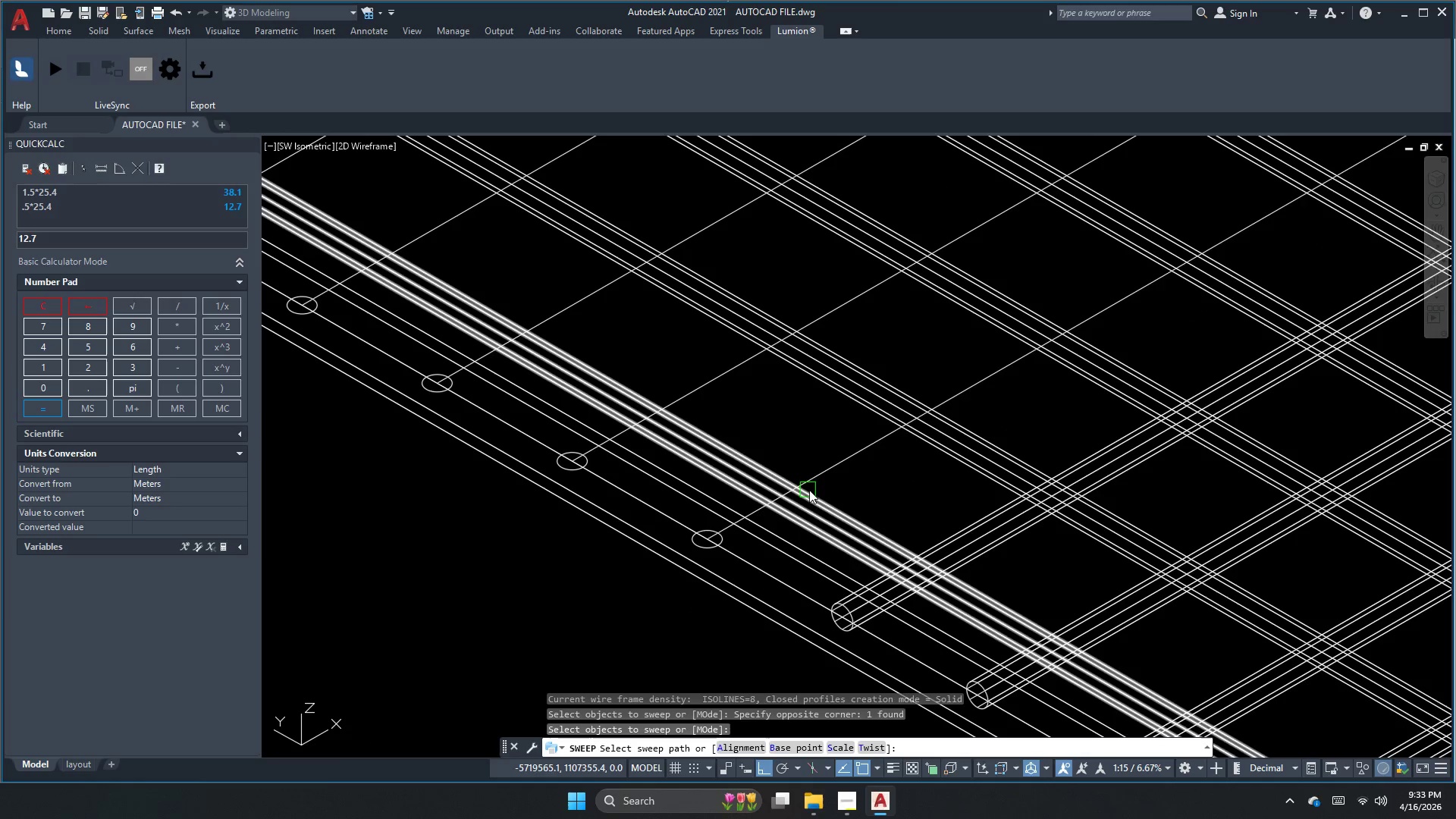 
left_click([813, 479])
 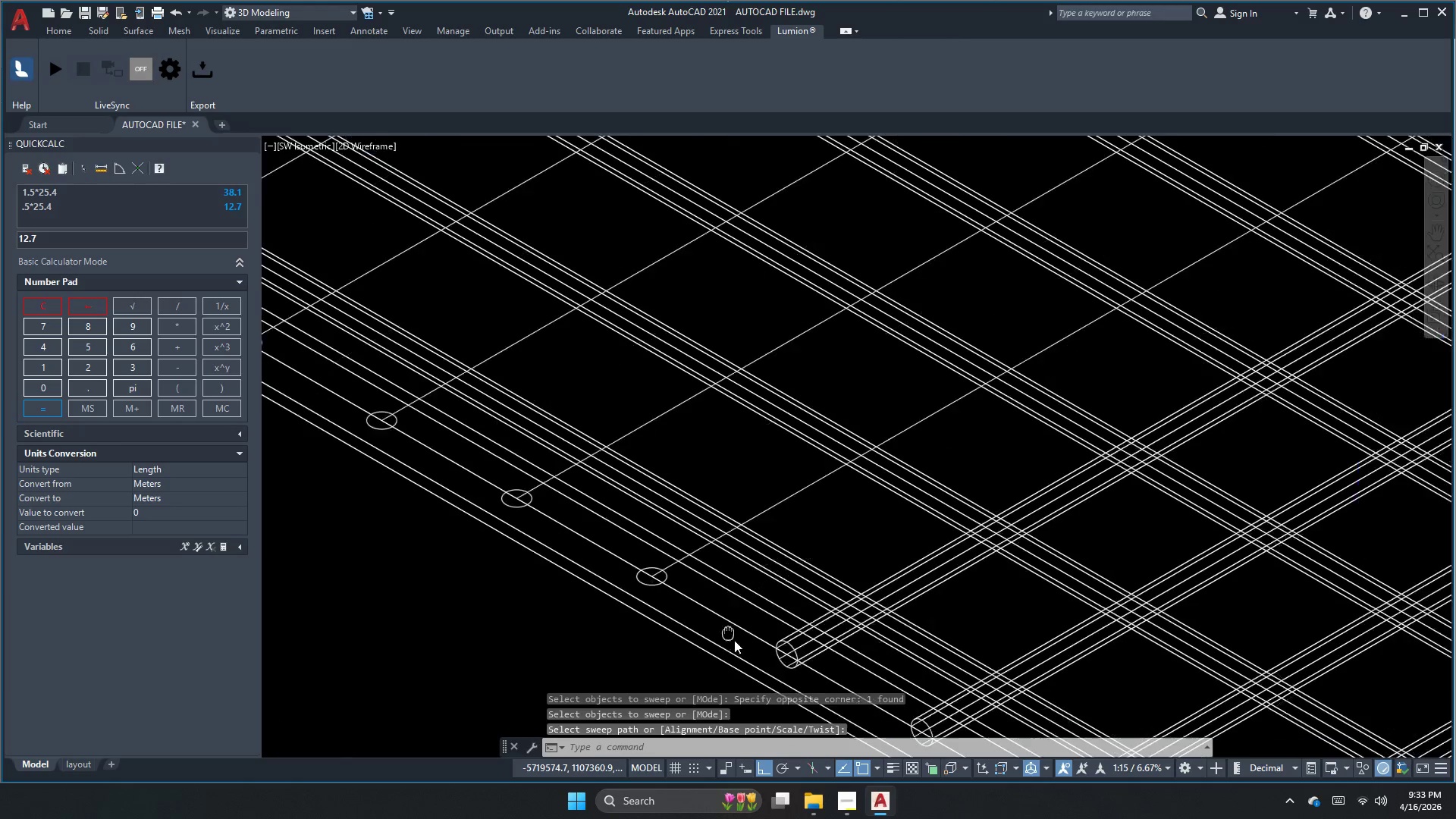 
key(Space)
 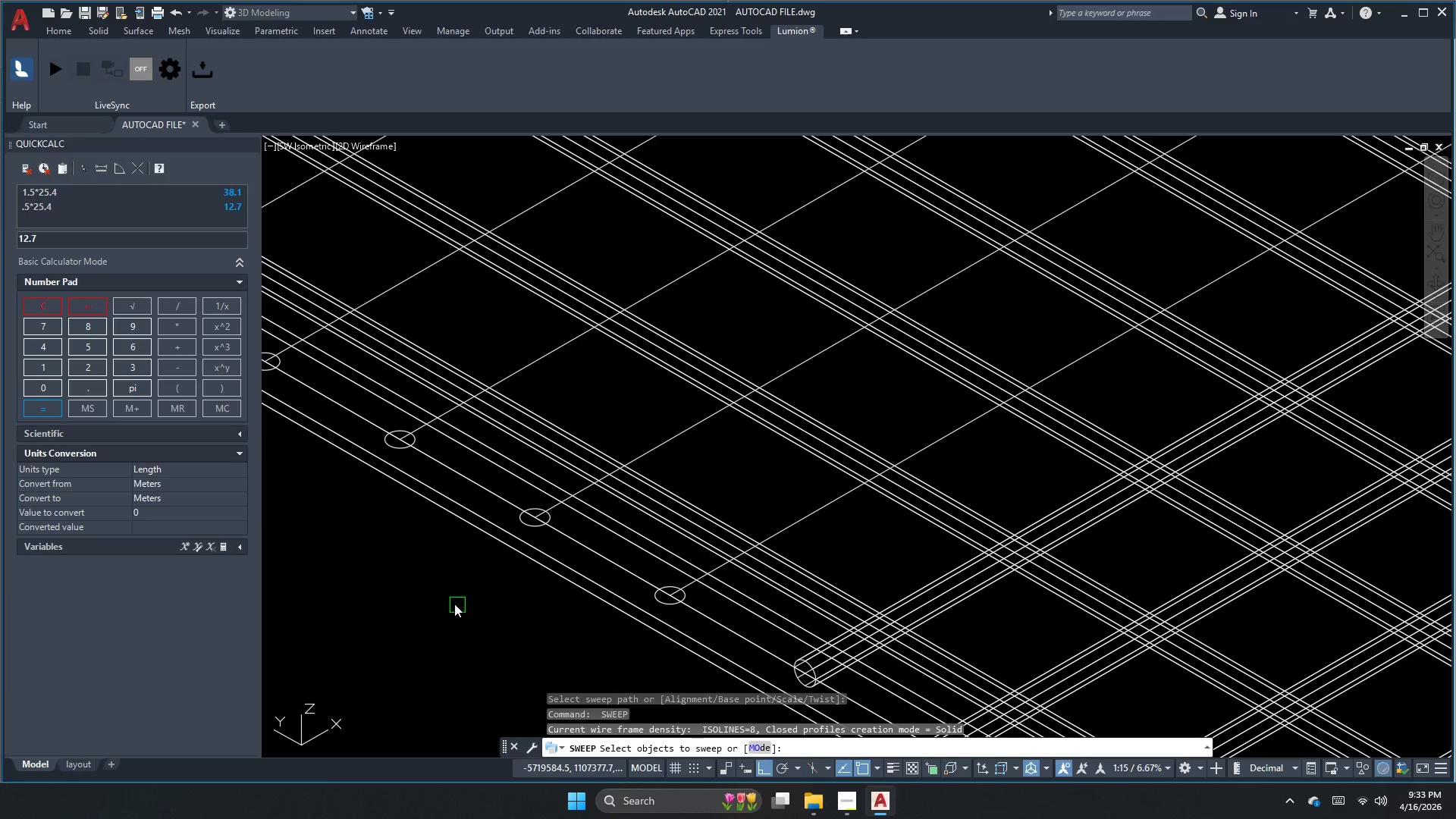 
left_click_drag(start_coordinate=[446, 585], to_coordinate=[495, 597])
 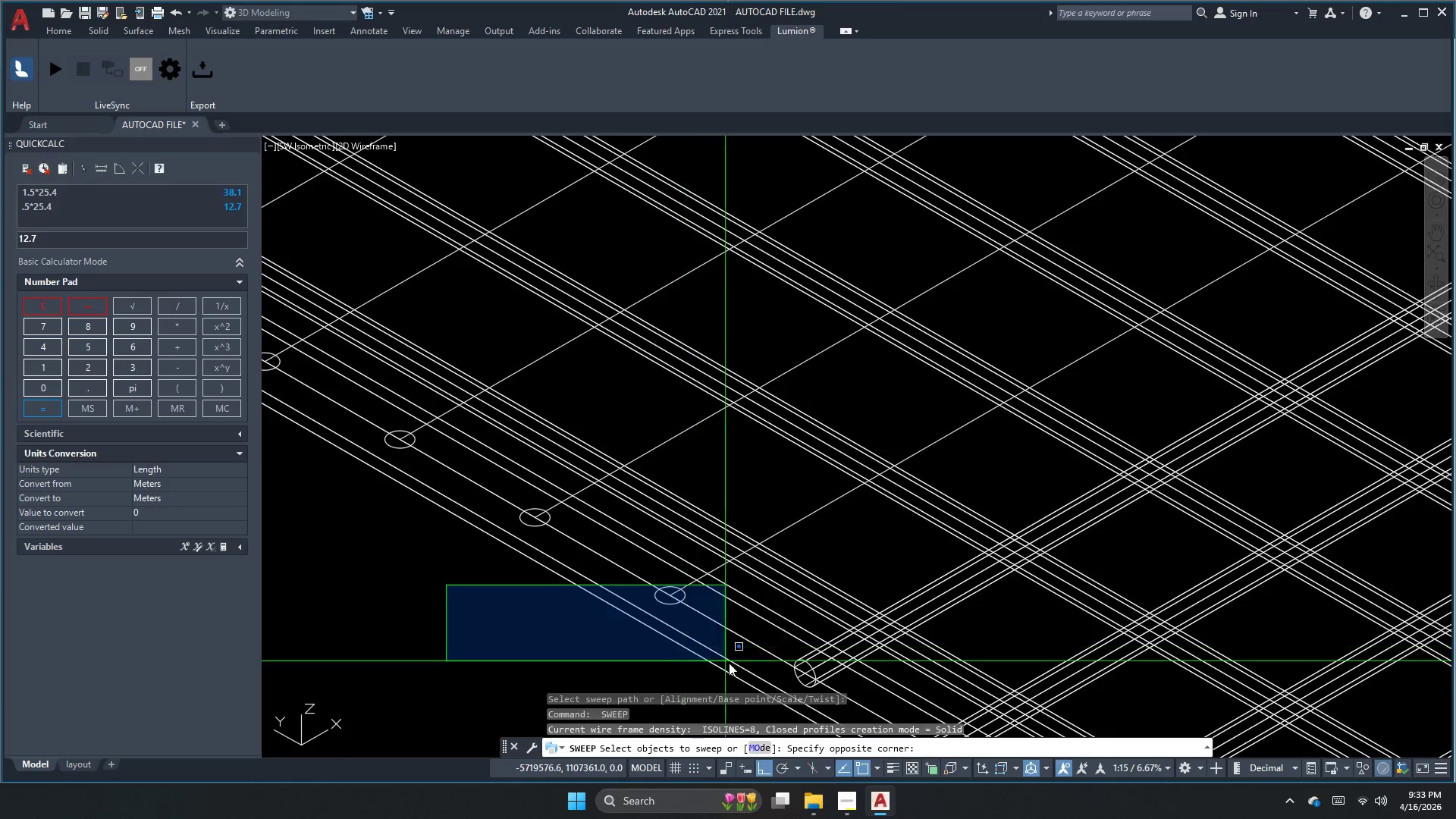 
double_click([748, 674])
 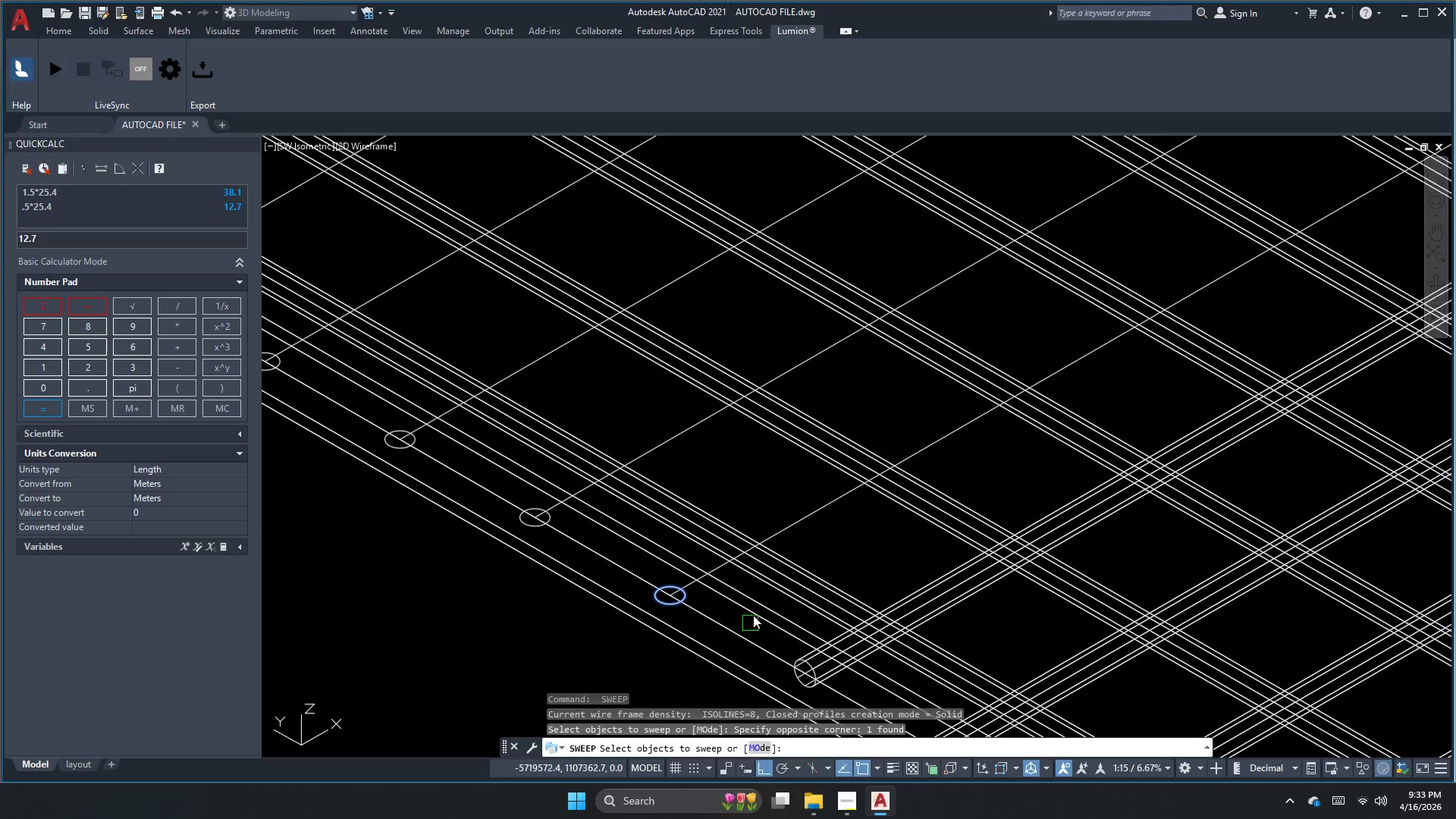 
key(Space)
 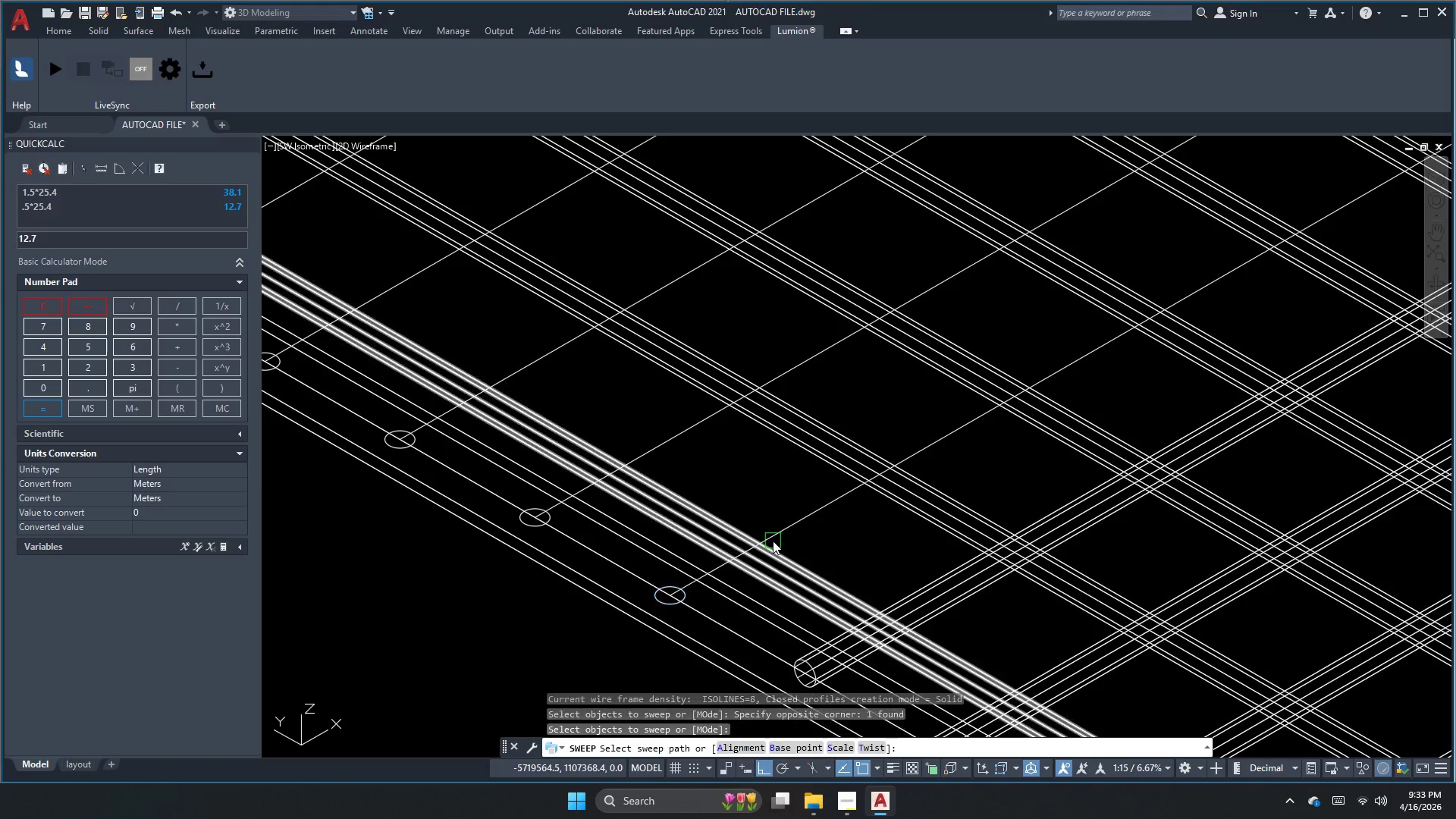 
left_click([773, 541])
 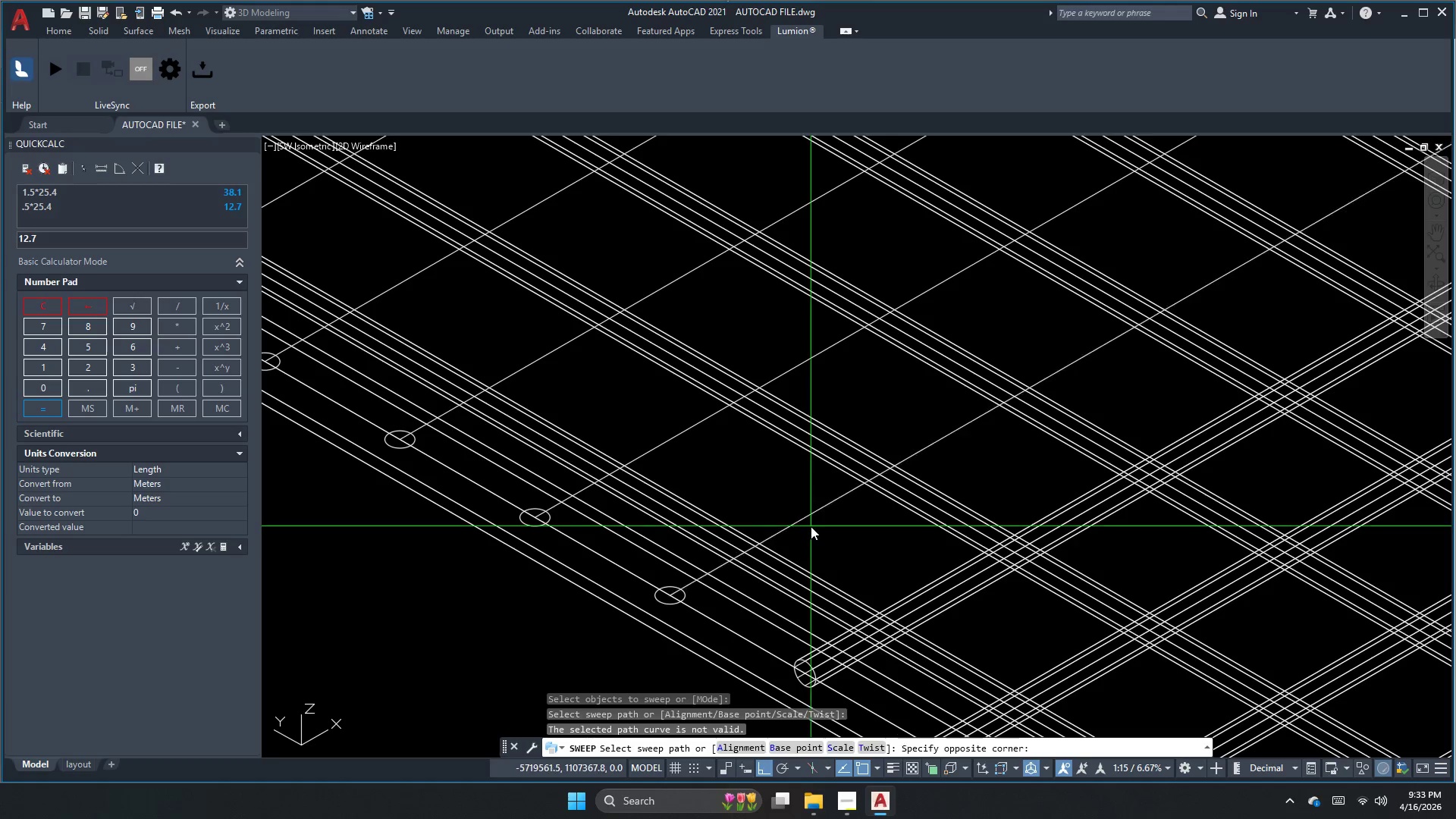 
double_click([711, 516])
 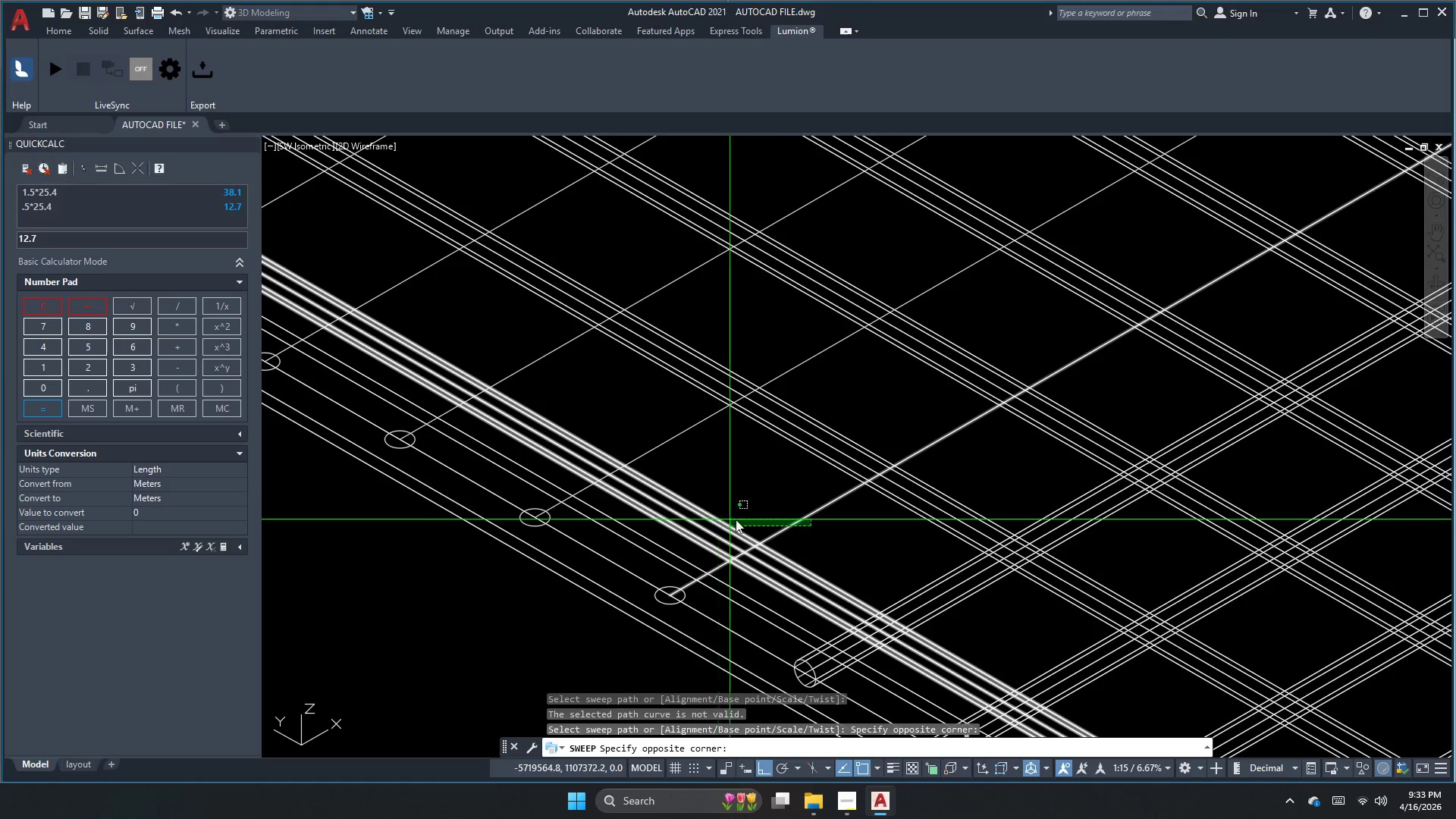 
left_click([778, 515])
 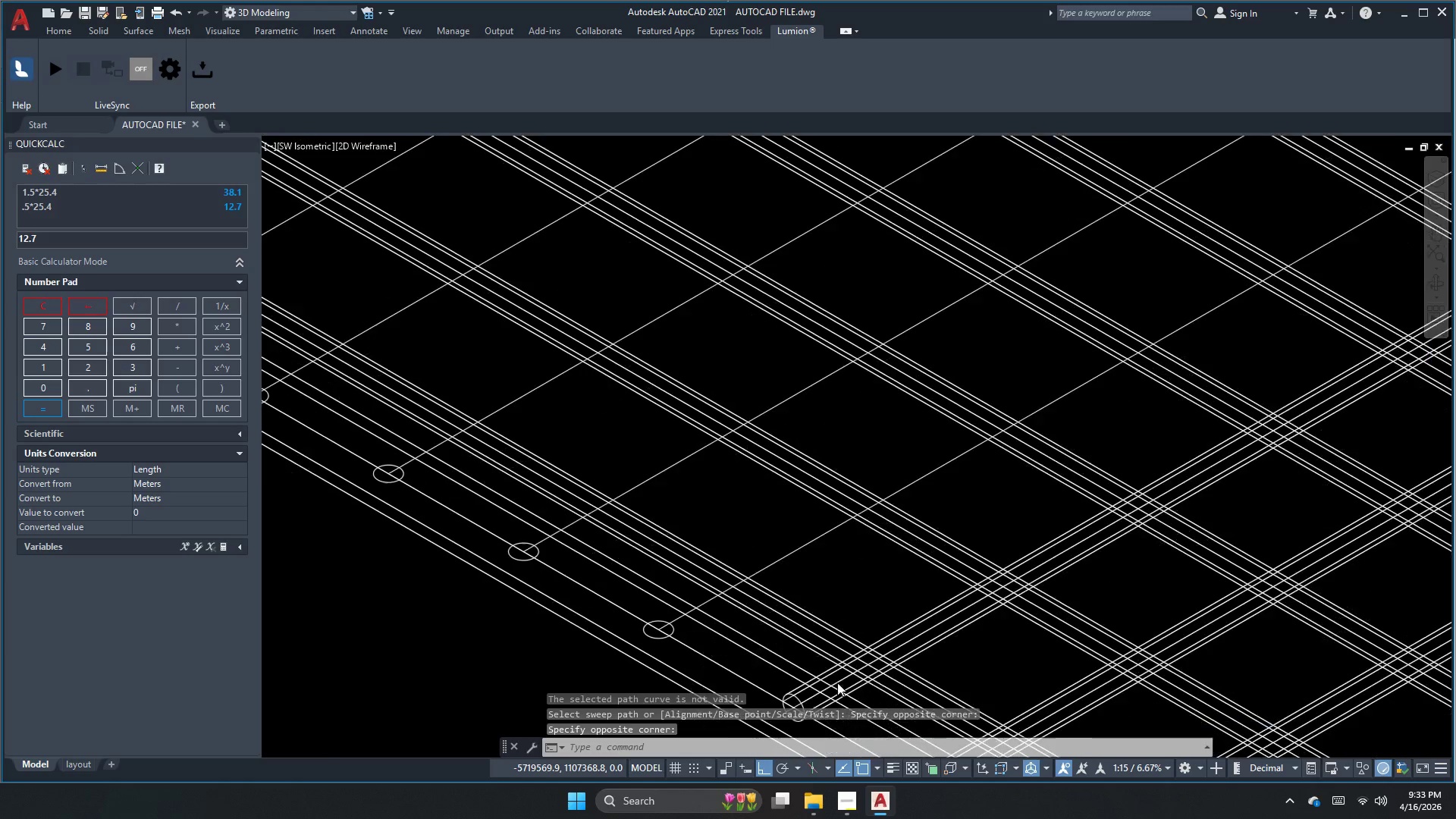 
key(Space)
 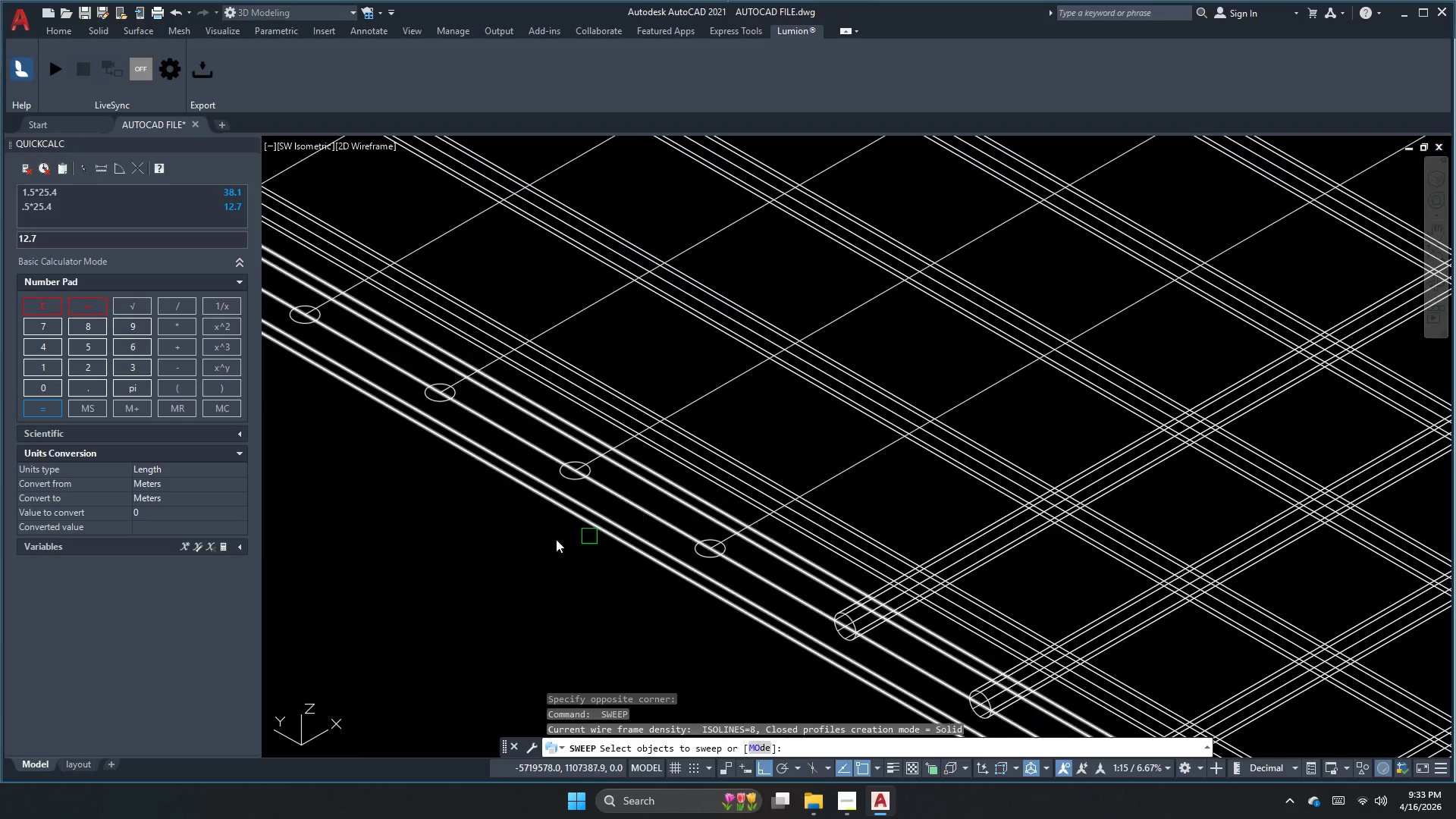 
left_click_drag(start_coordinate=[450, 519], to_coordinate=[477, 521])
 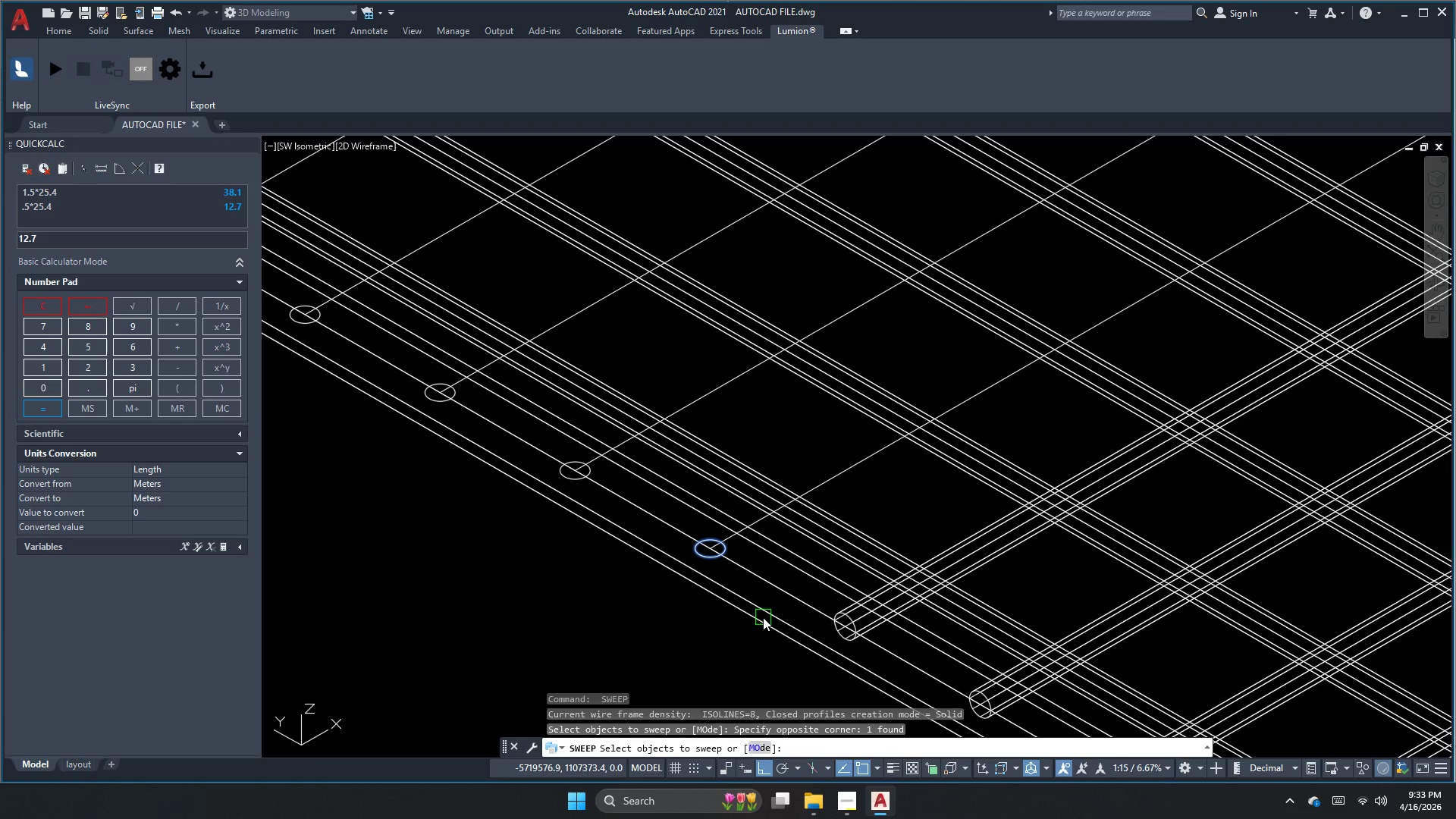 
key(Space)
 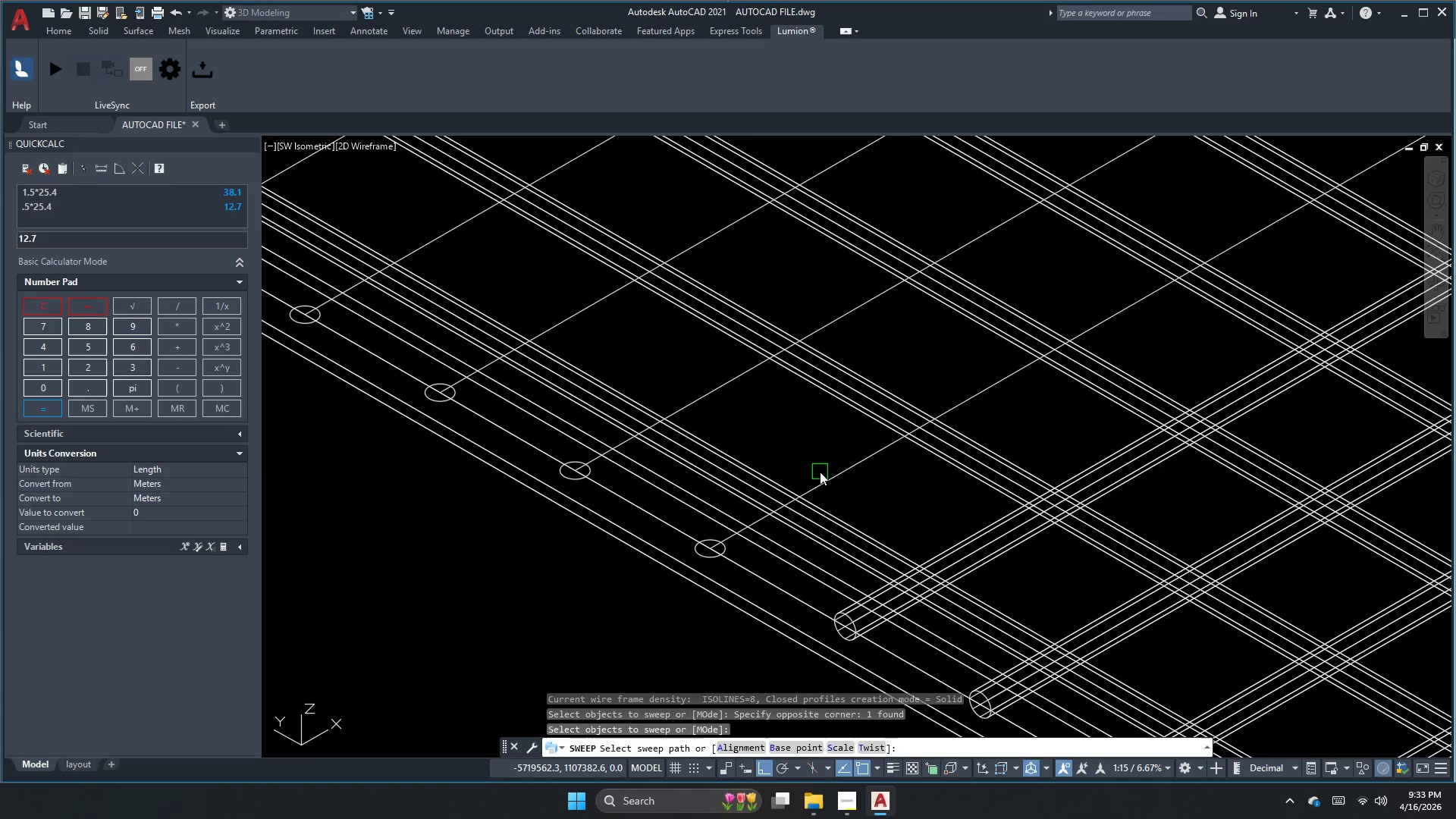 
left_click([820, 472])
 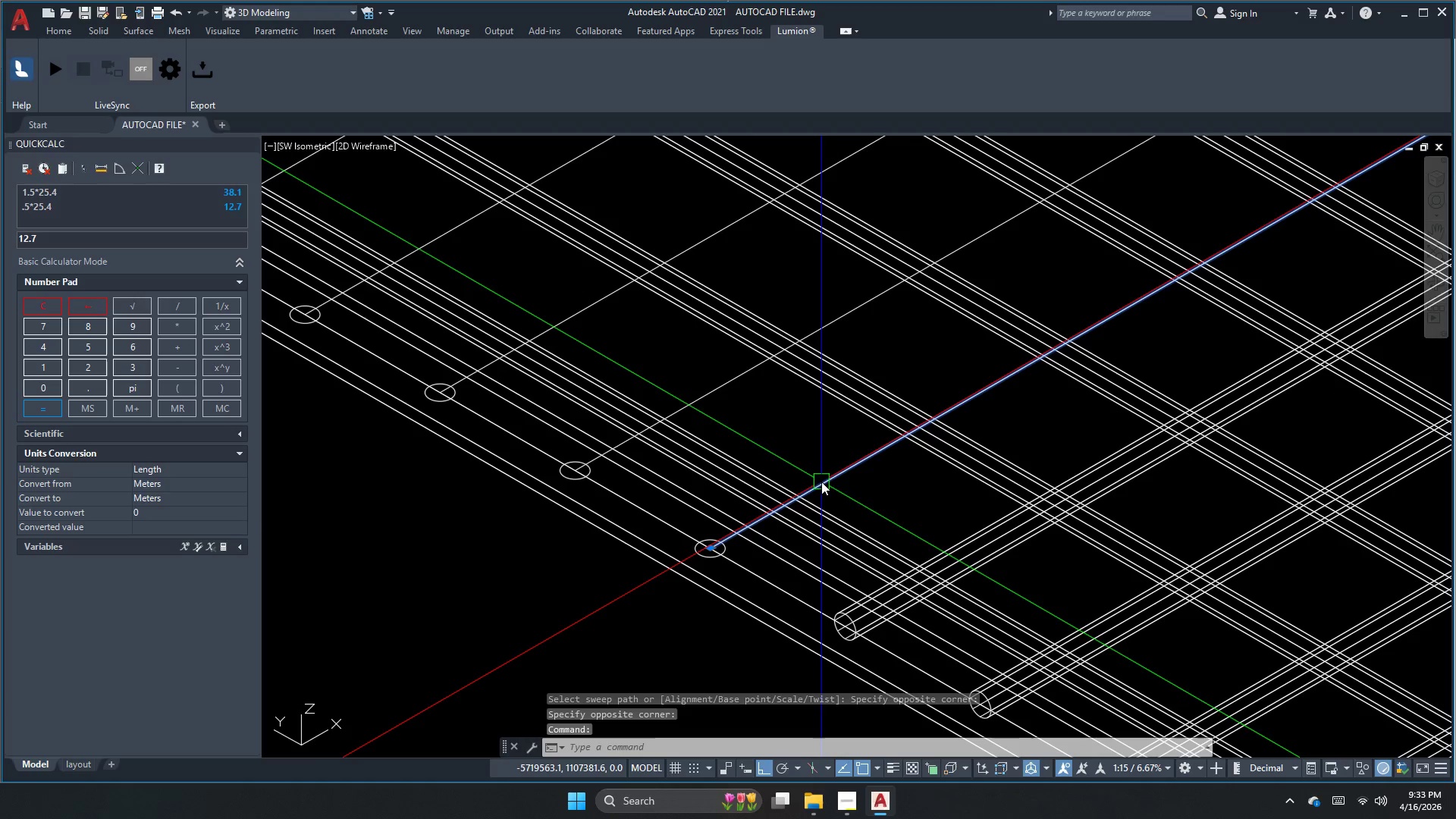 
key(Escape)
 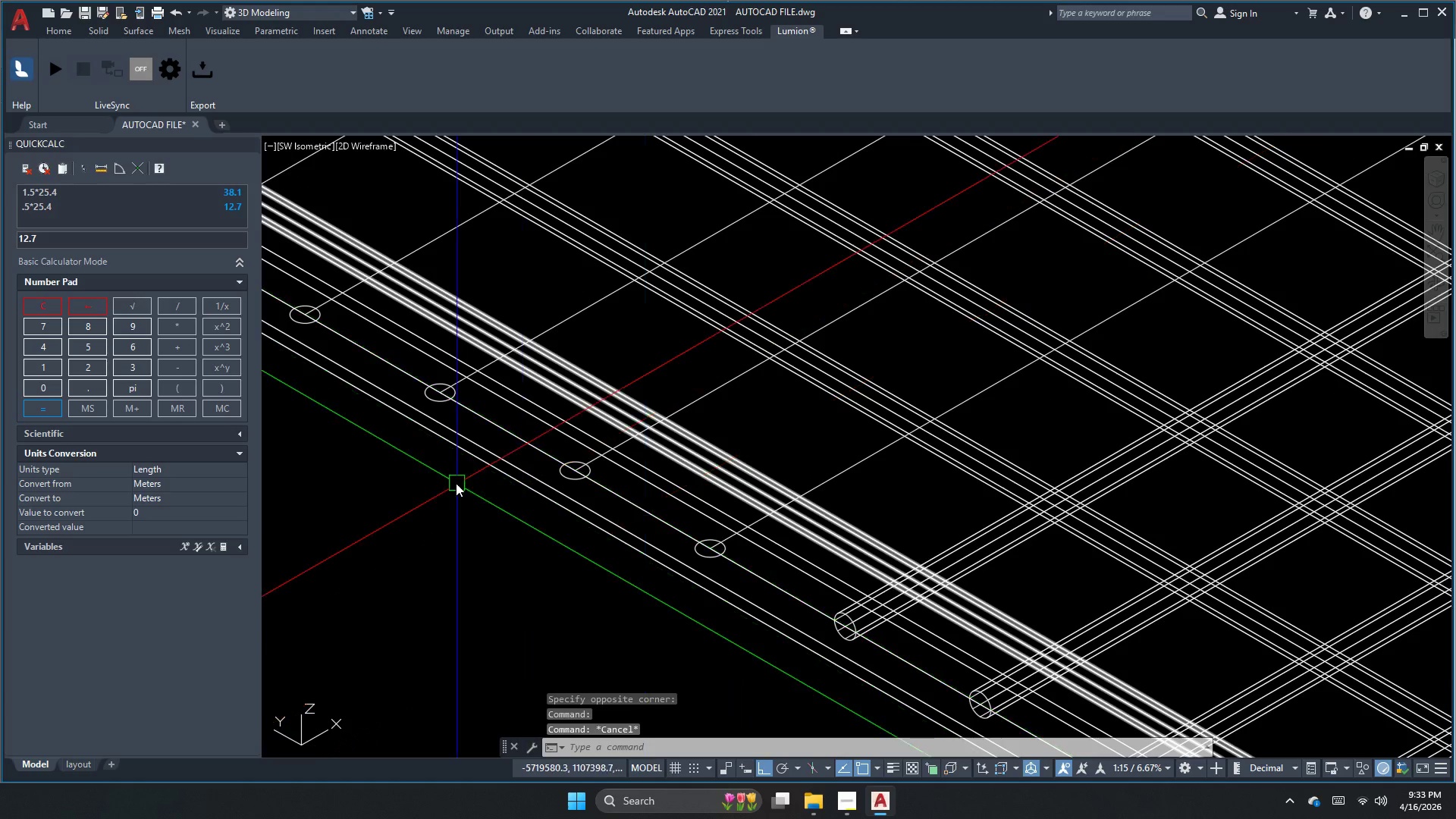 
left_click_drag(start_coordinate=[453, 485], to_coordinate=[461, 488])
 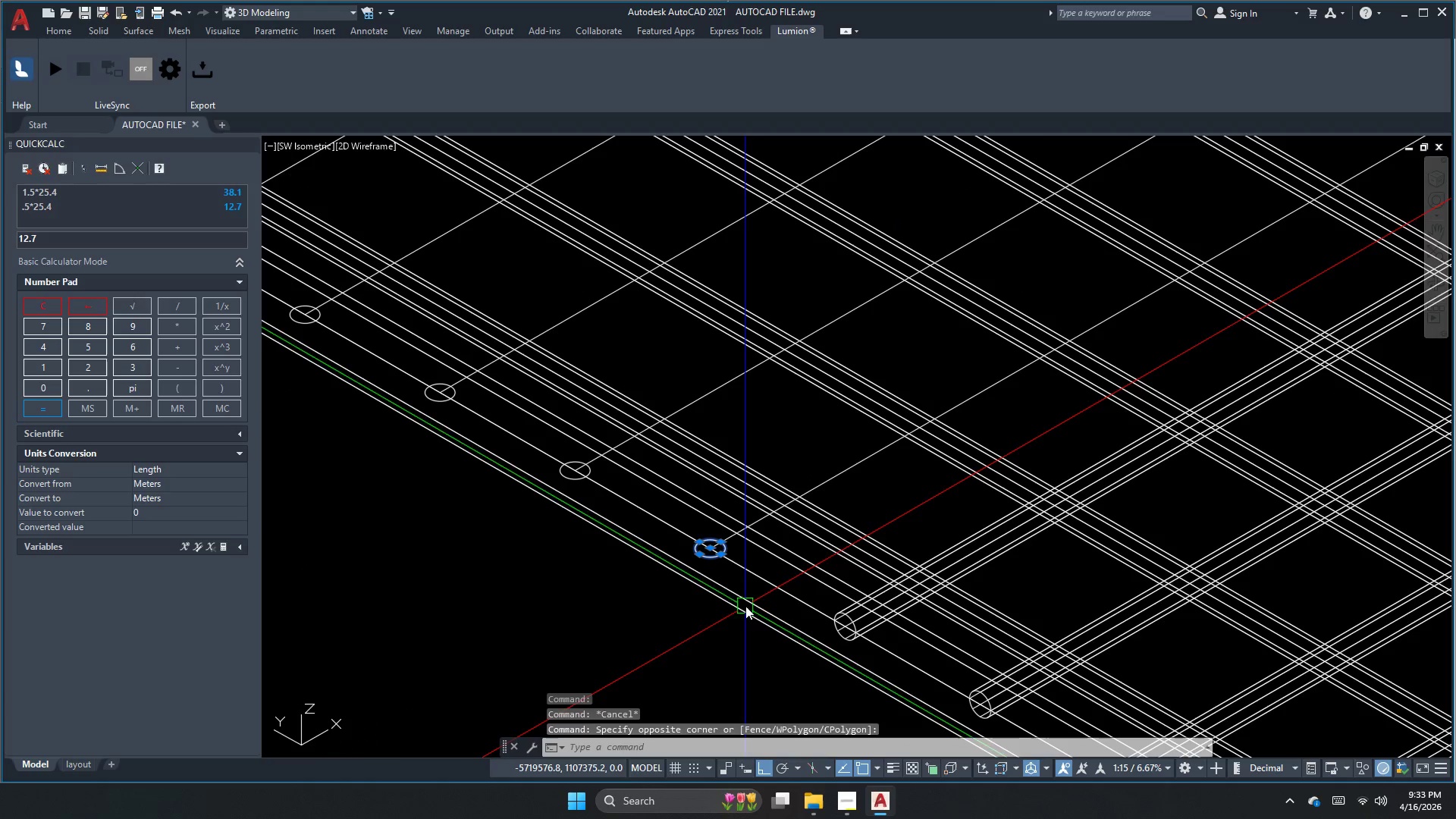 
key(Space)
 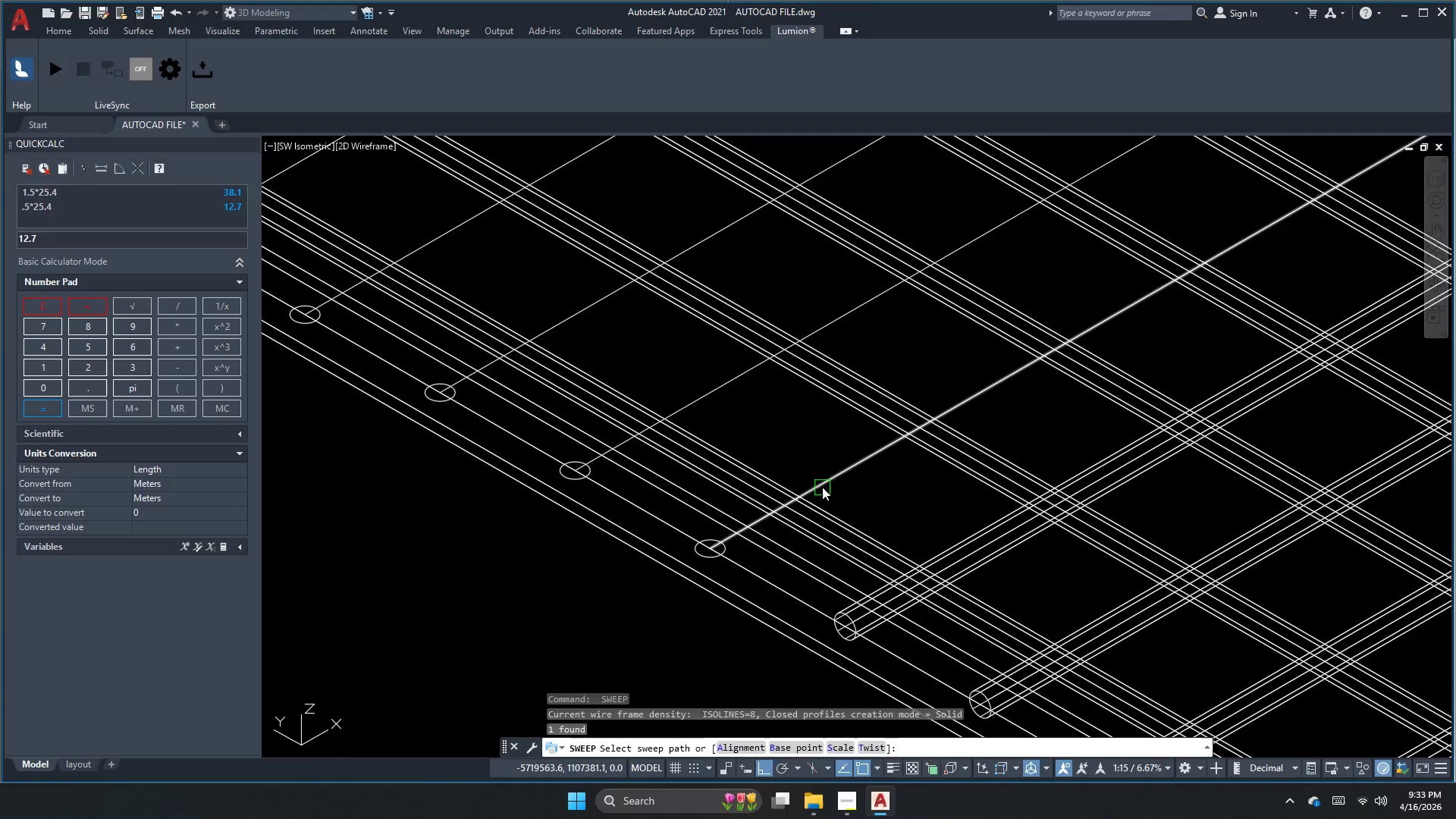 
left_click([829, 474])
 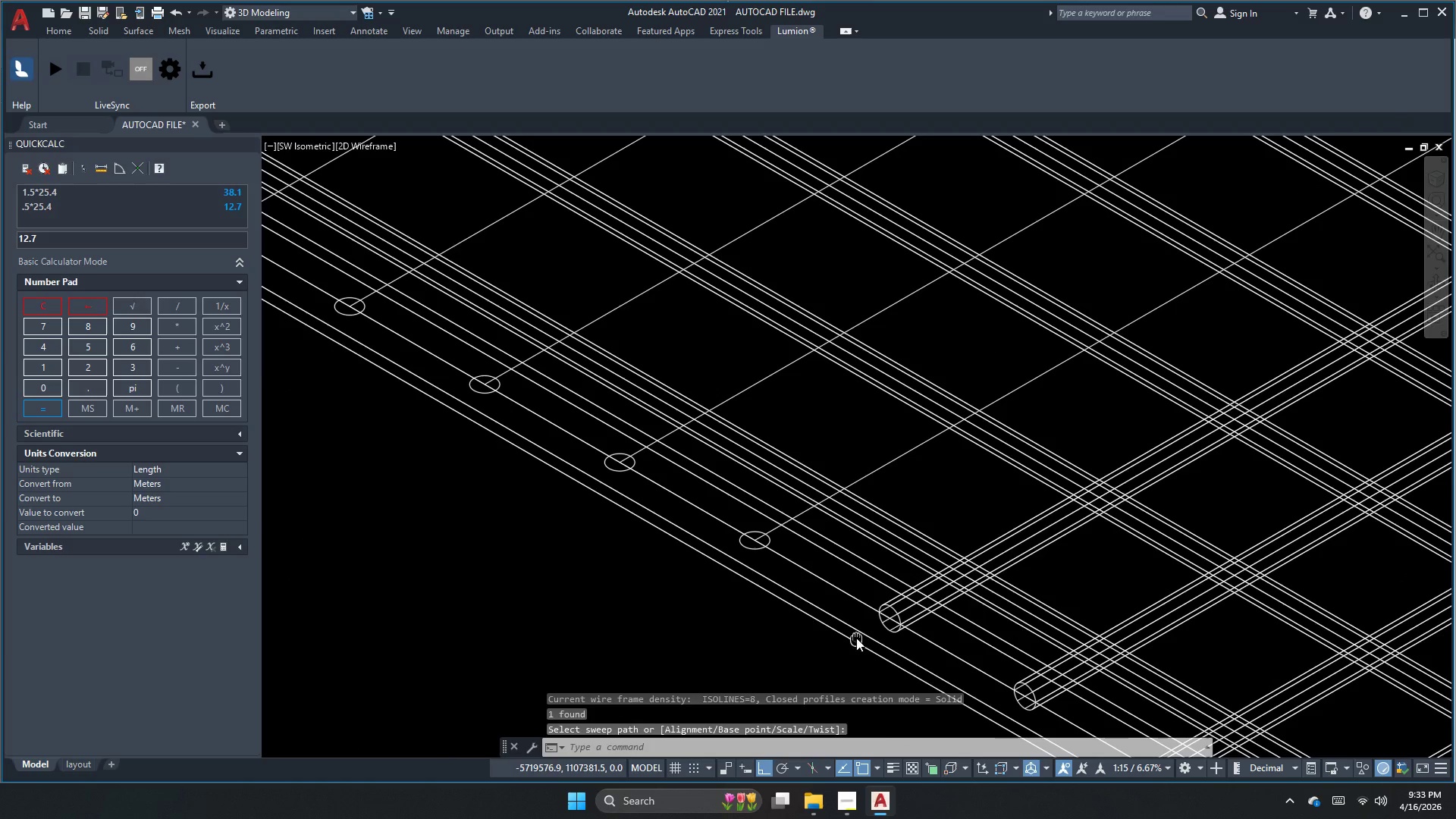 
key(Space)
 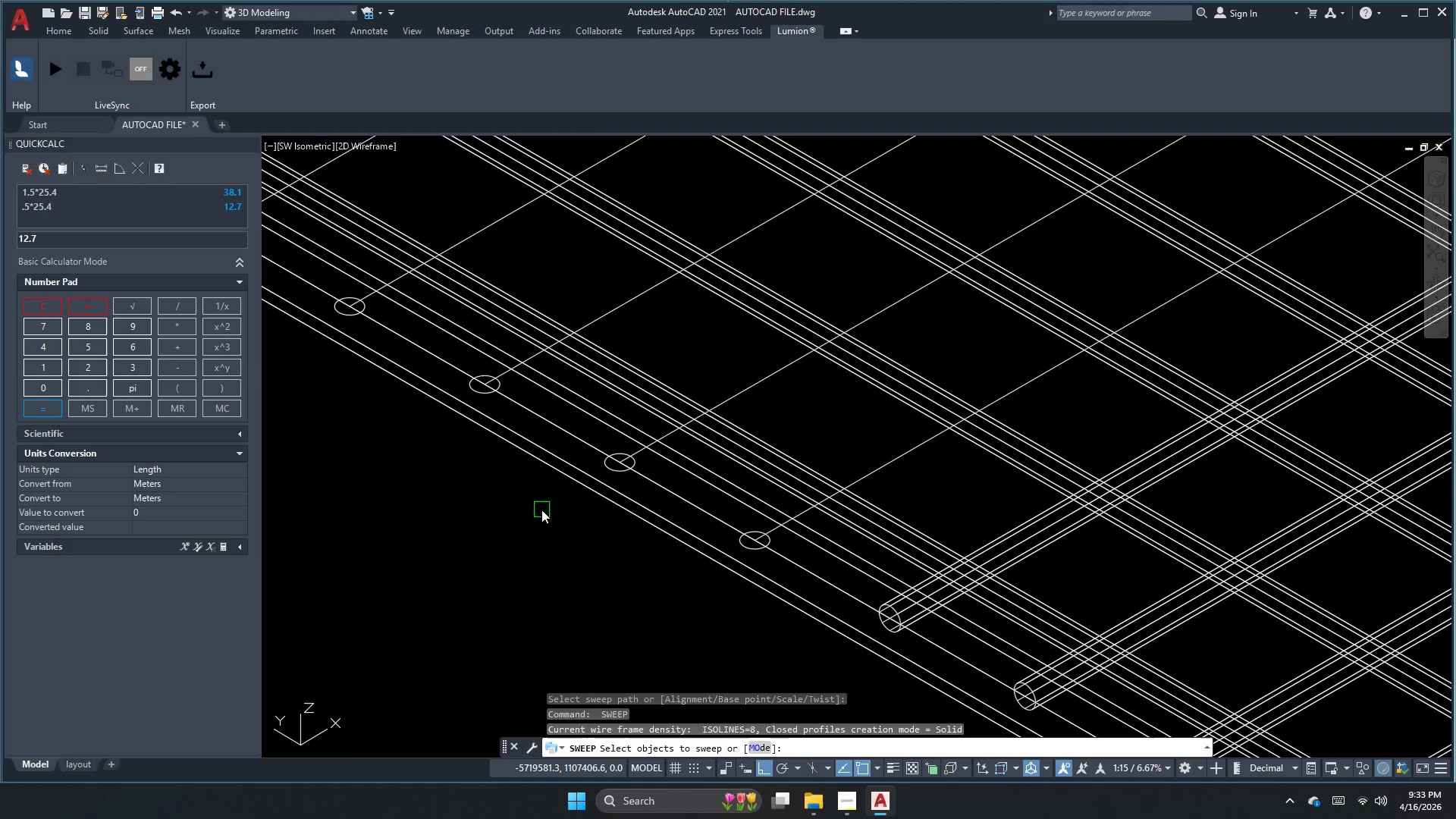 
left_click_drag(start_coordinate=[546, 507], to_coordinate=[573, 519])
 